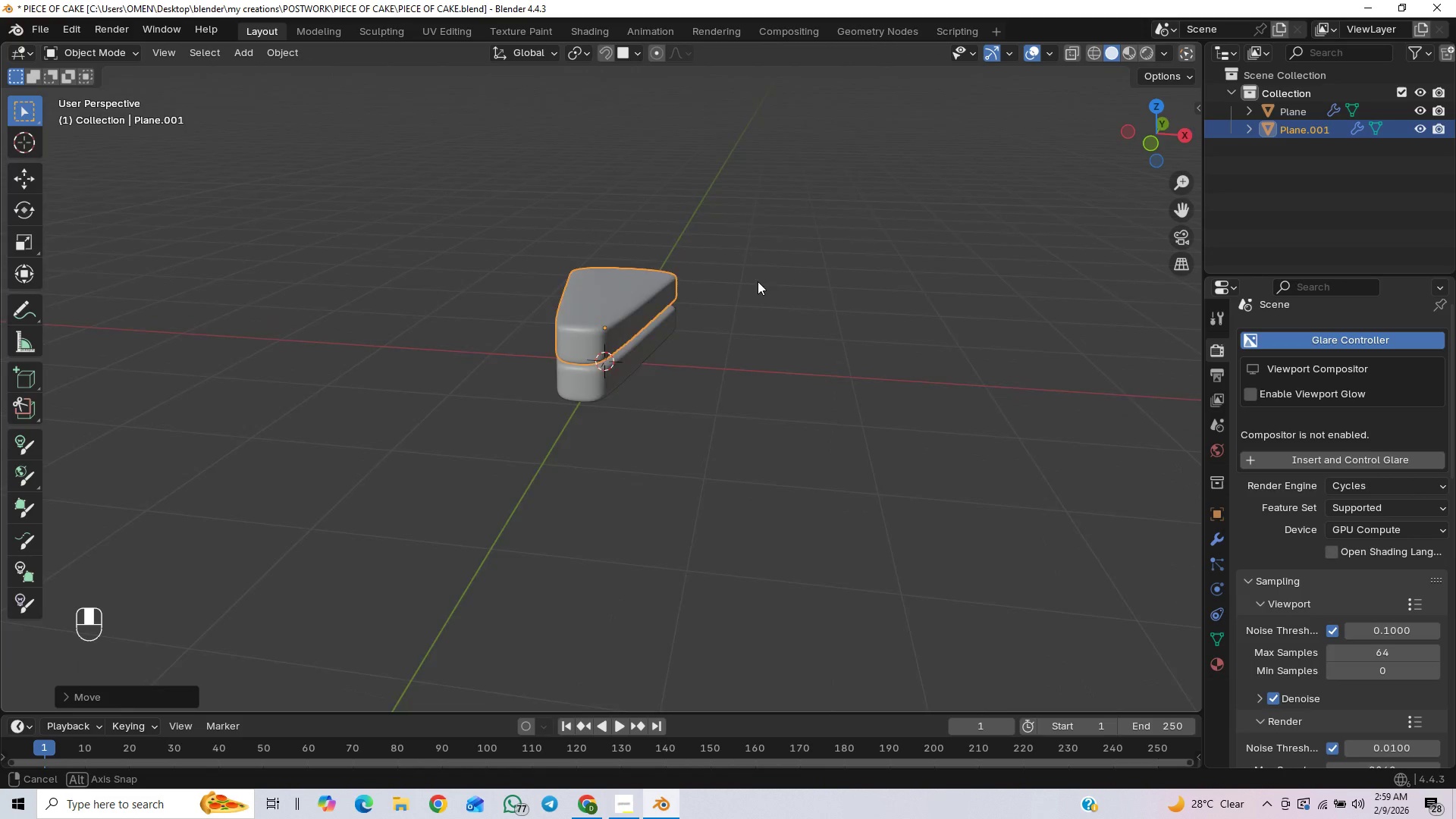 
hold_key(key=ControlLeft, duration=1.5)
 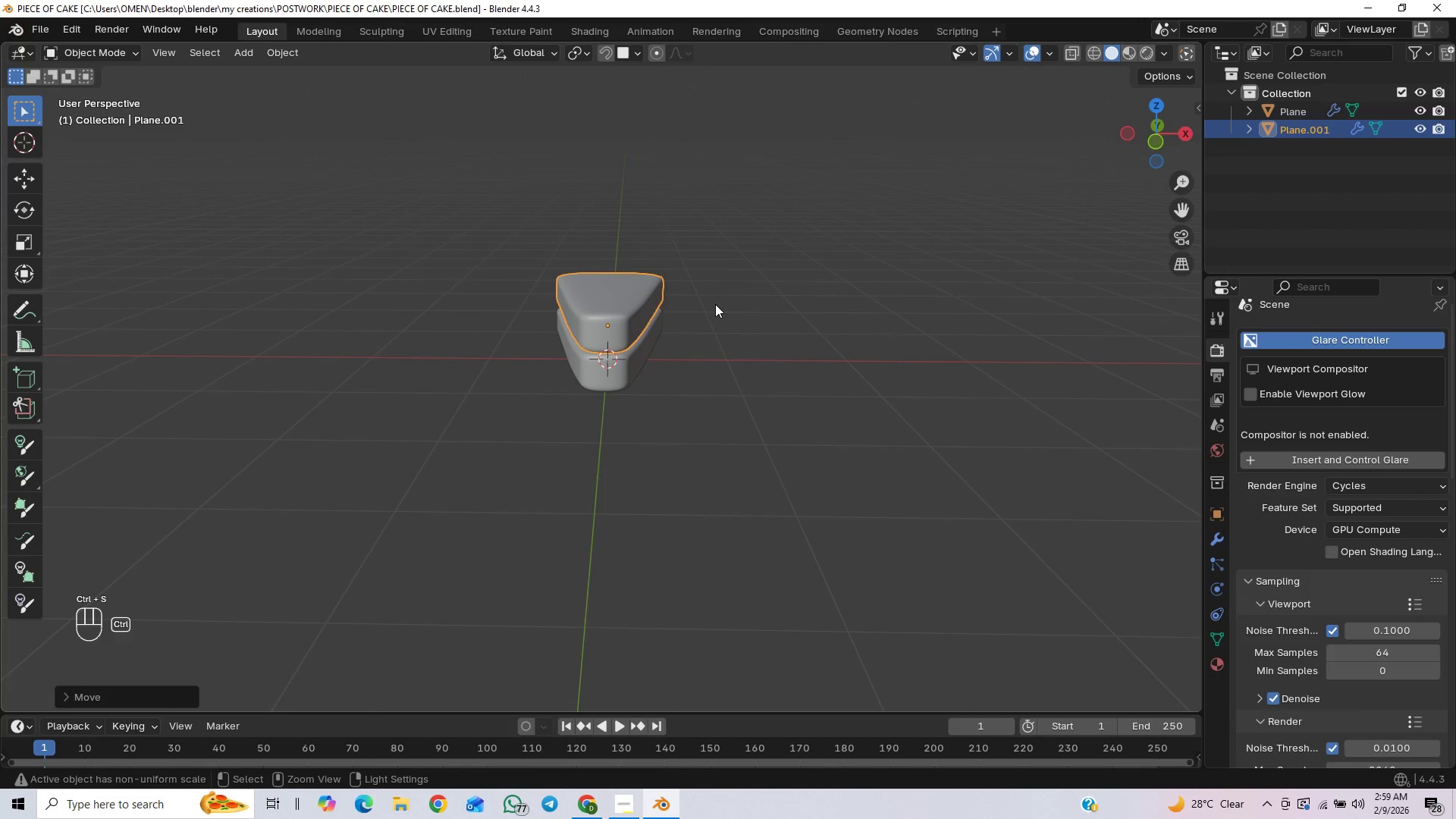 
key(Control+S)
 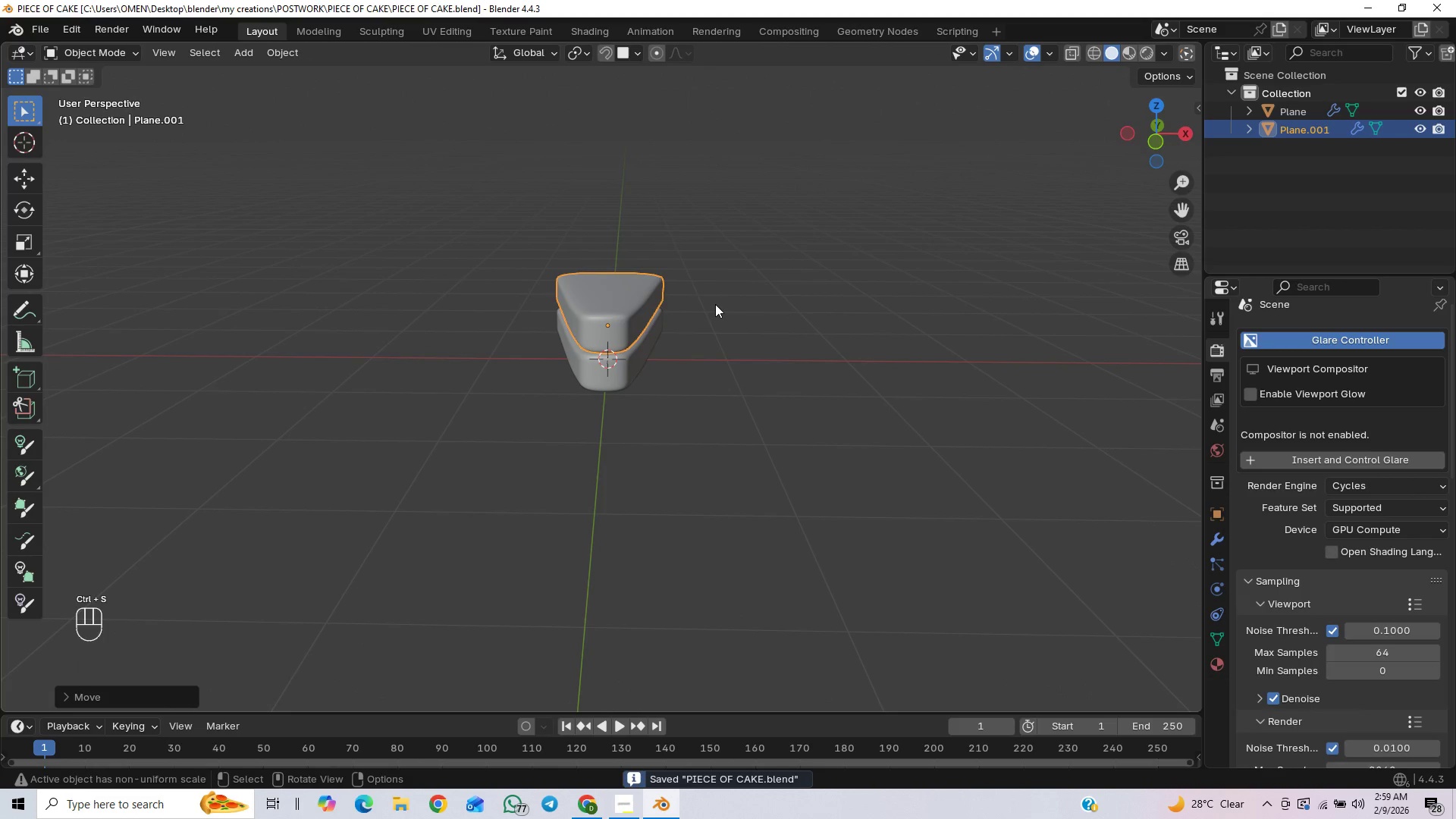 
key(Shift+R)
 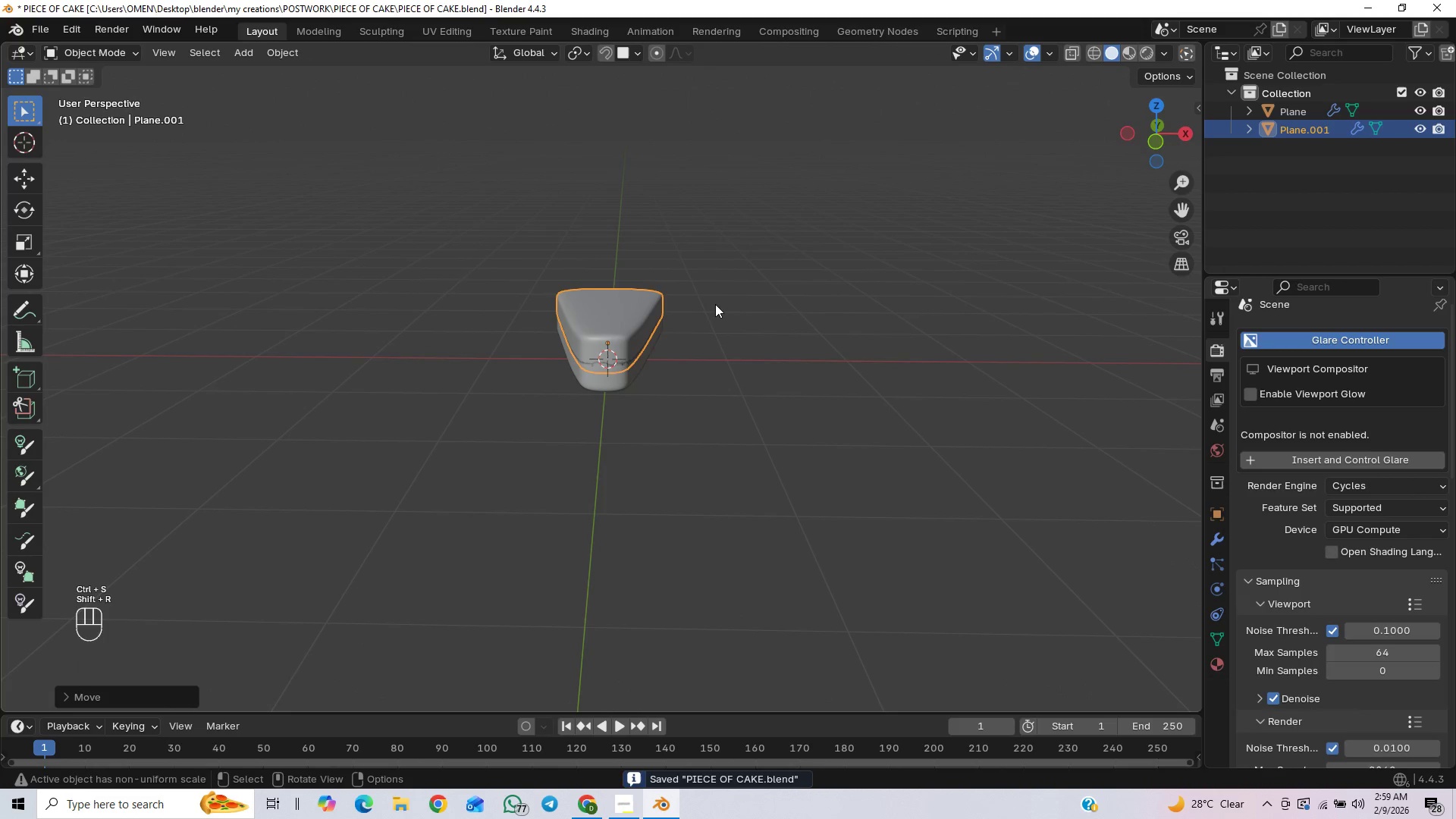 
key(Control+Z)
 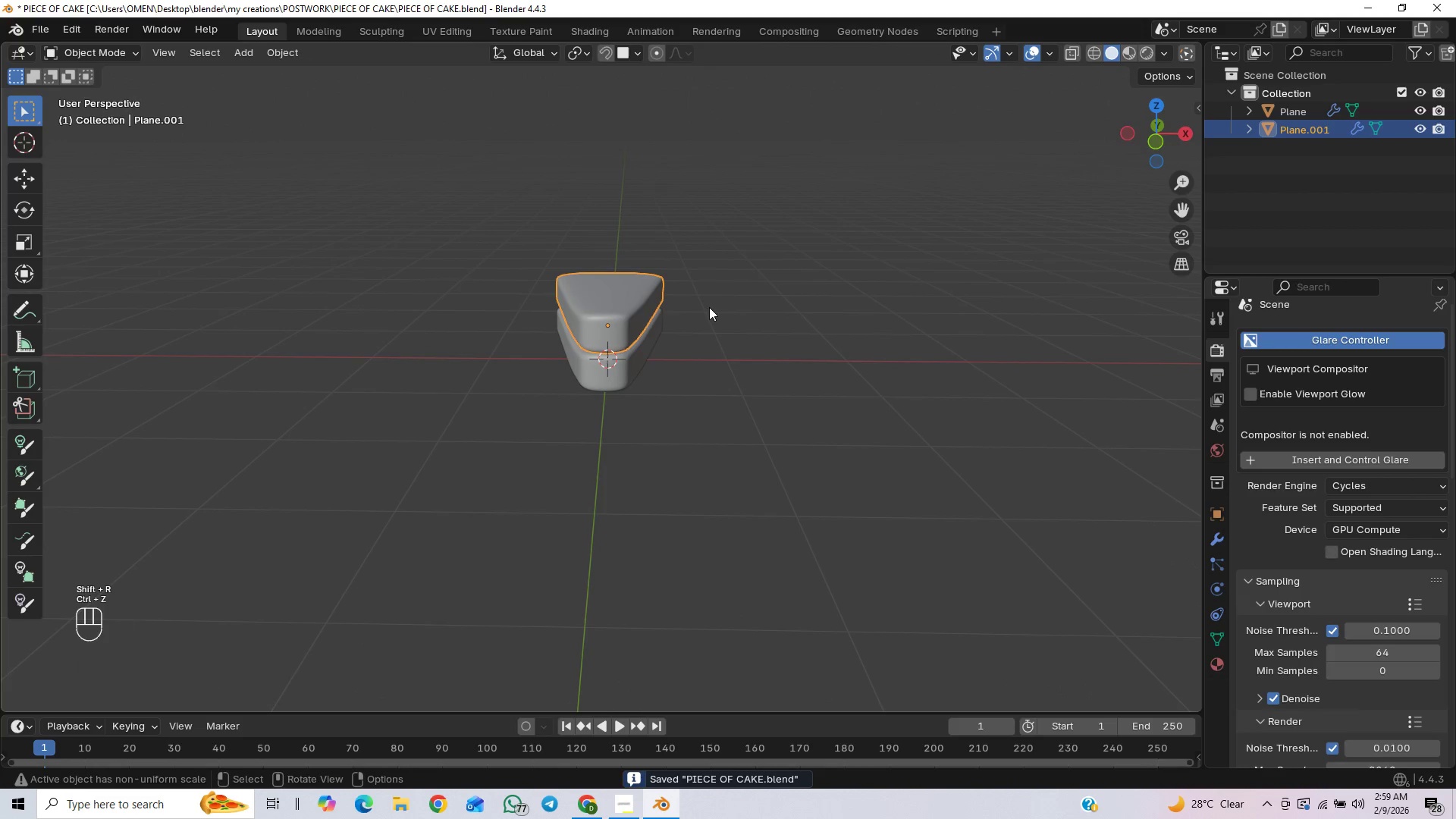 
type(RR)
 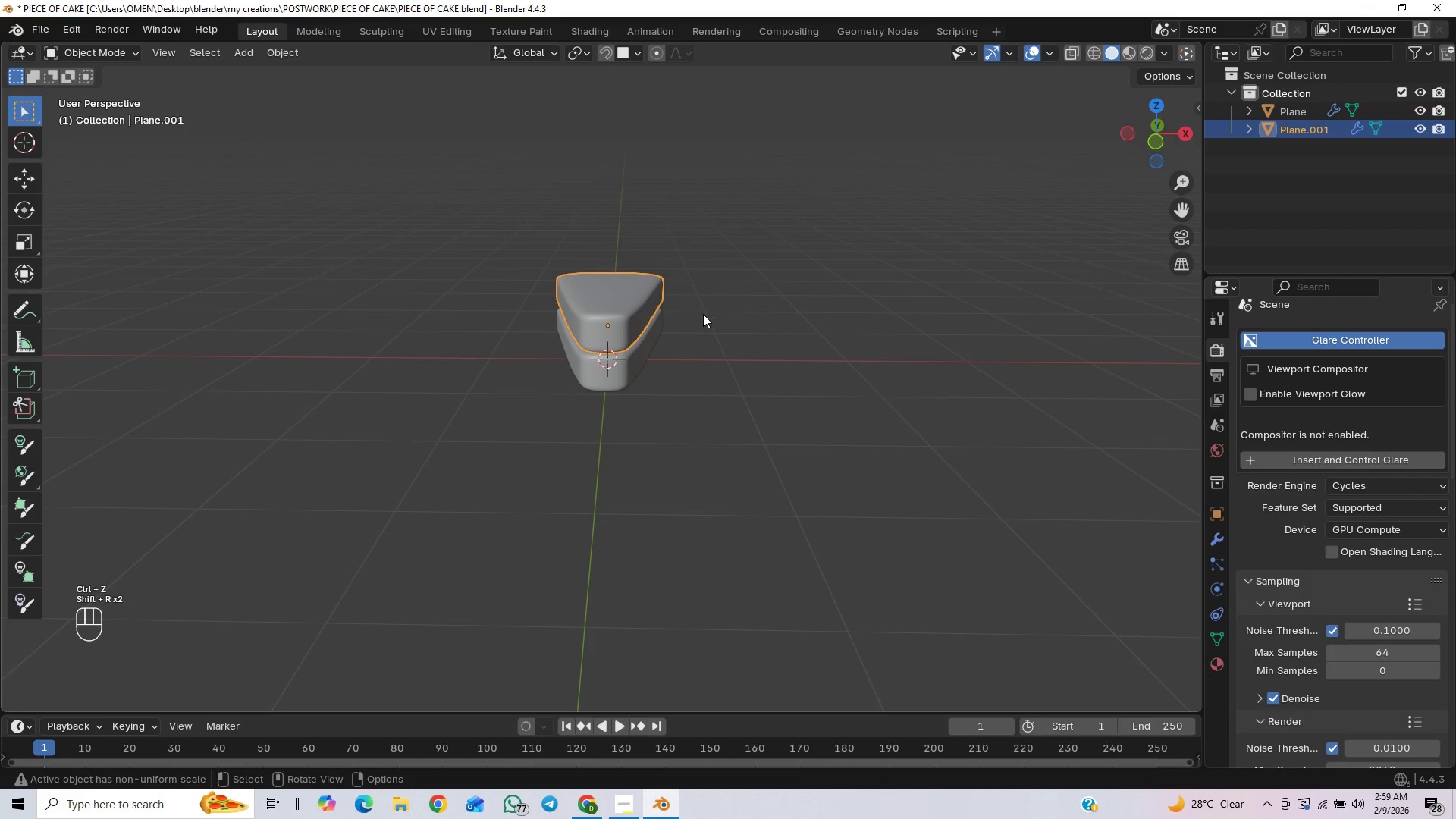 
scroll: coordinate [718, 322], scroll_direction: up, amount: 6.0
 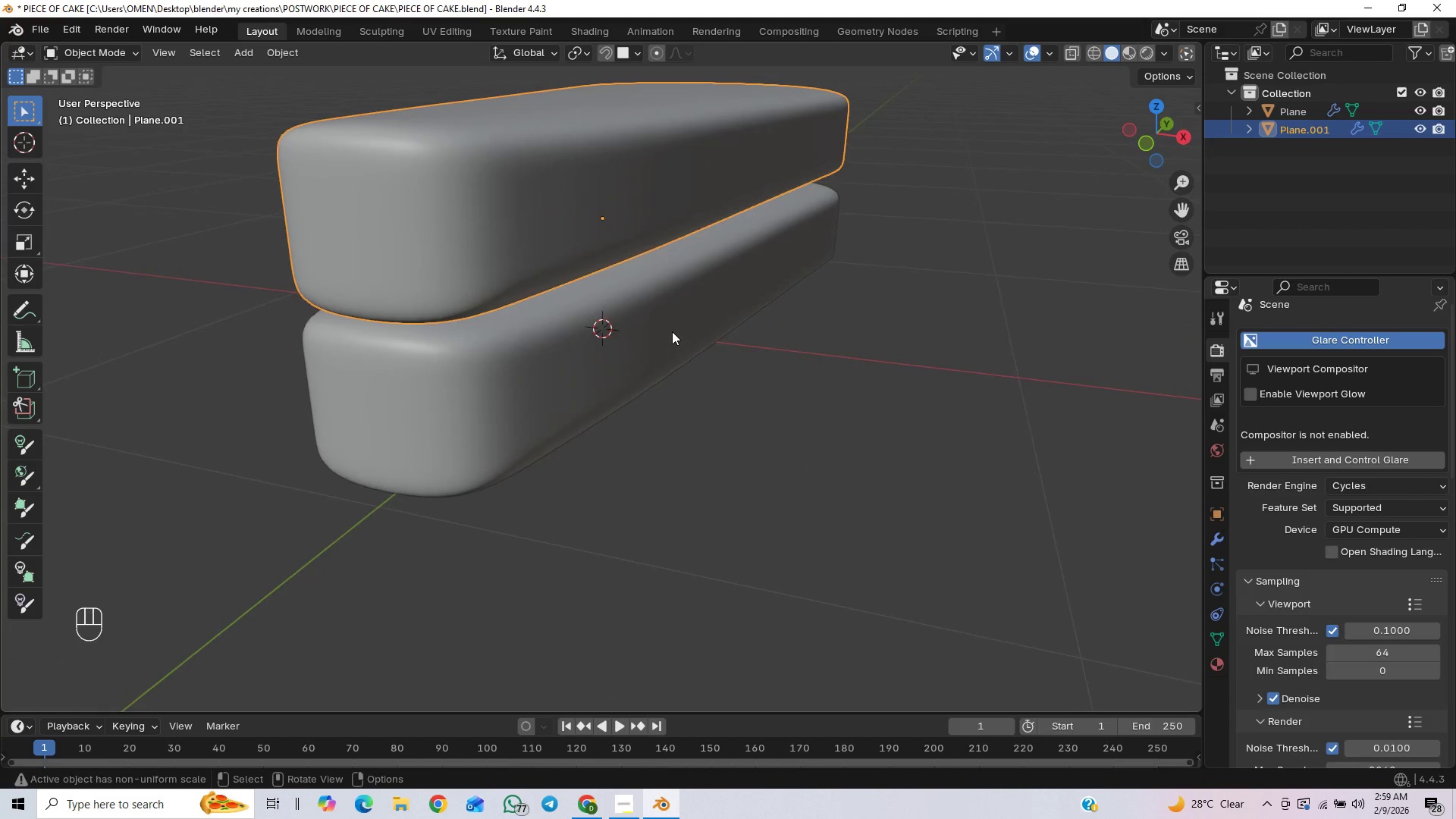 
scroll: coordinate [672, 328], scroll_direction: down, amount: 1.0
 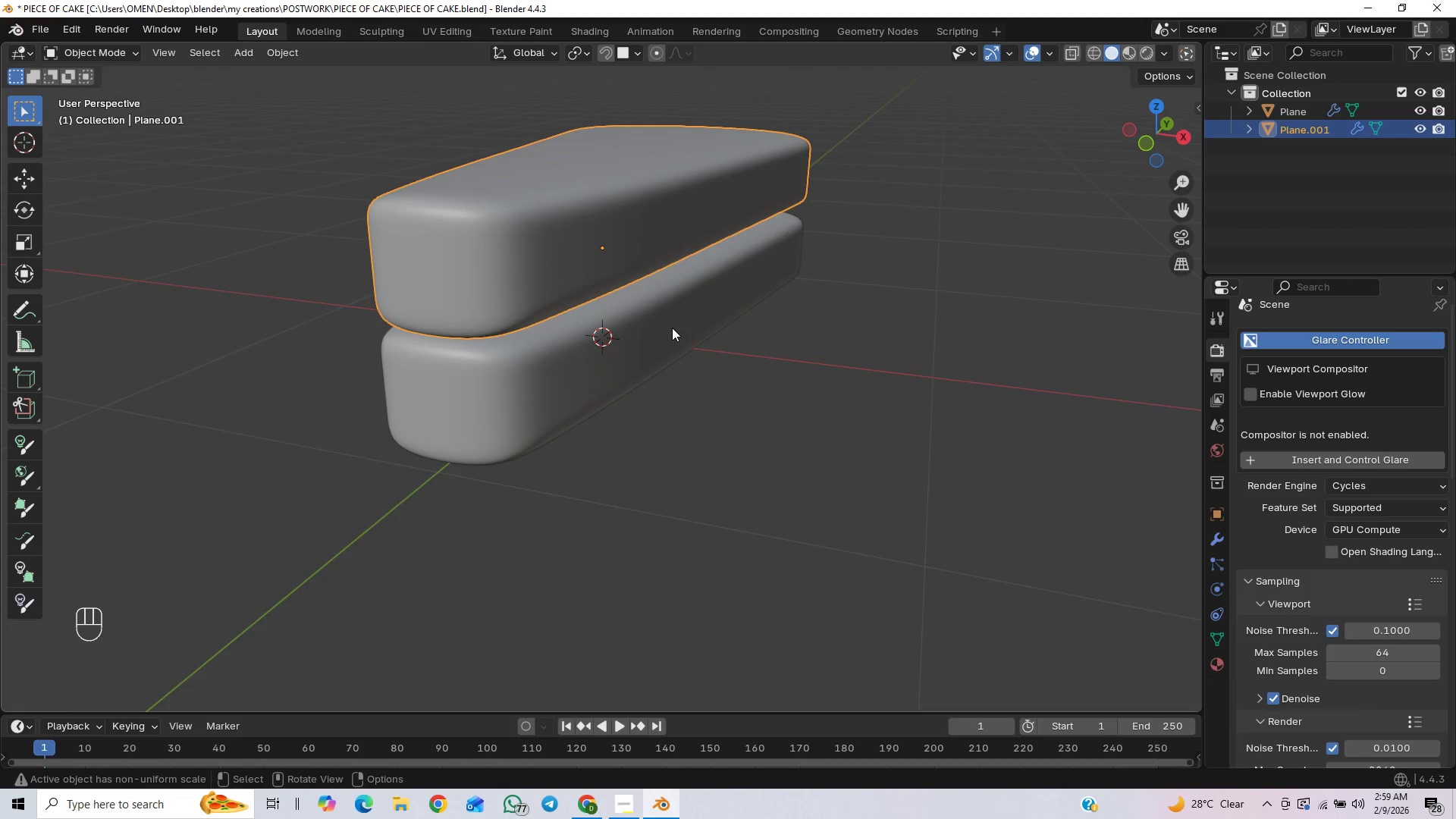 
key(Control+Z)
 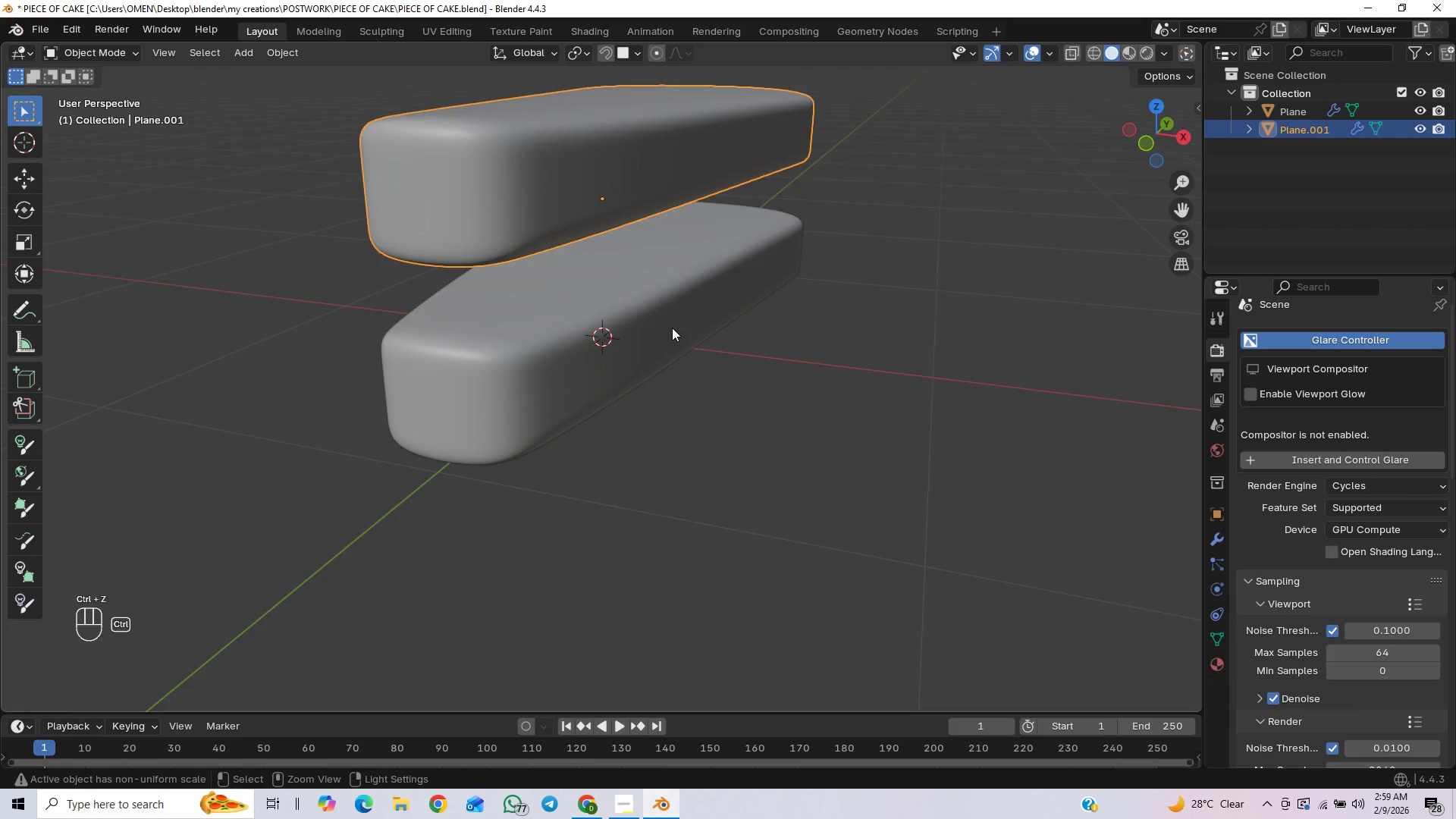 
key(Control+Z)
 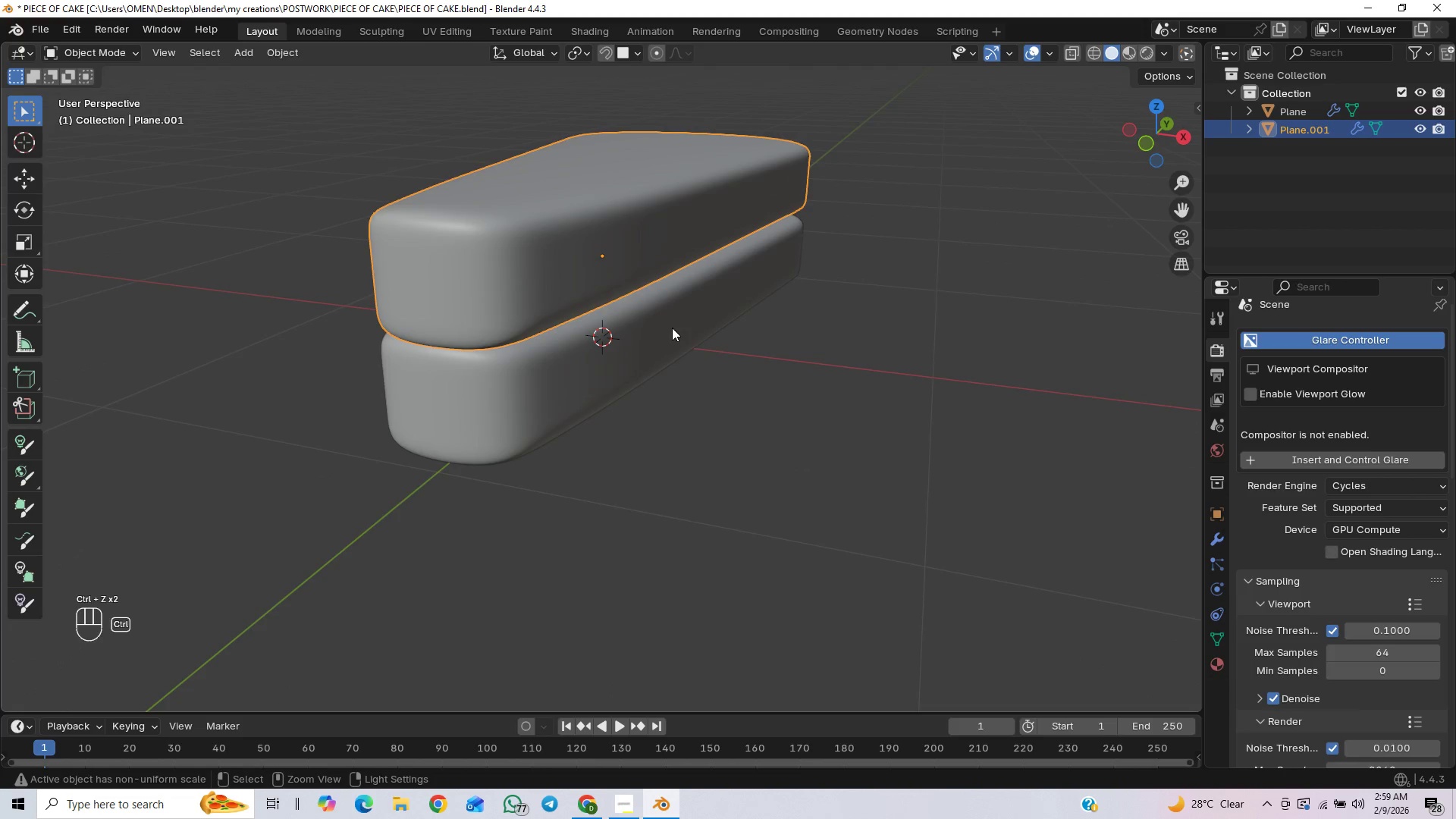 
key(Control+Z)
 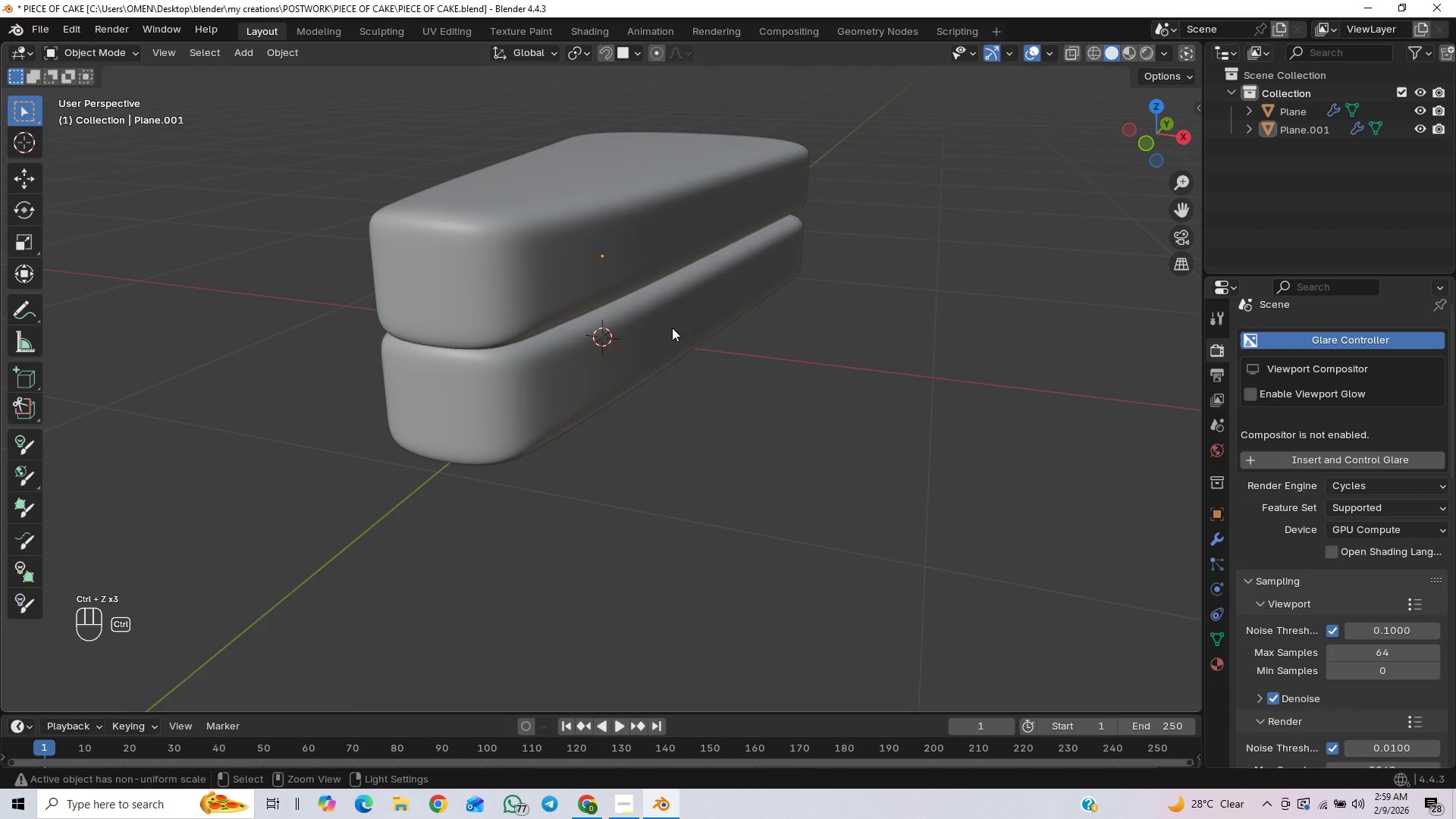 
key(Control+Z)
 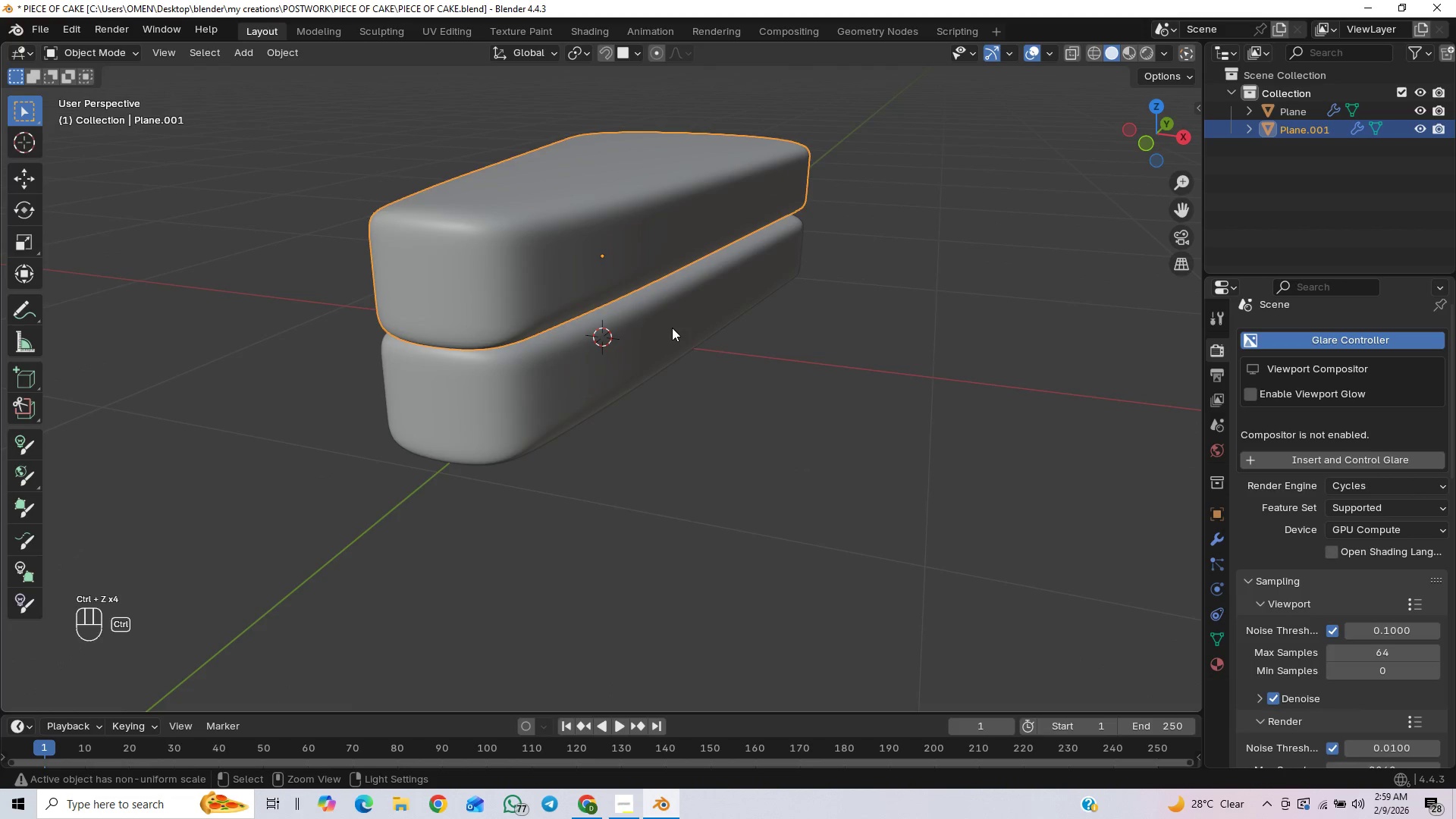 
key(Control+Z)
 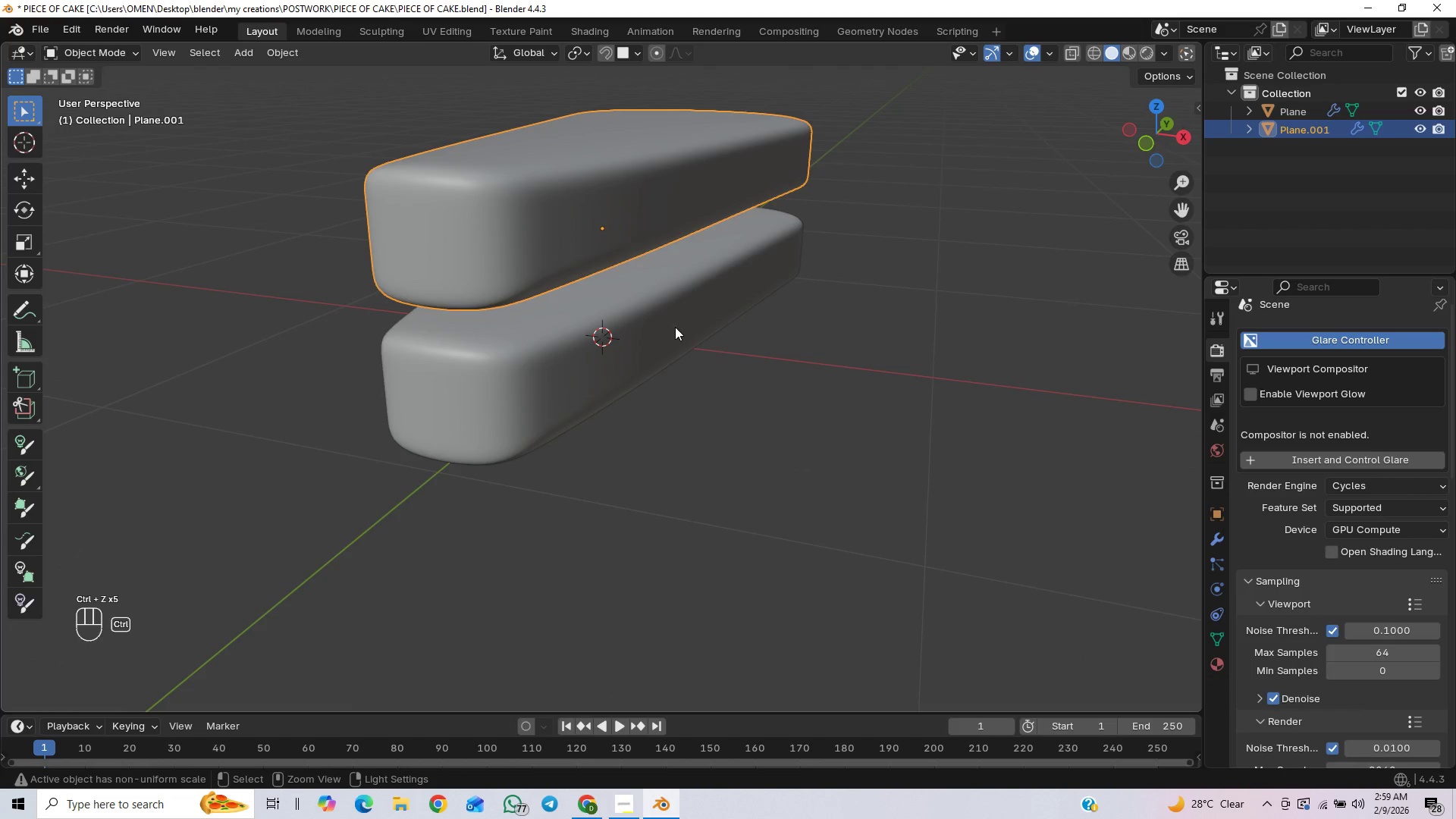 
key(Control+Z)
 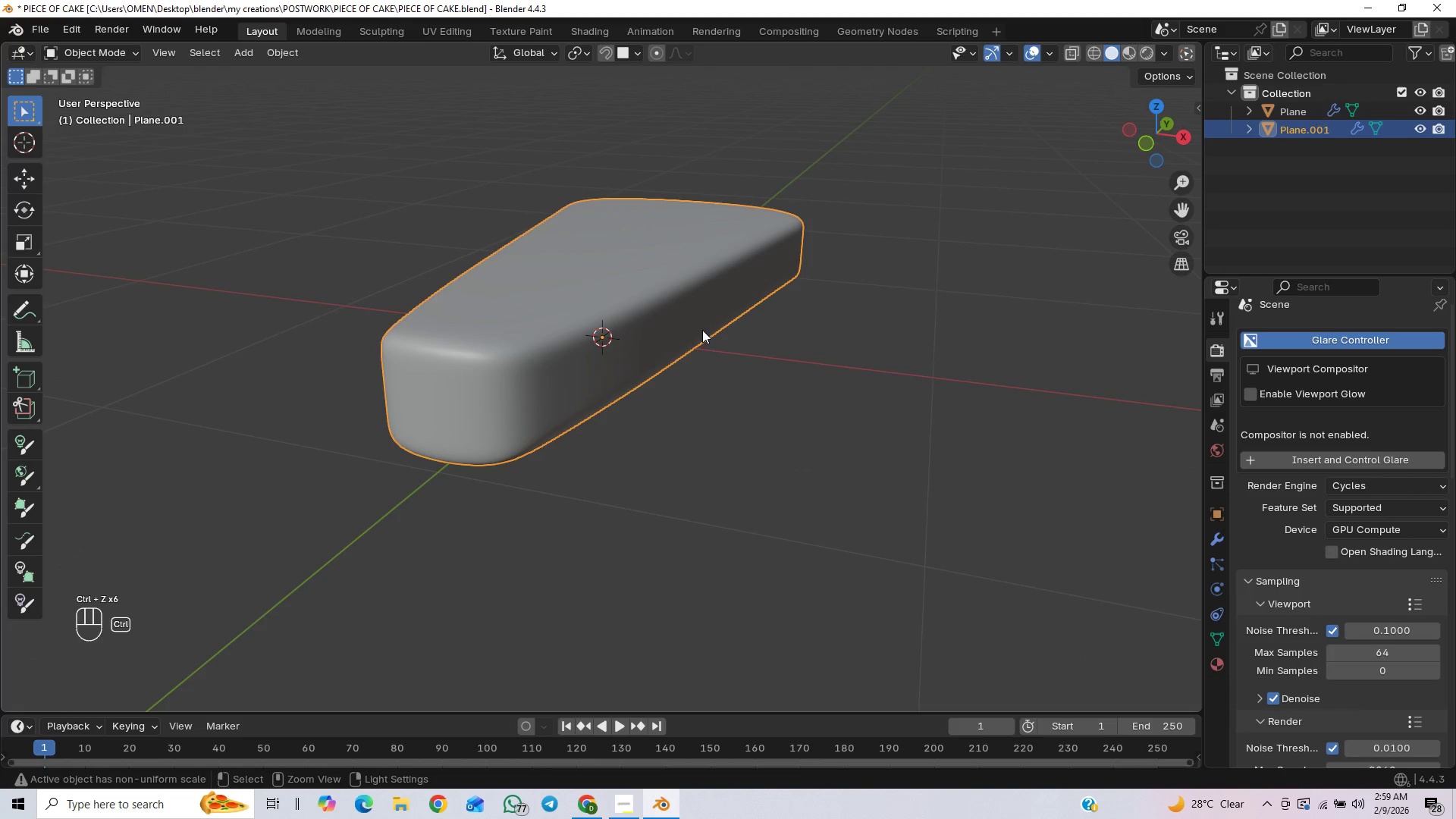 
key(Control+Z)
 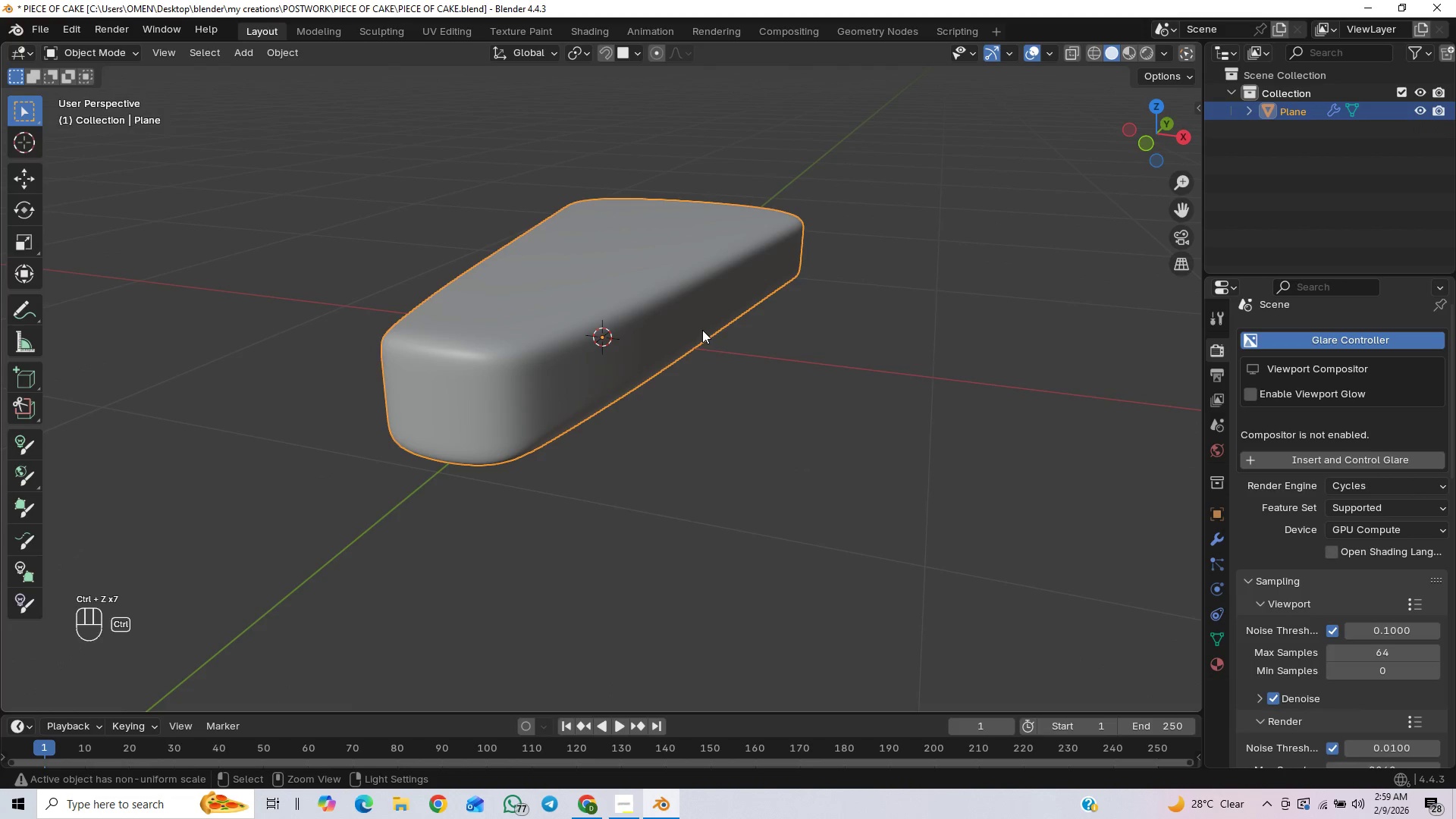 
key(Control+Z)
 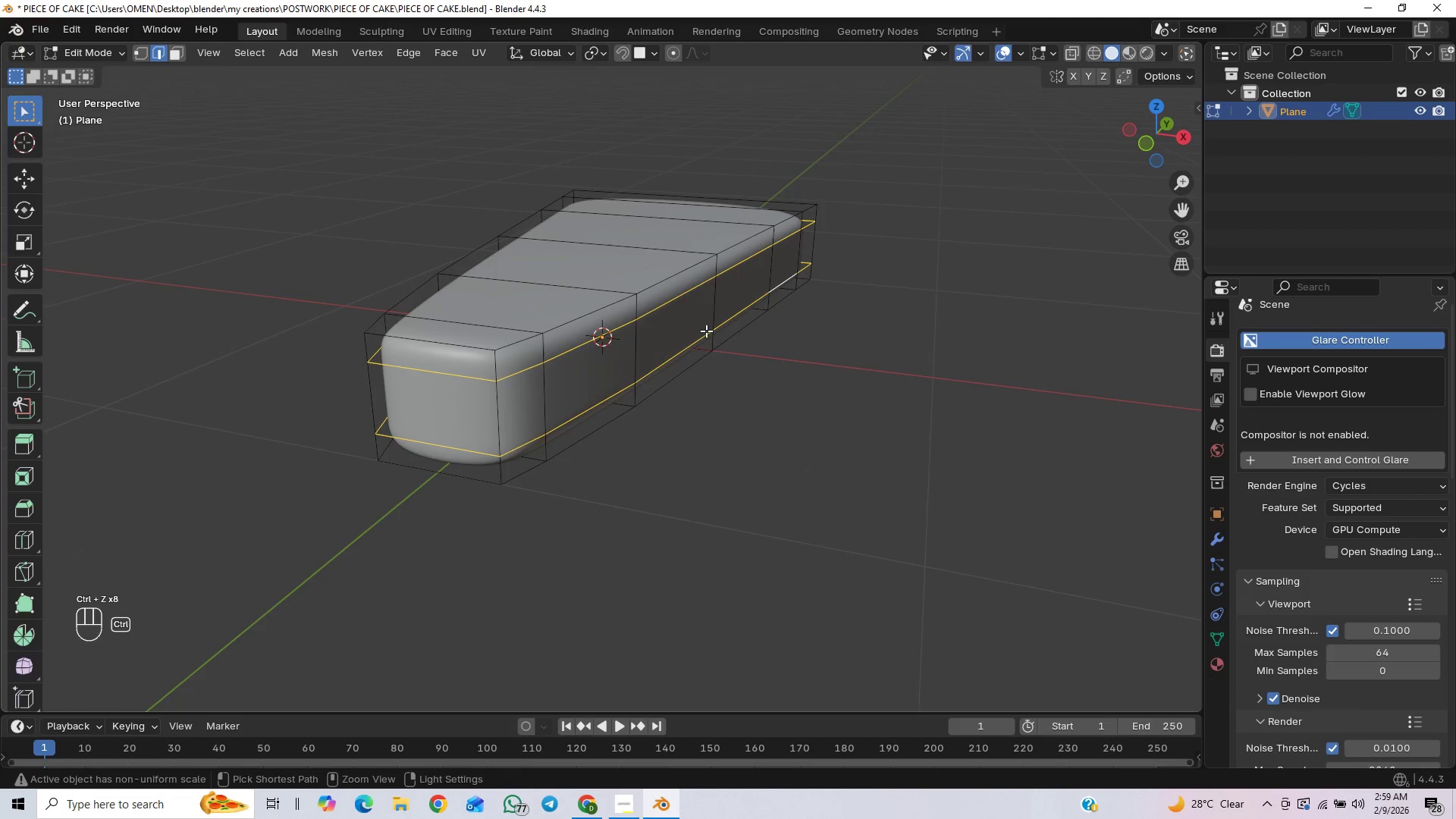 
key(Control+Z)
 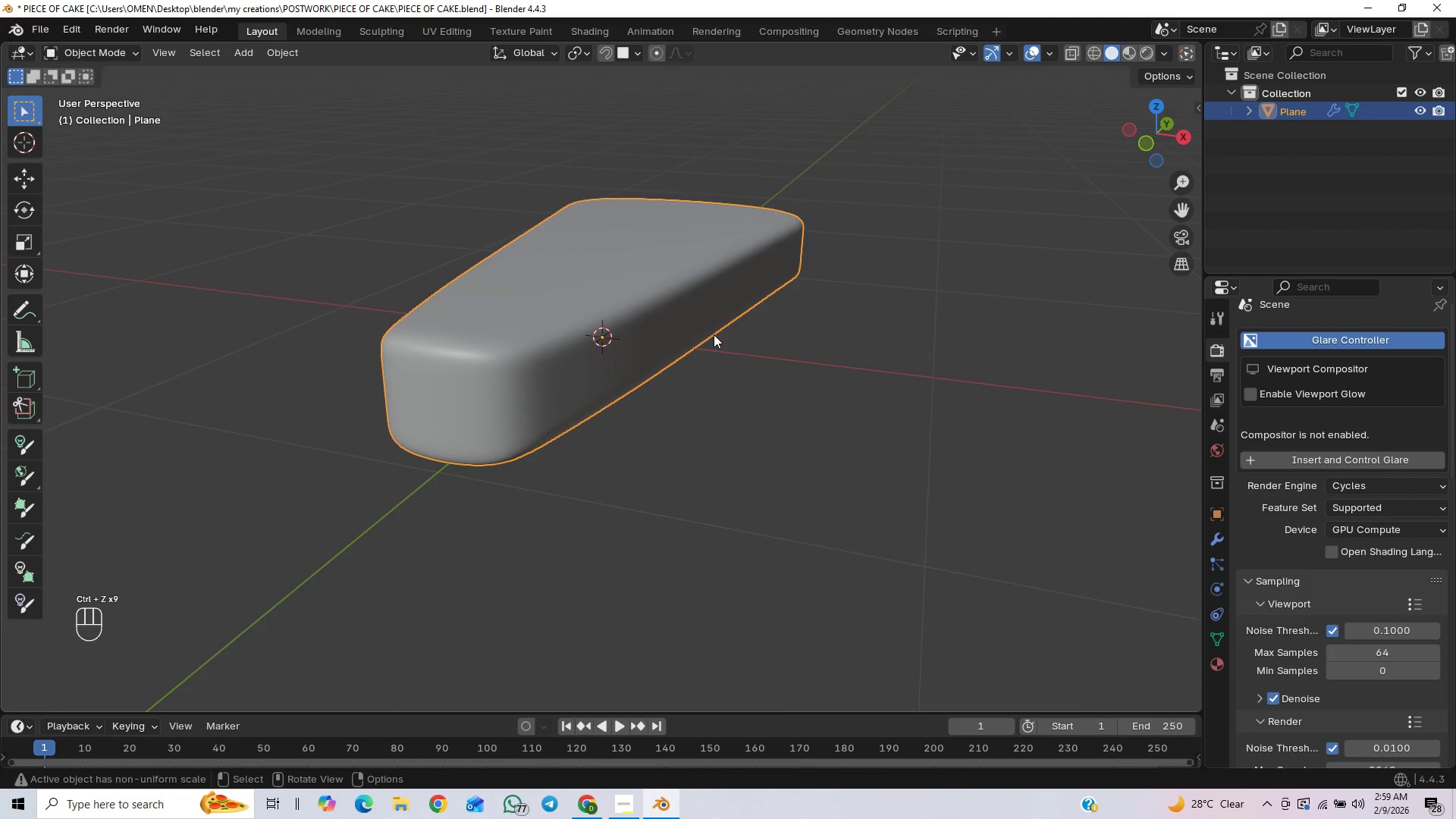 
key(Control+Shift+Z)
 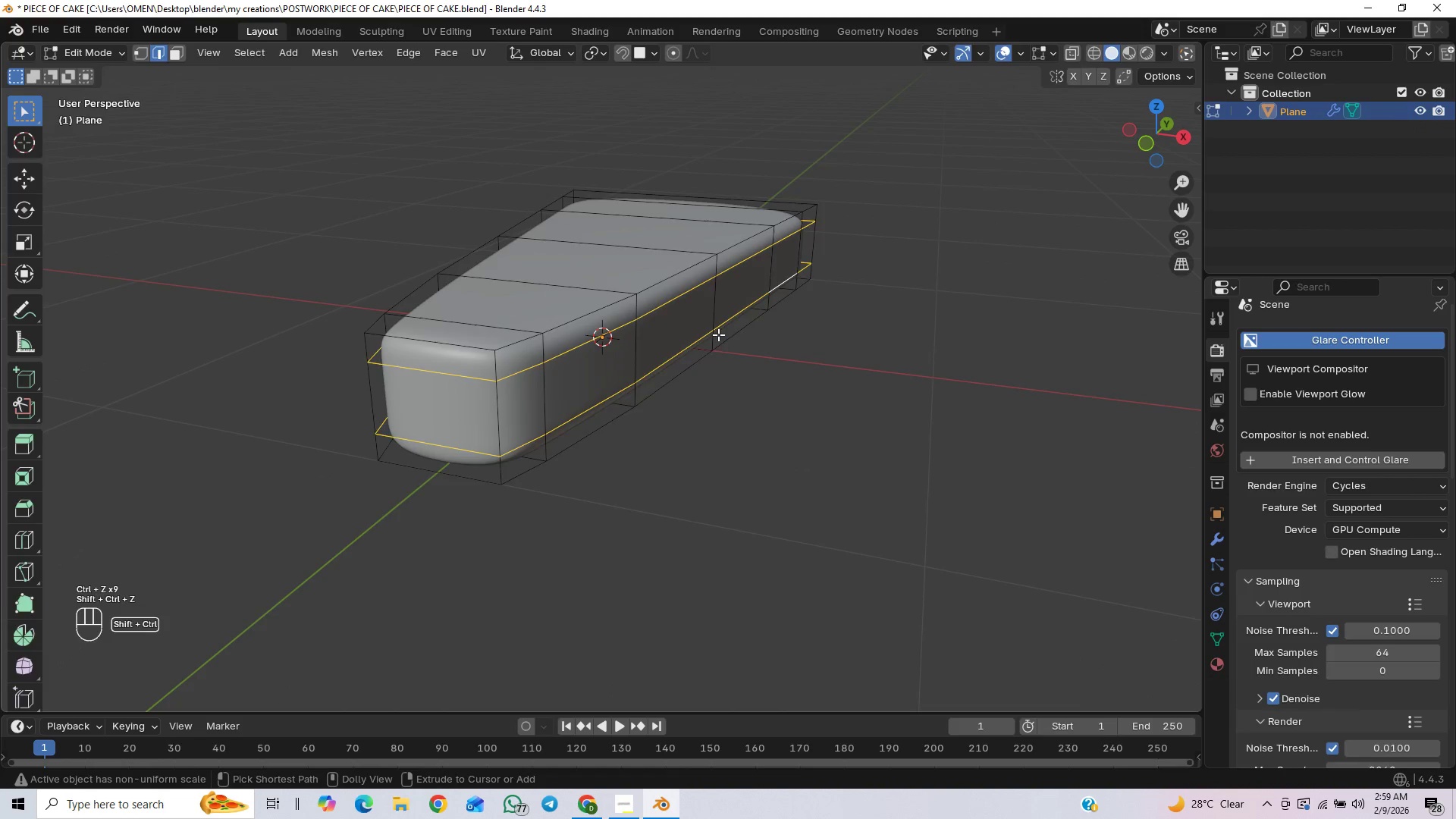 
key(Control+Shift+Z)
 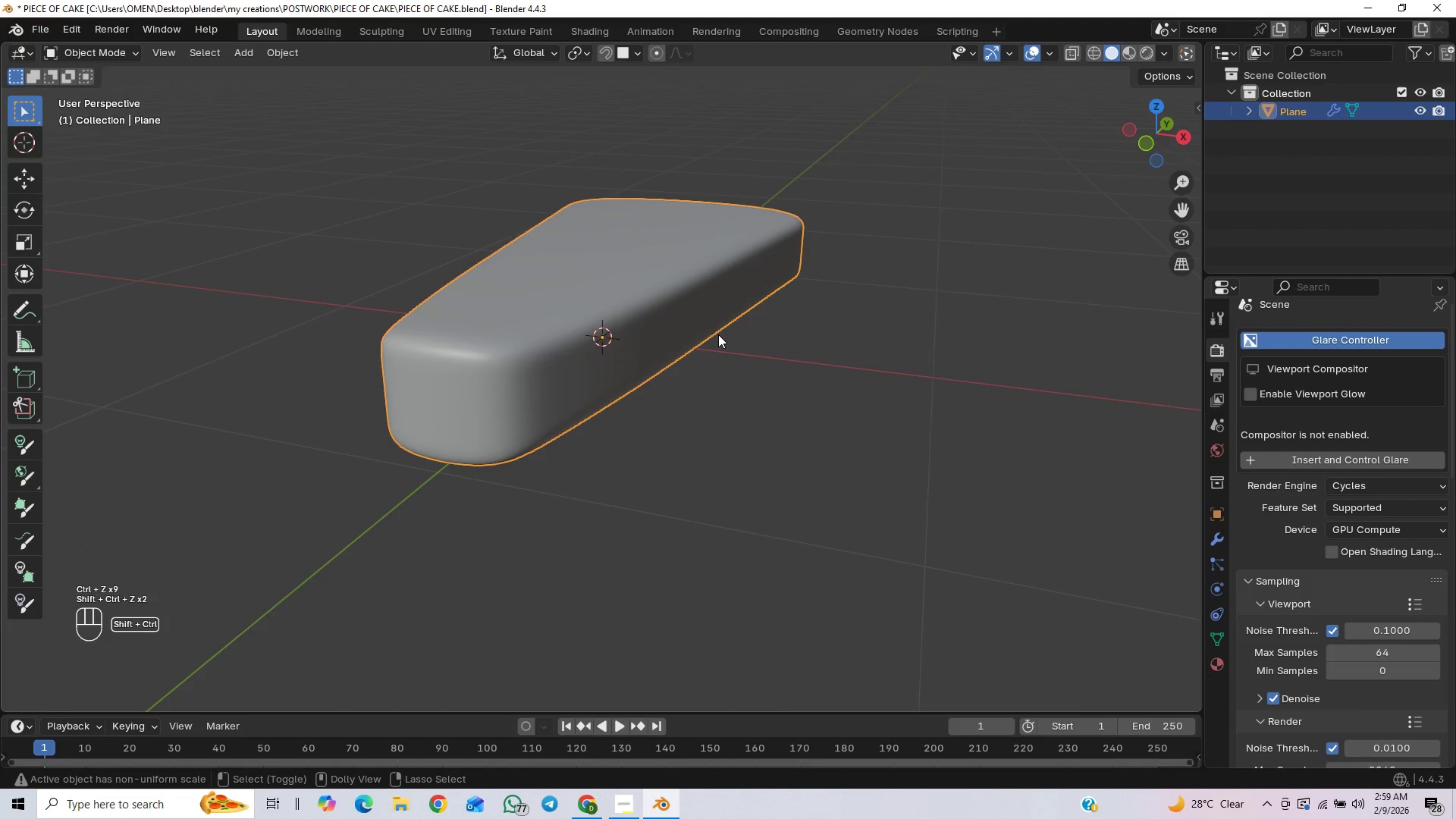 
key(Control+Shift+Z)
 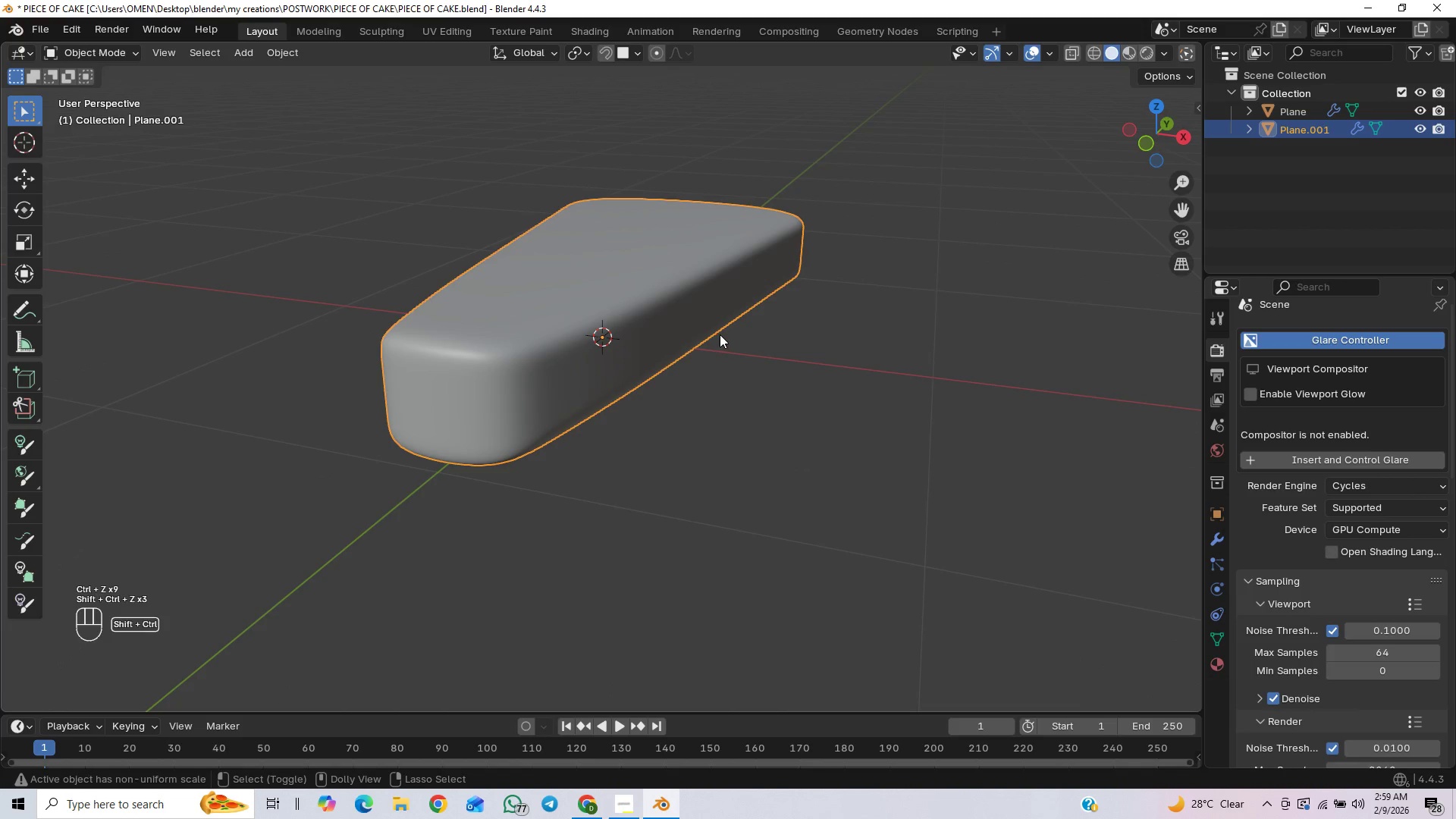 
key(Control+Shift+Z)
 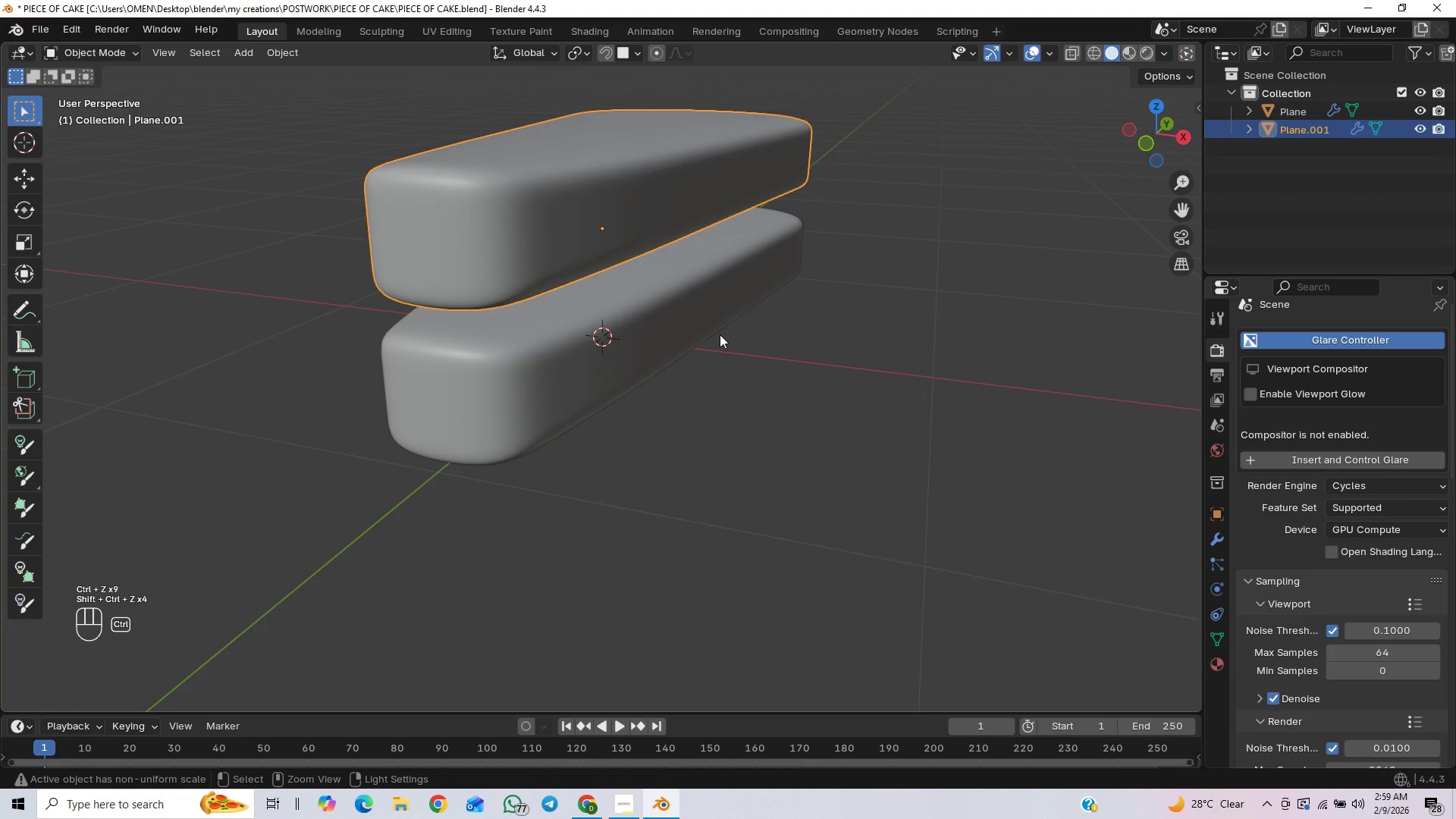 
key(Control+Z)
 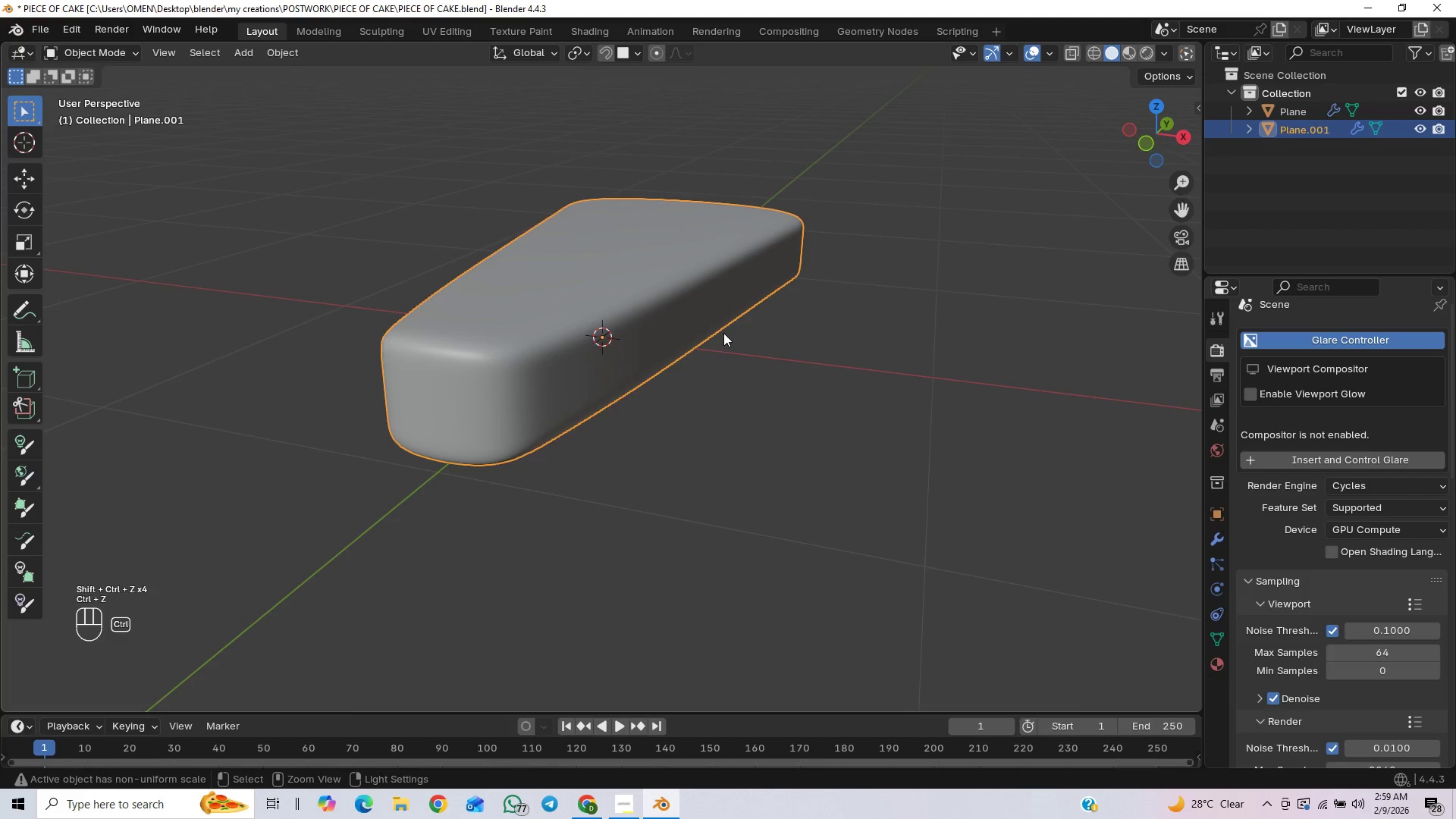 
key(Control+Z)
 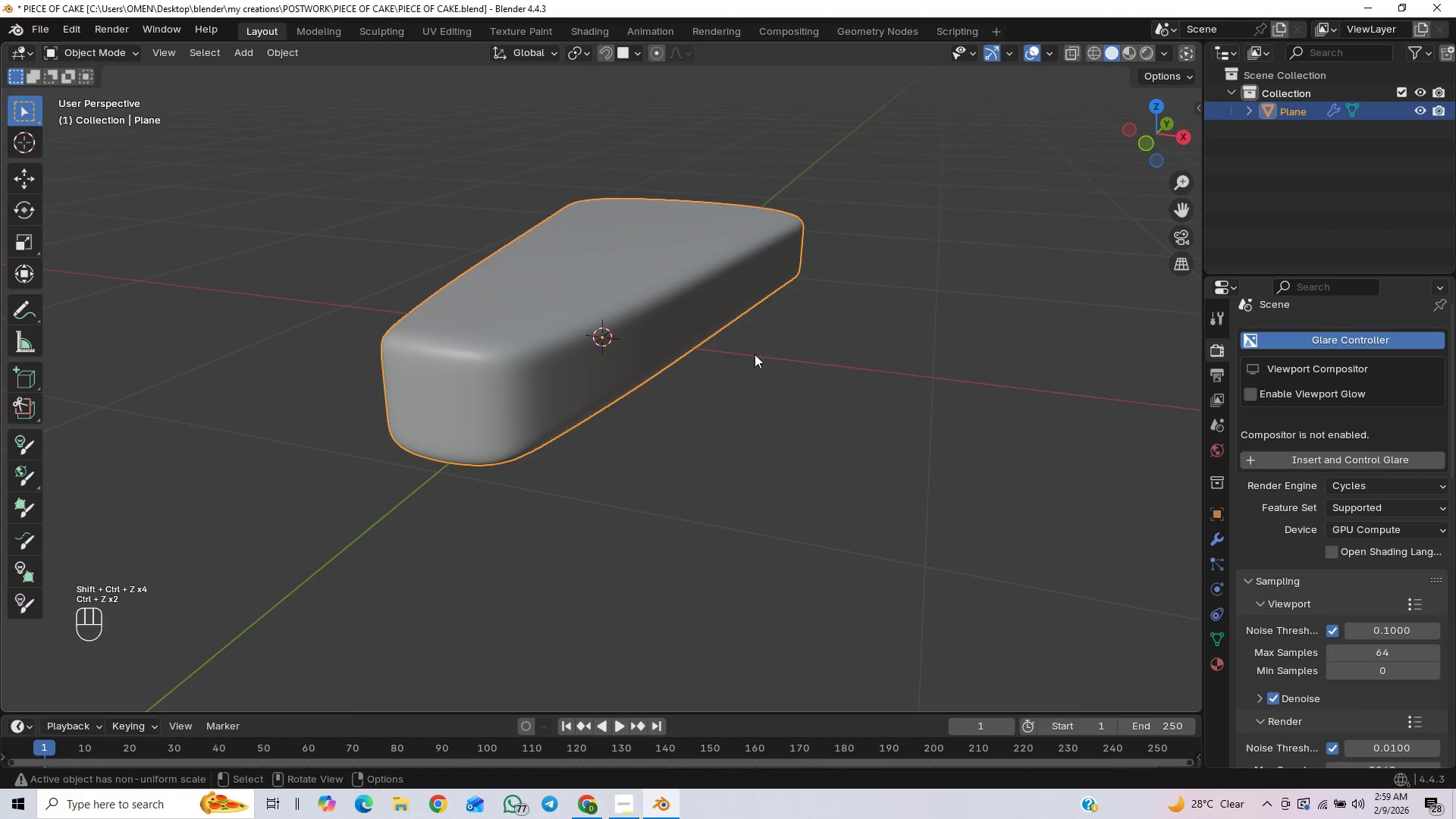 
hold_key(key=ShiftLeft, duration=0.66)
 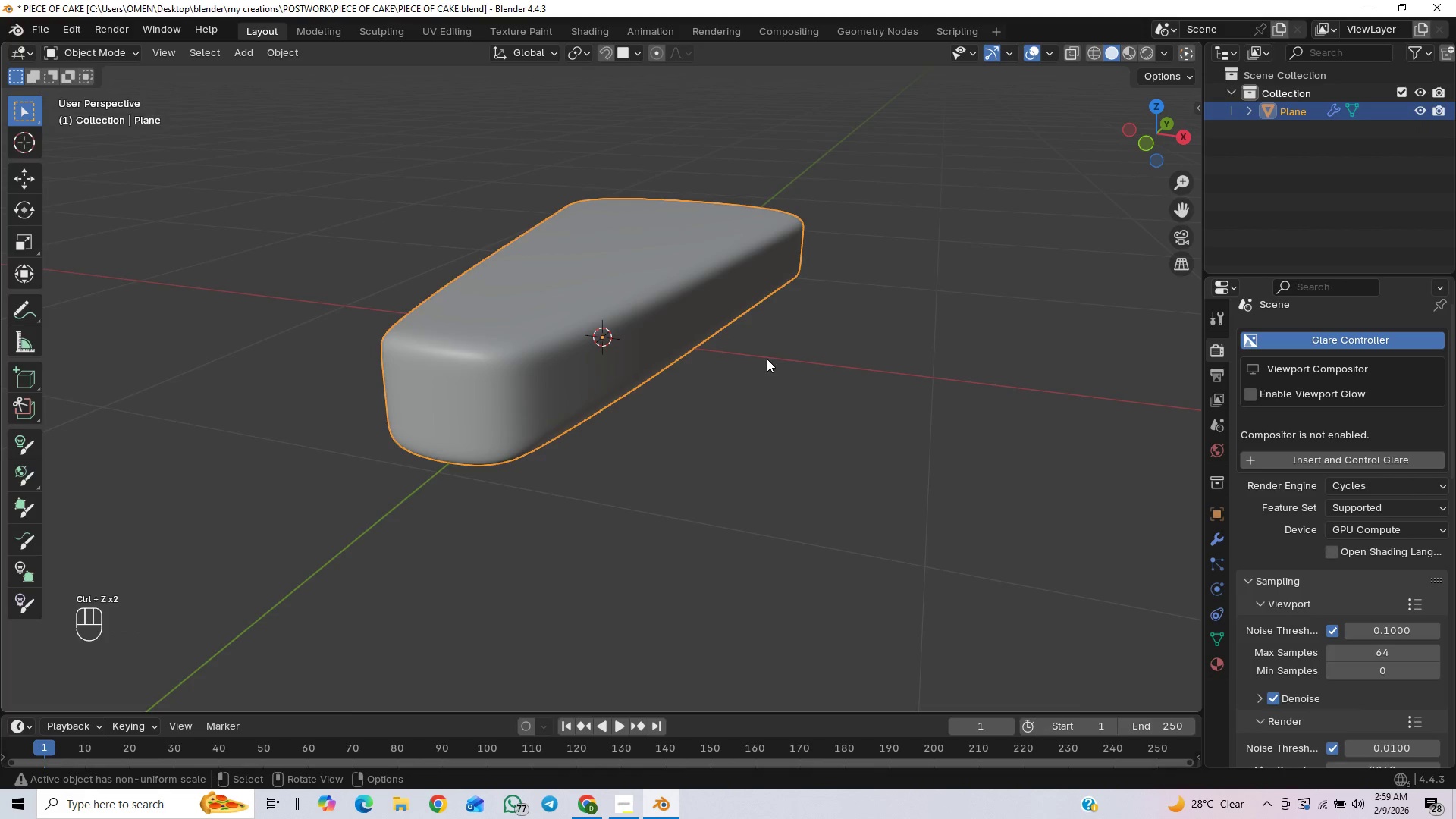 
key(Shift+D)
 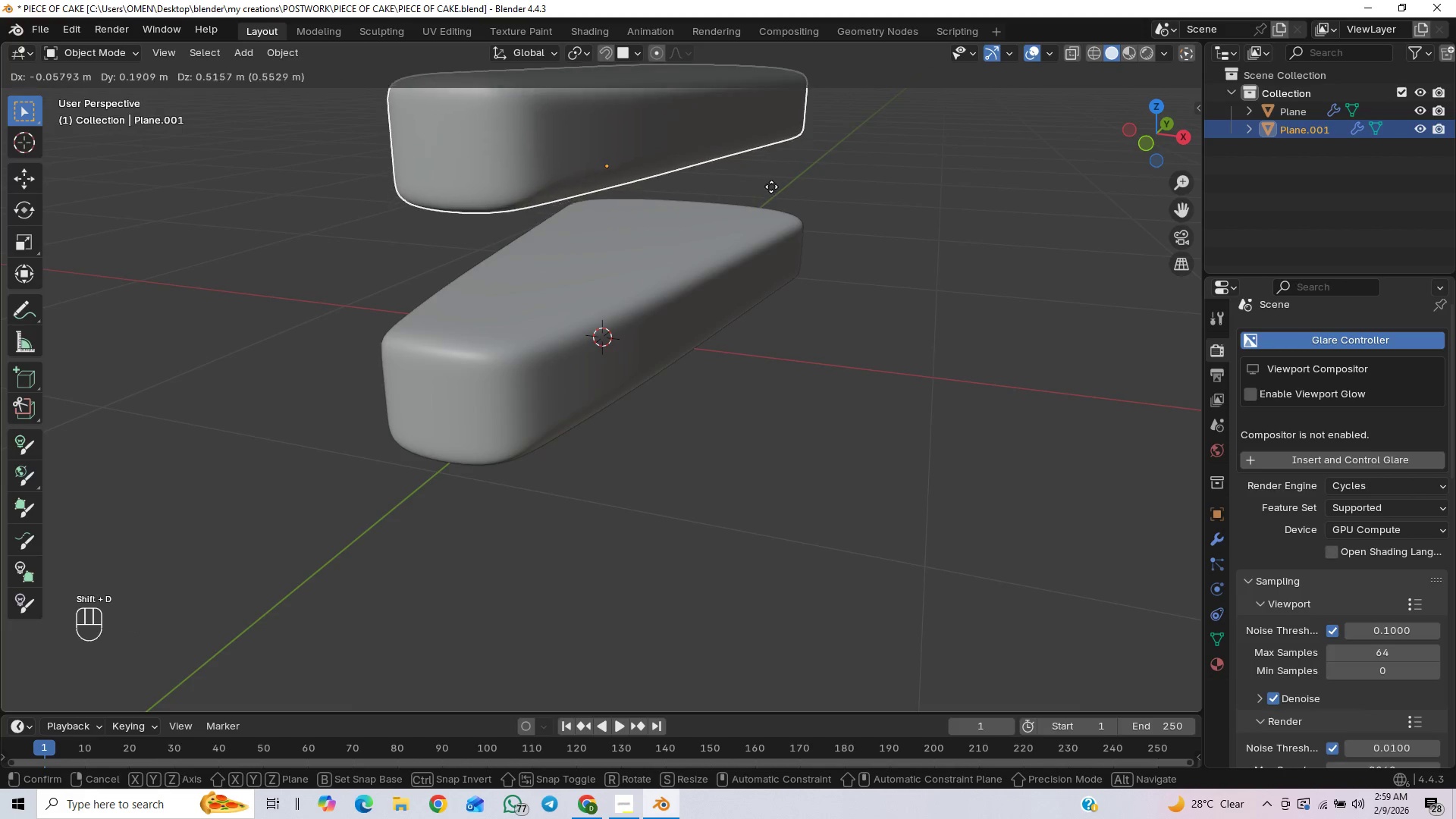 
key(Z)
 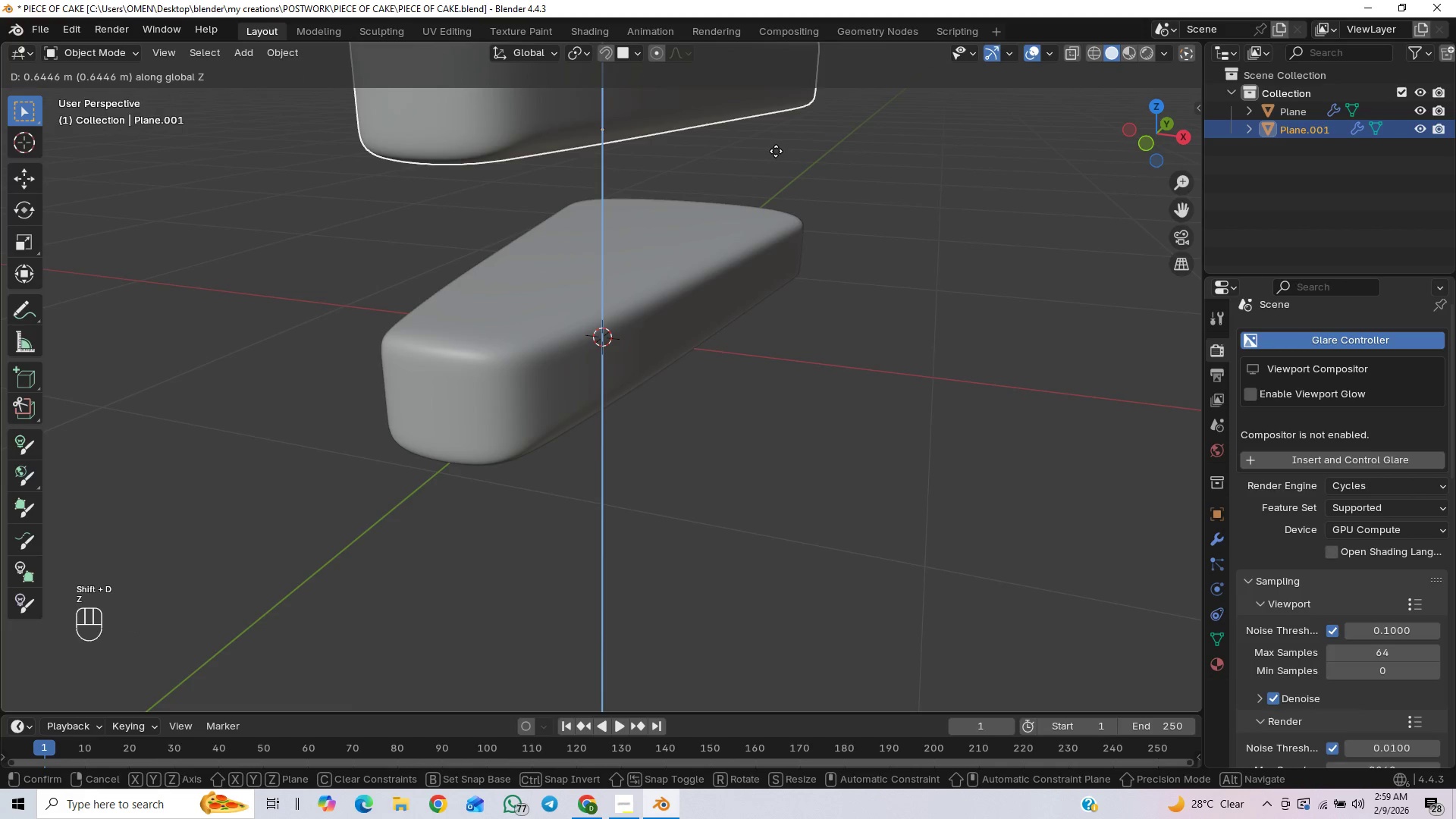 
hold_key(key=ControlLeft, duration=0.89)
 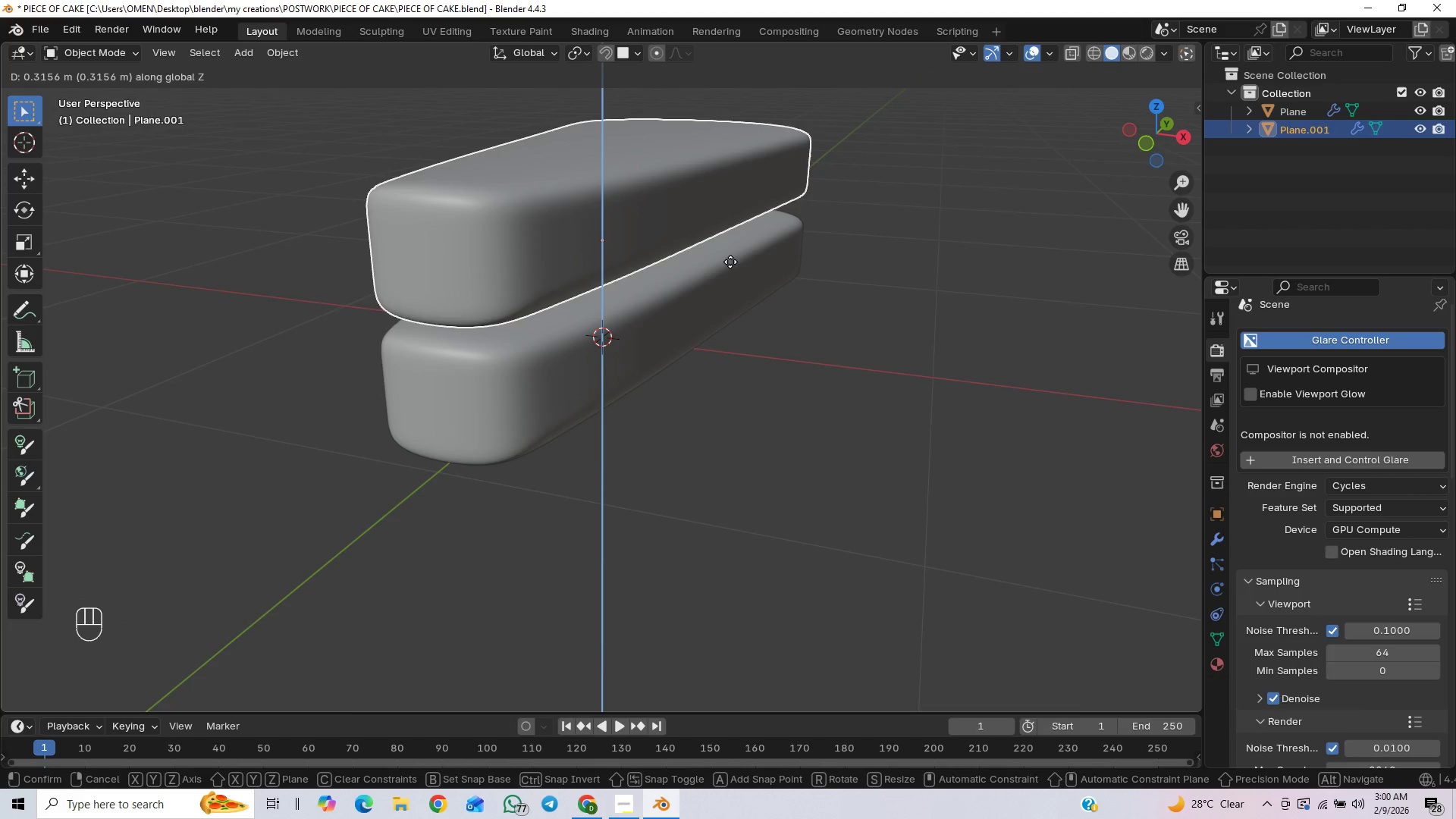 
left_click([738, 217])
 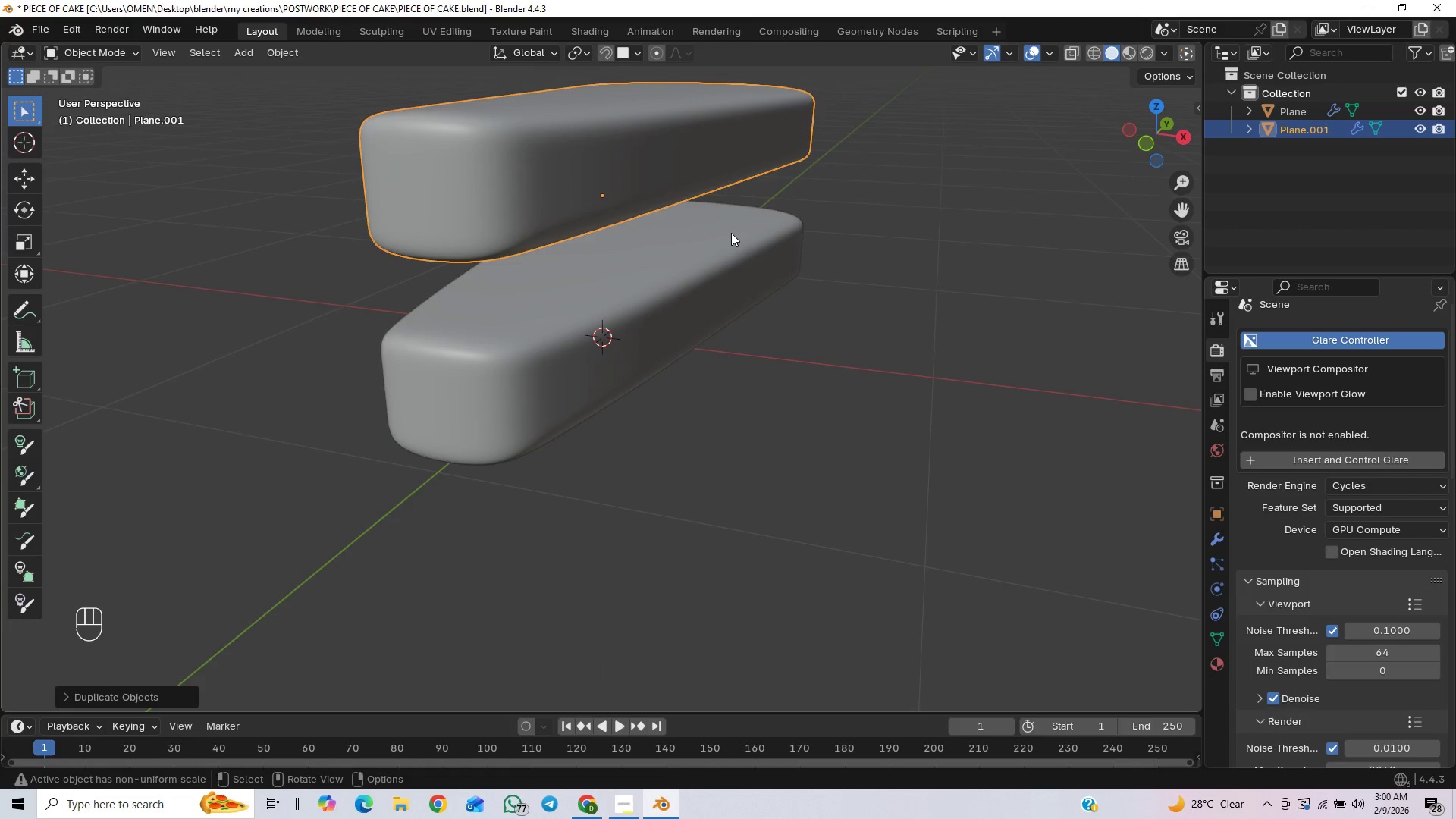 
type(gz)
 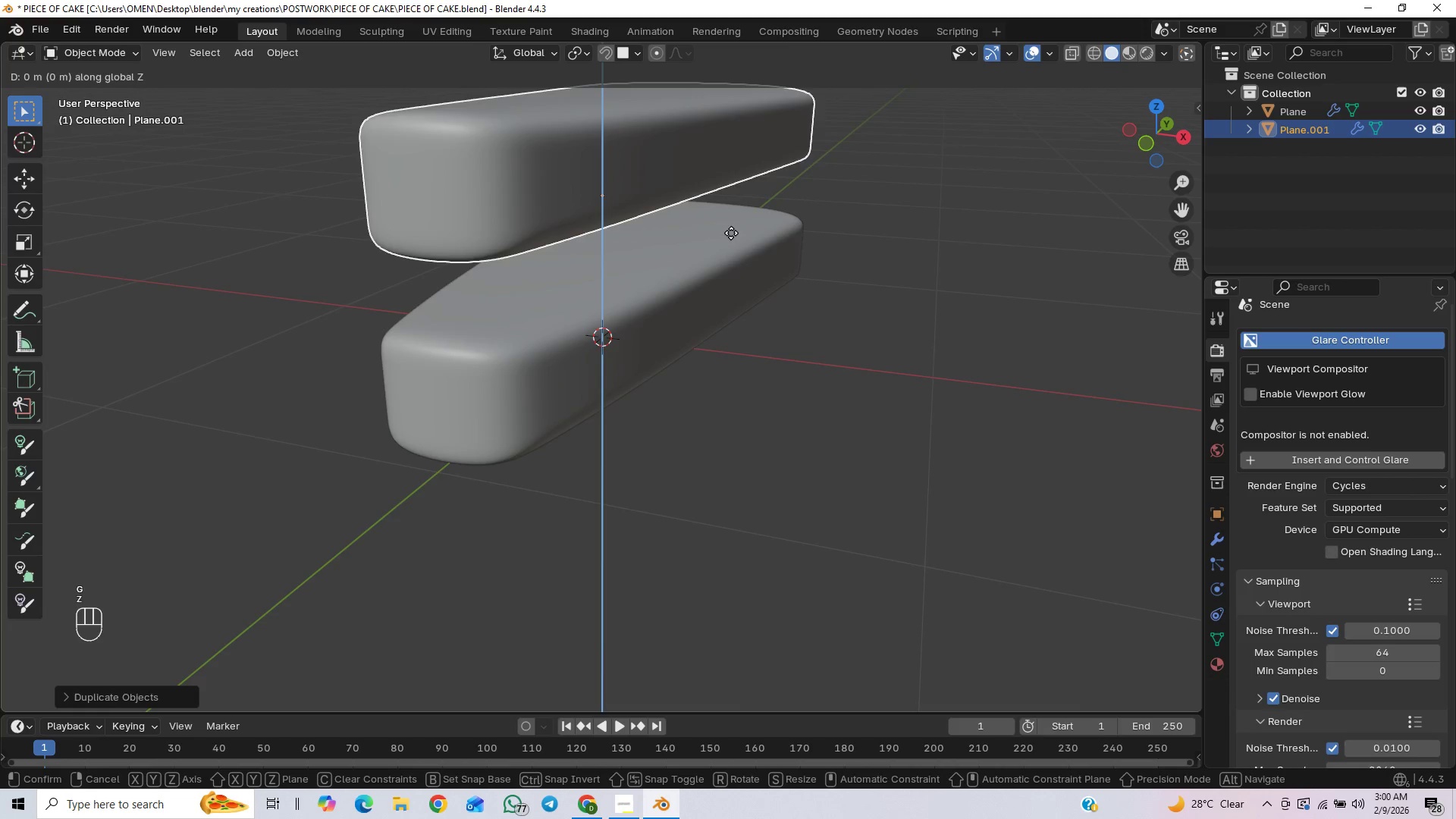 
hold_key(key=ControlLeft, duration=0.83)
left_click([731, 233])
 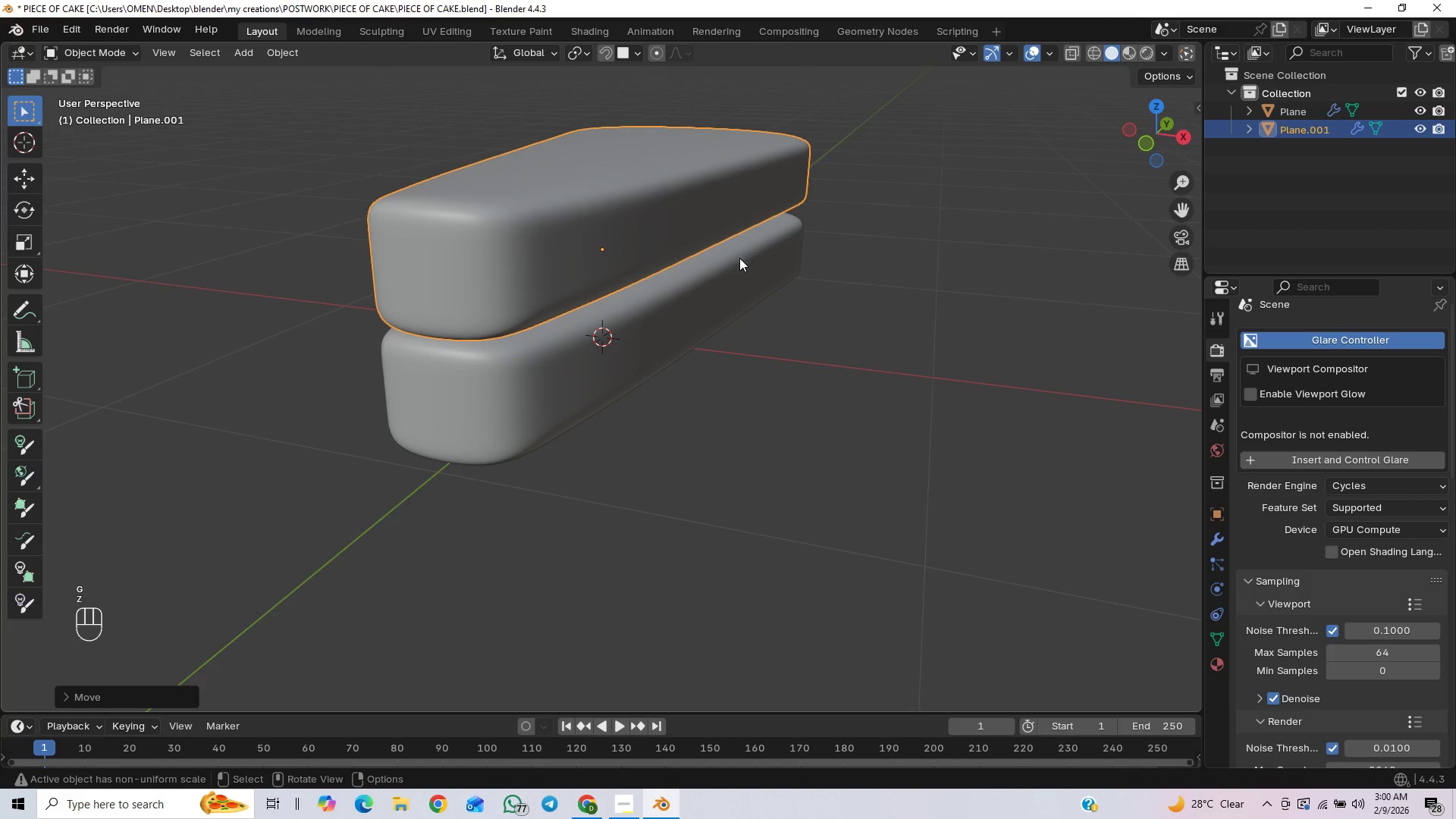 
type(RR)
 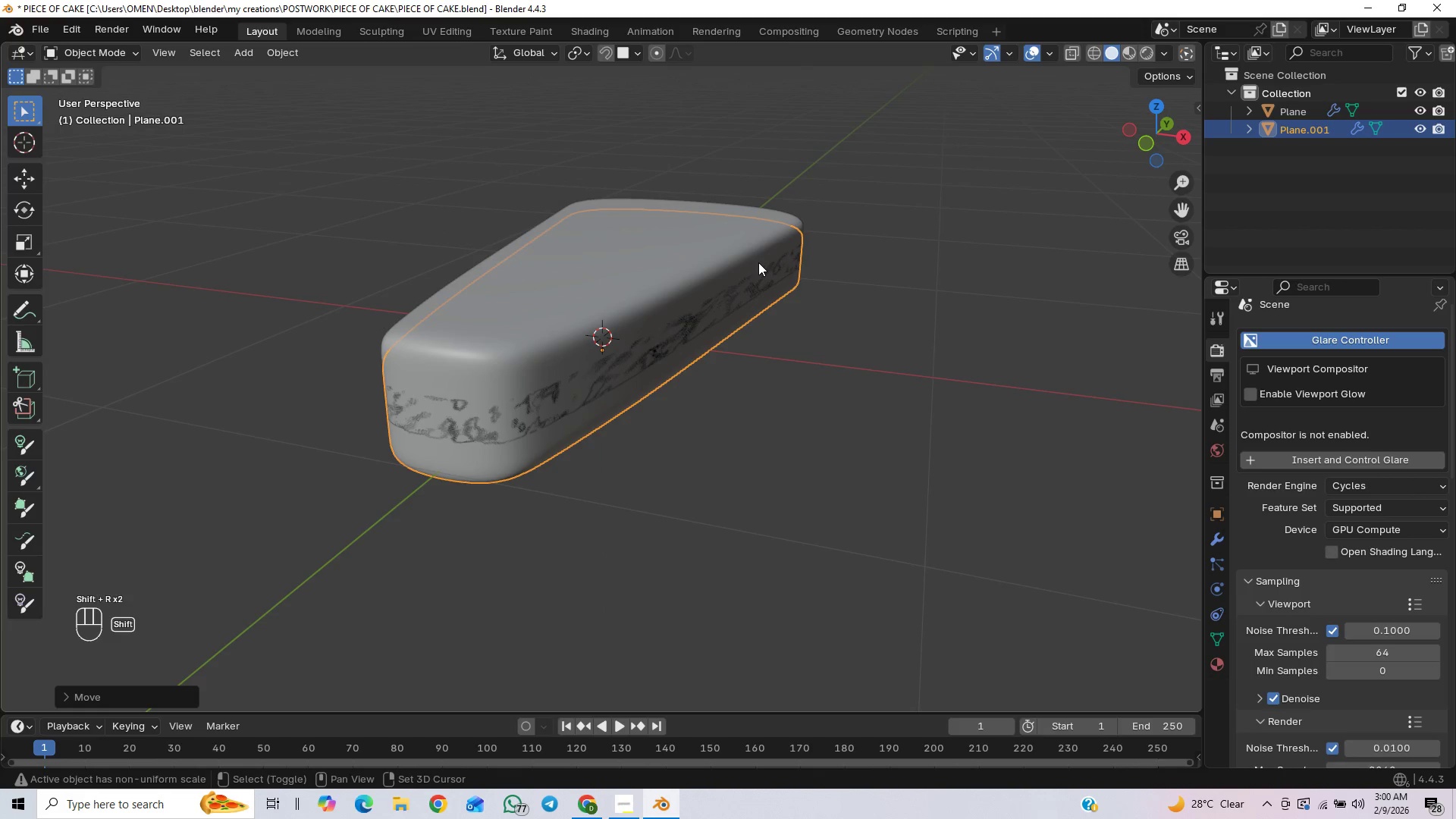 
key(Control+Z)
 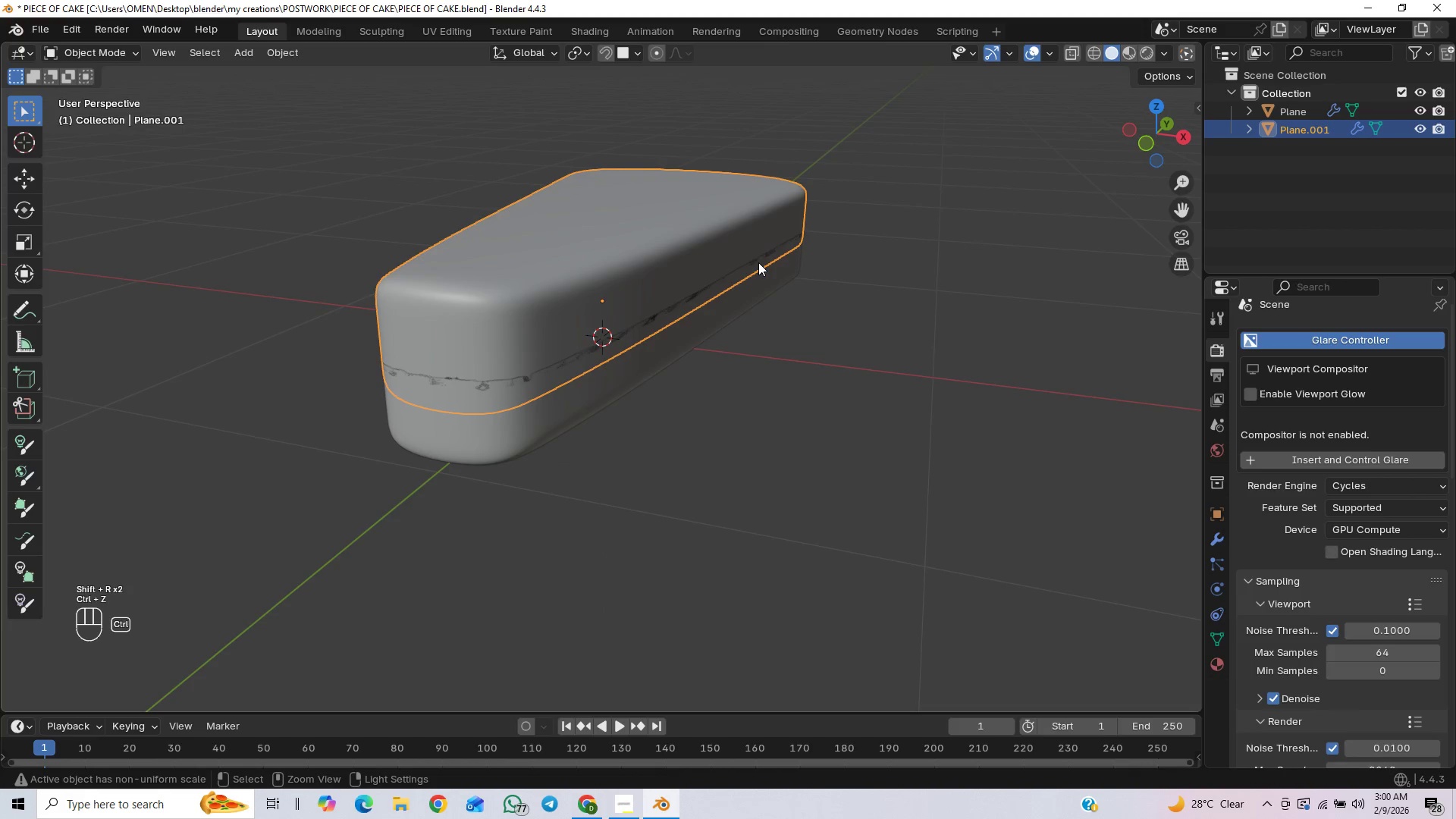 
key(Control+Z)
 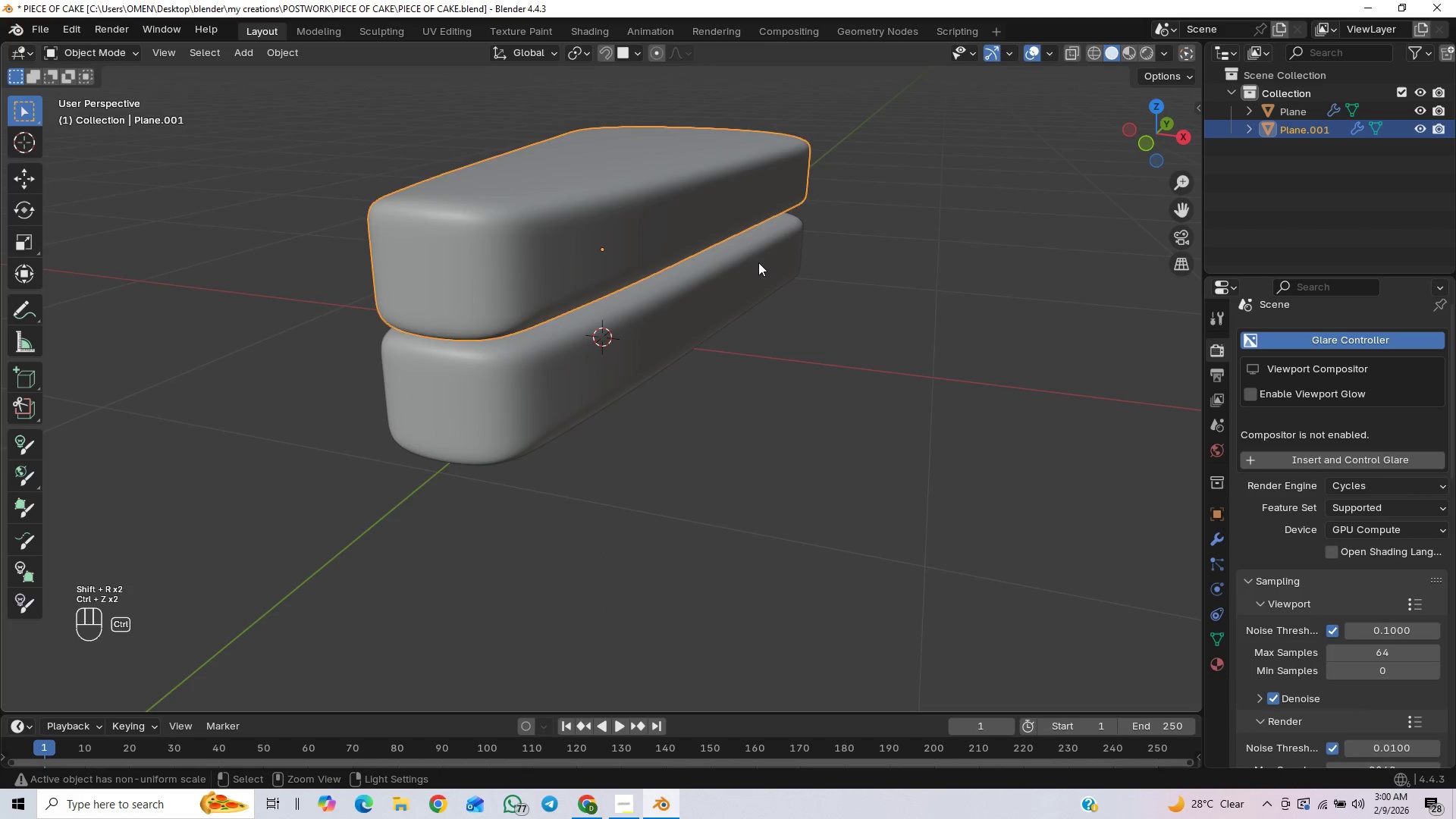 
key(Control+Z)
 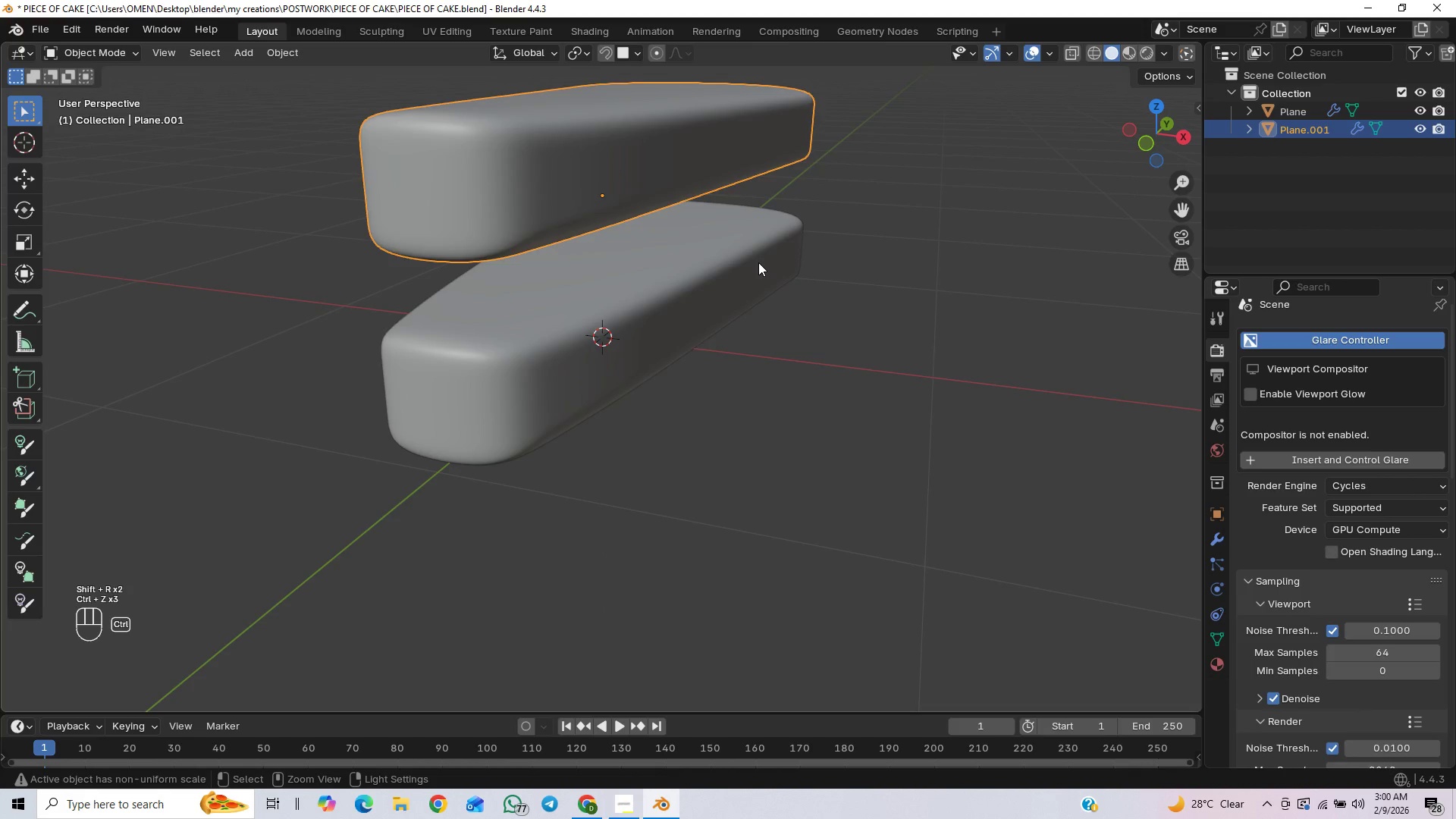 
key(Control+Z)
 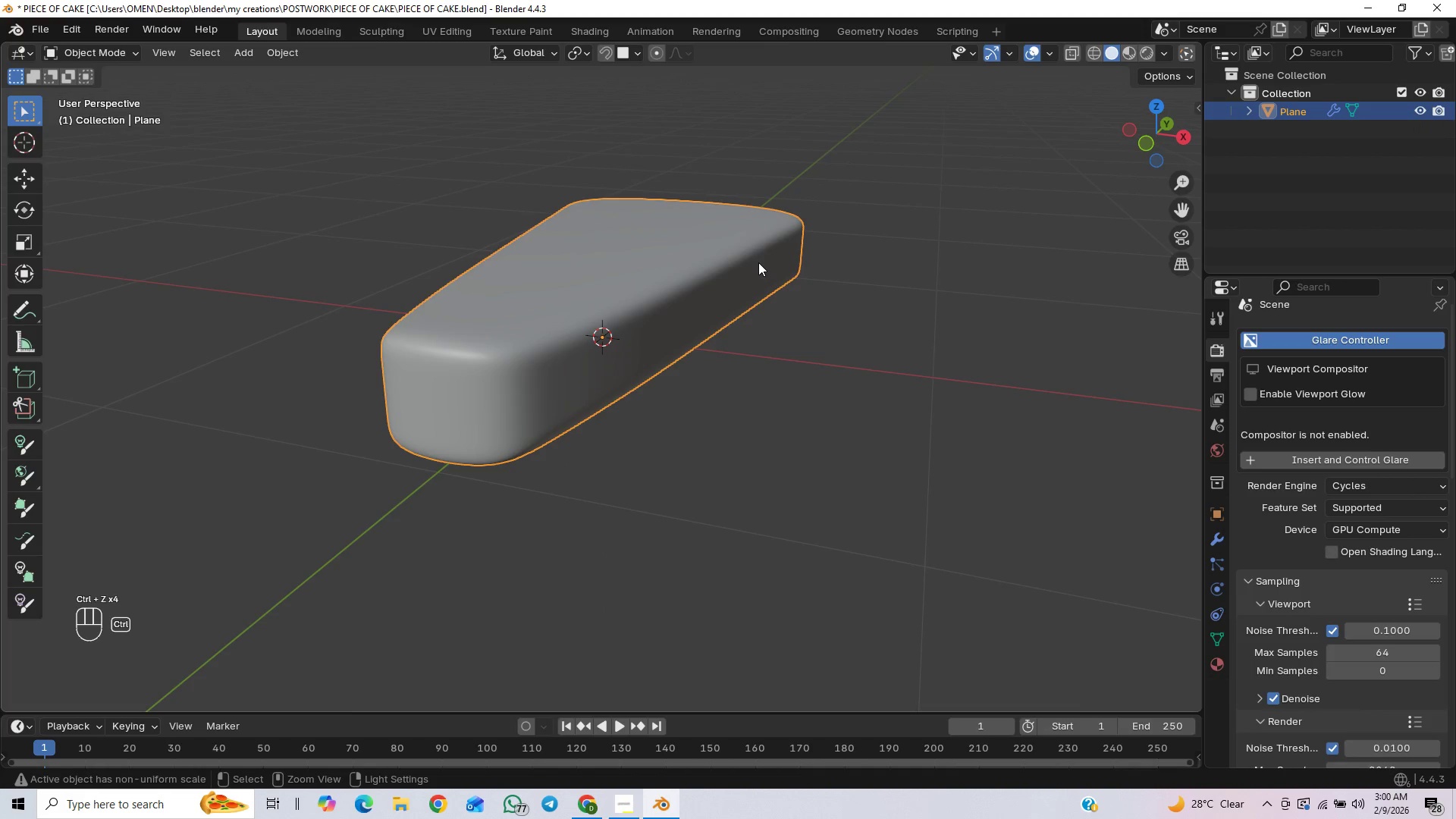 
hold_key(key=ShiftLeft, duration=1.25)
 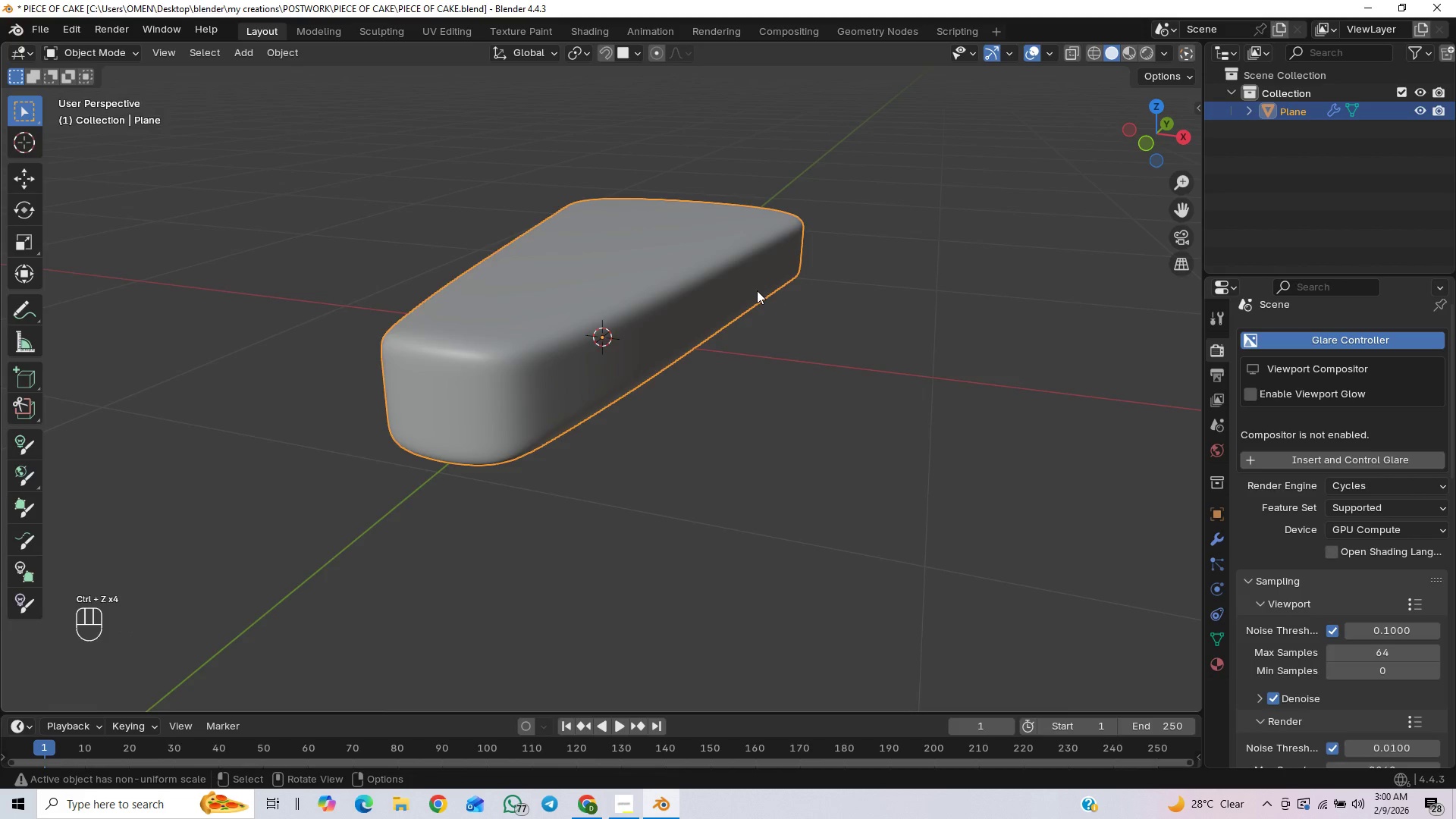 
scroll: coordinate [758, 291], scroll_direction: up, amount: 2.0
 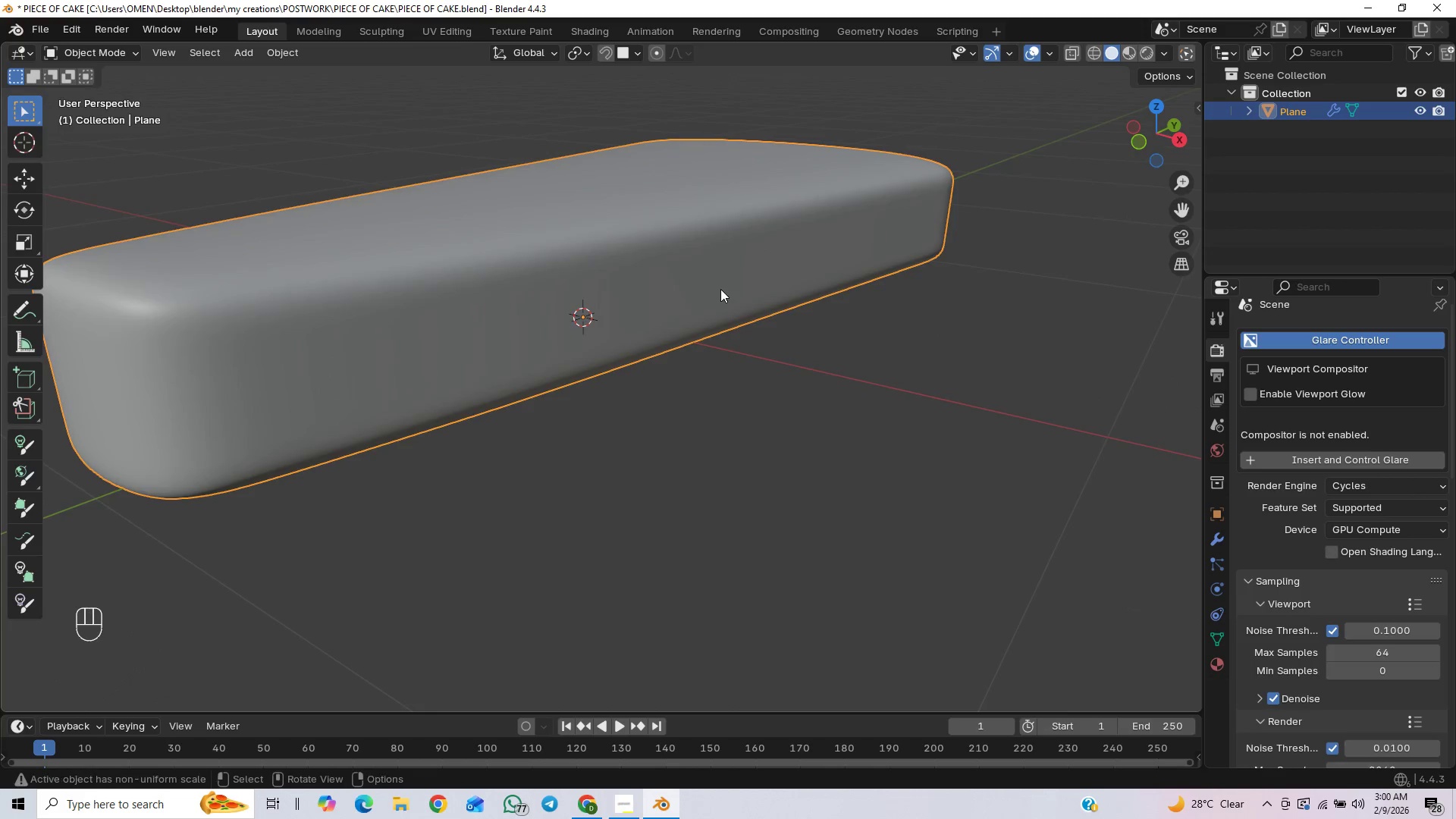 
key(Shift+D)
 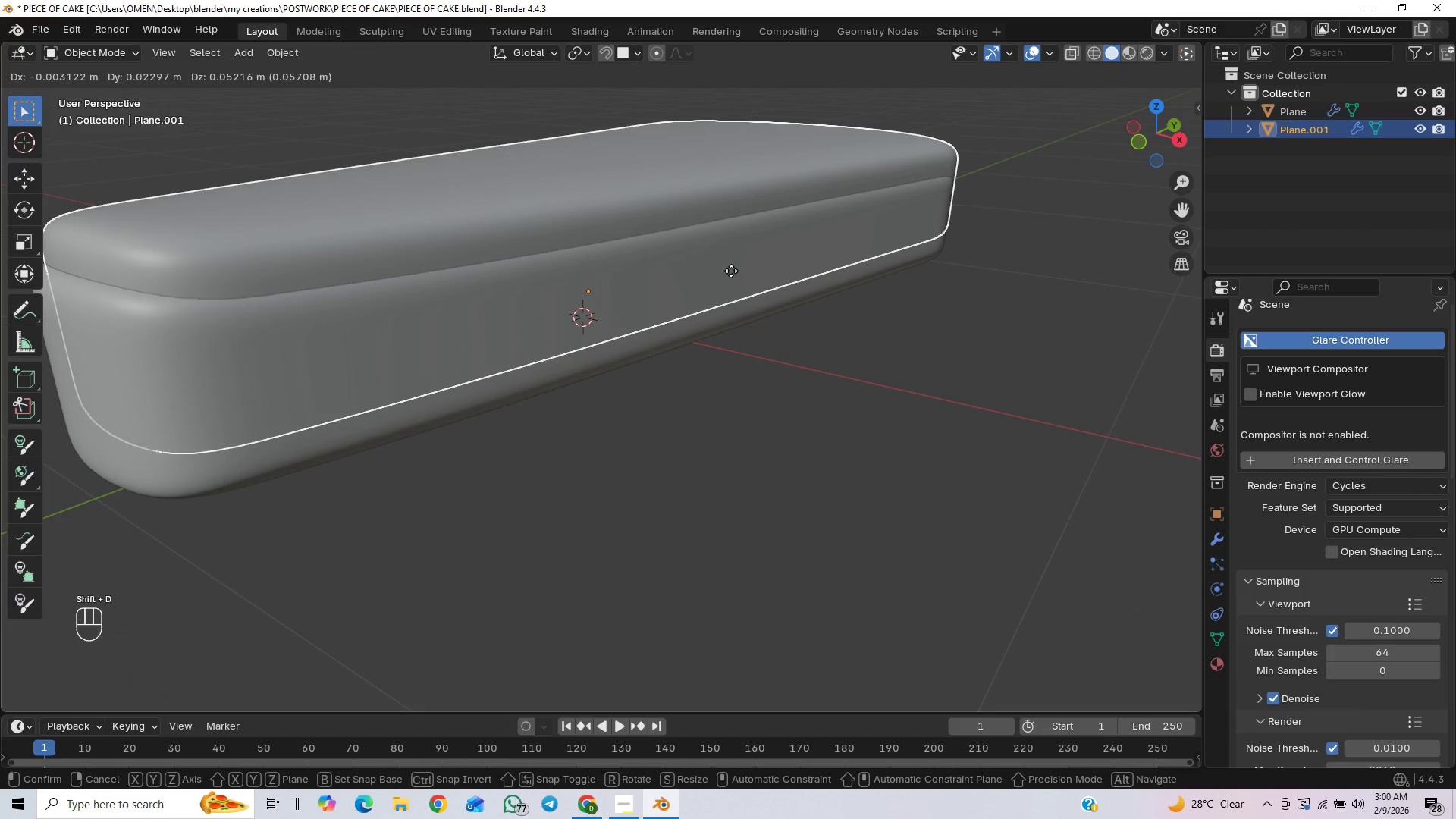 
key(Z)
 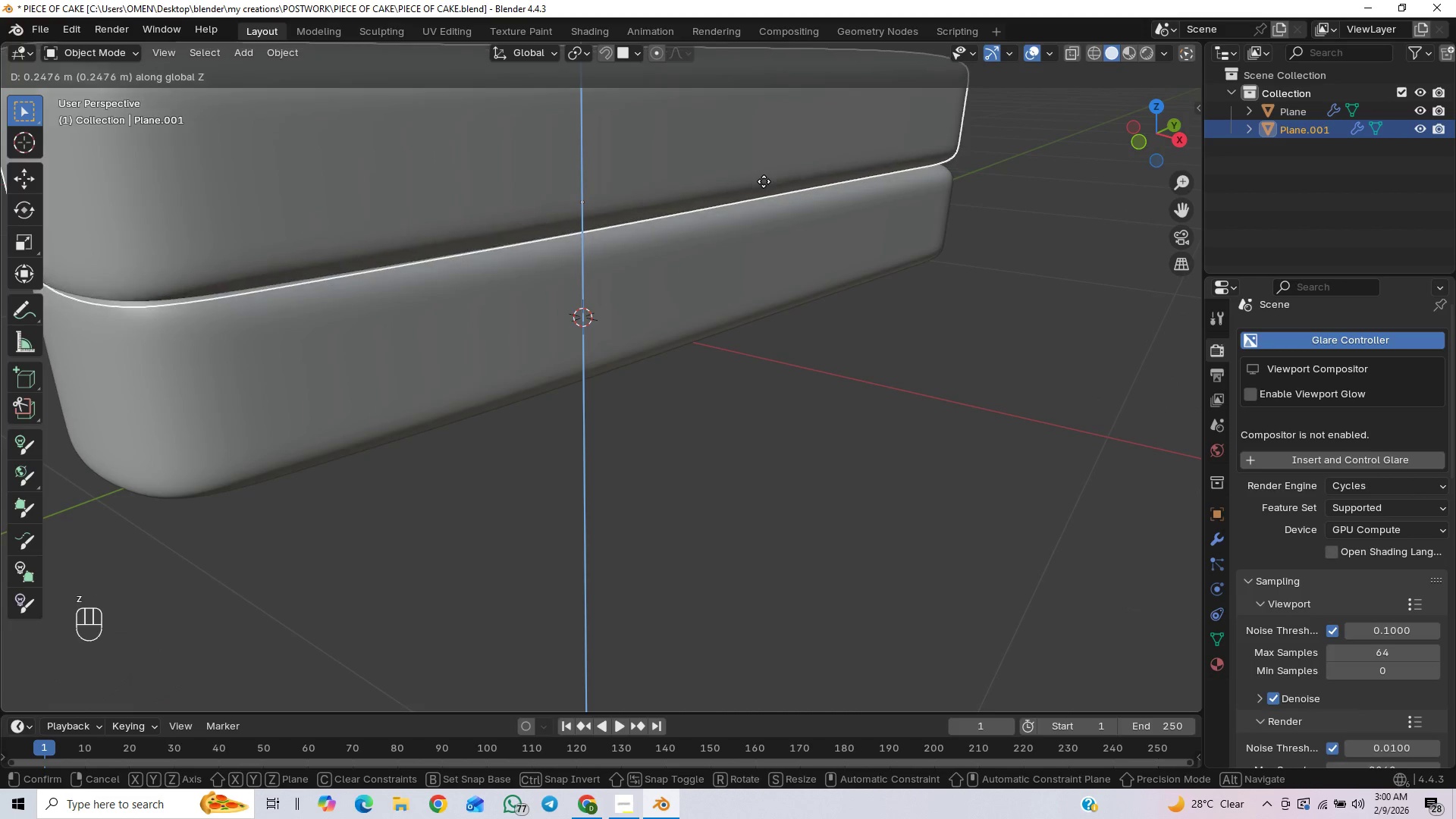 
hold_key(key=ShiftLeft, duration=1.5)
 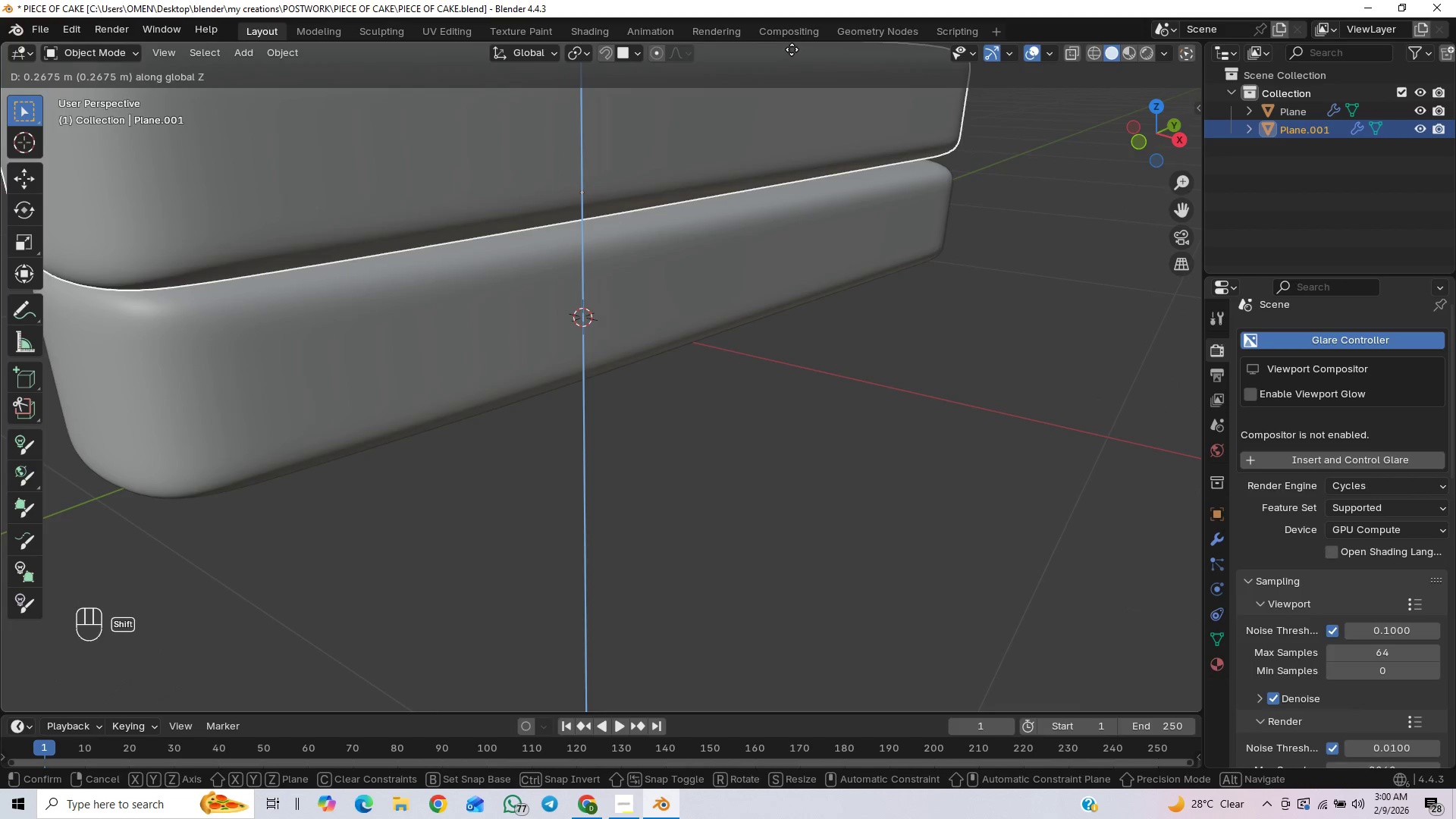 
hold_key(key=ShiftLeft, duration=1.5)
 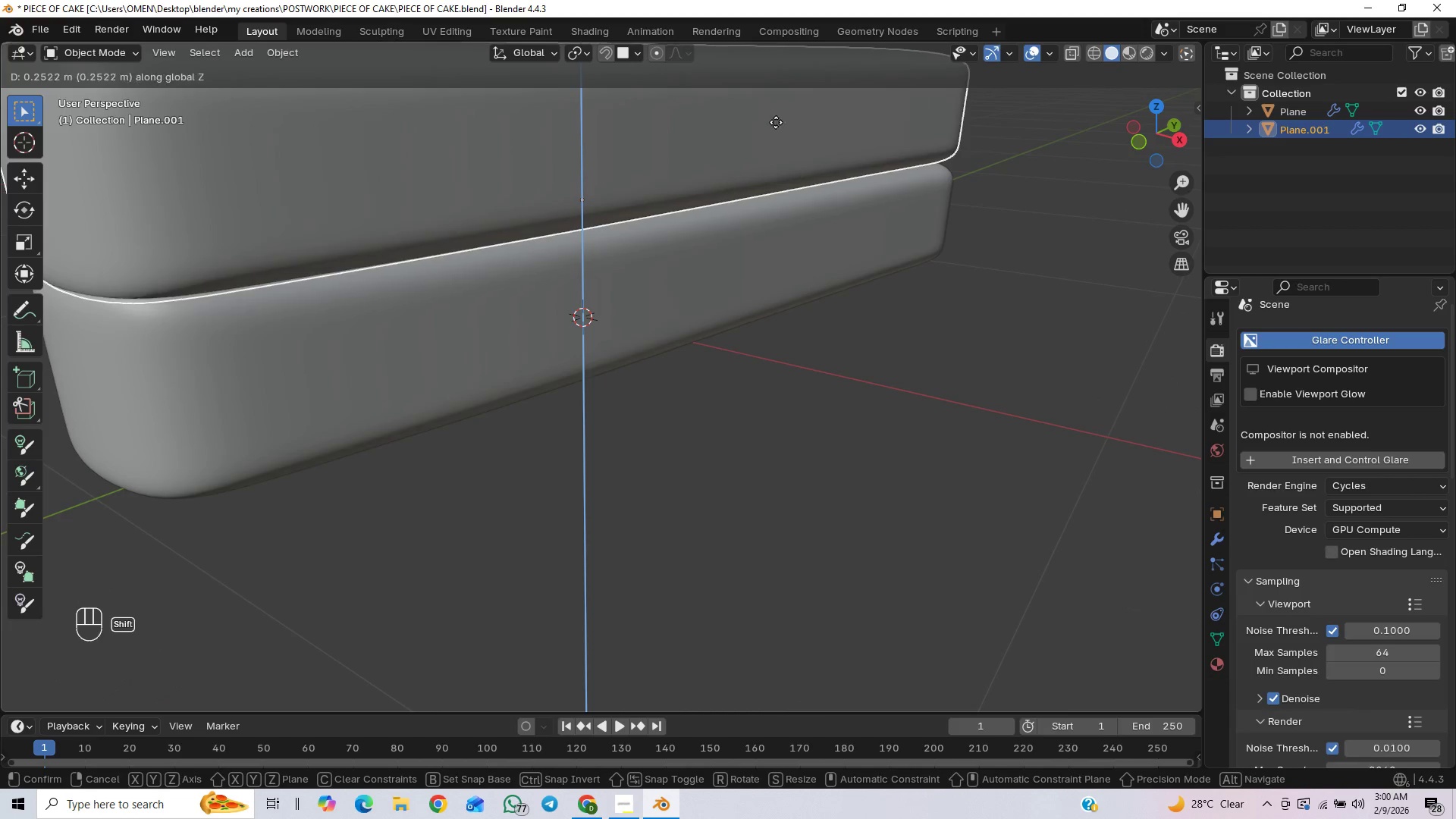 
hold_key(key=ShiftLeft, duration=1.51)
 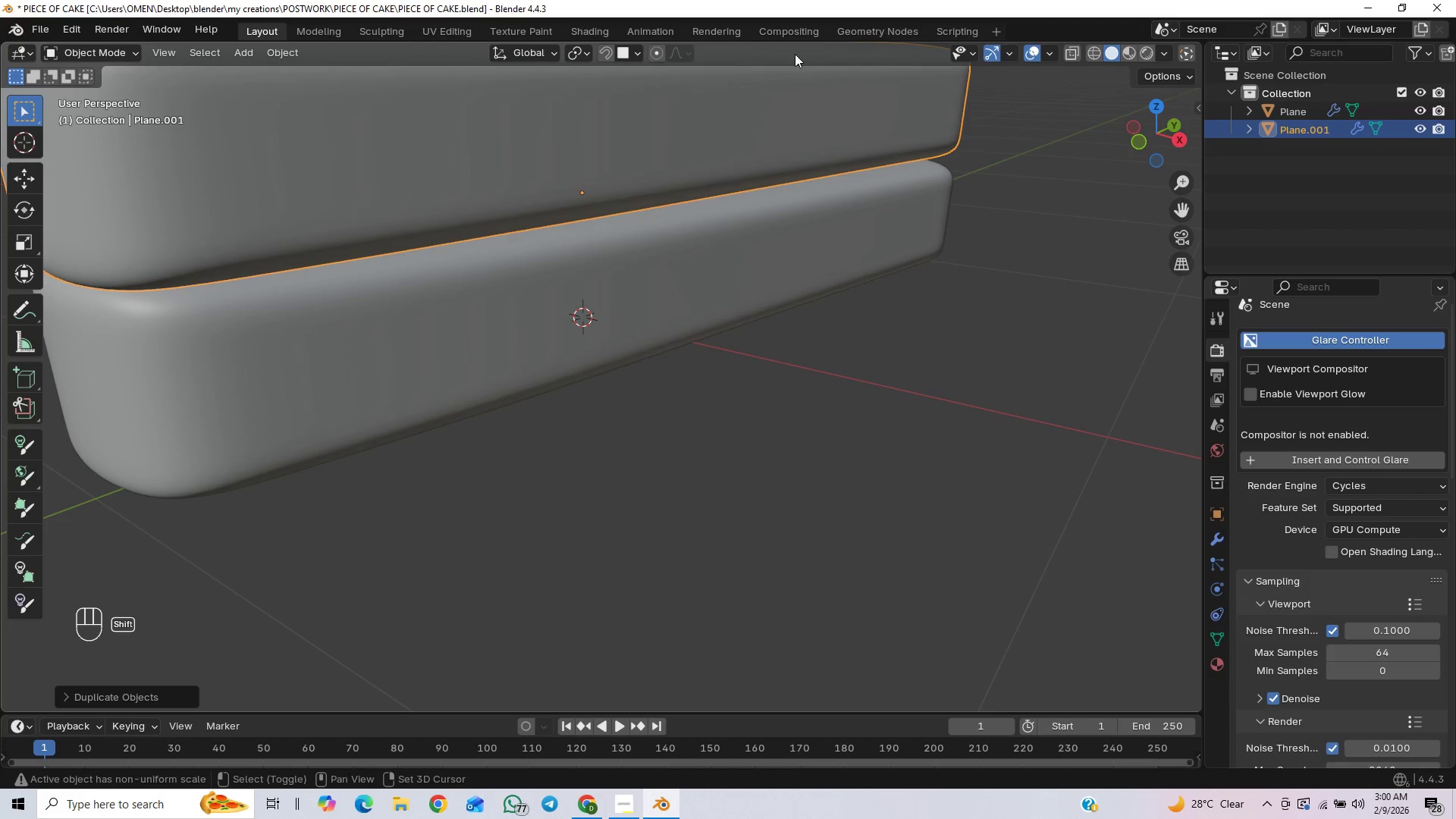 
hold_key(key=ShiftLeft, duration=0.61)
left_click([795, 54])
 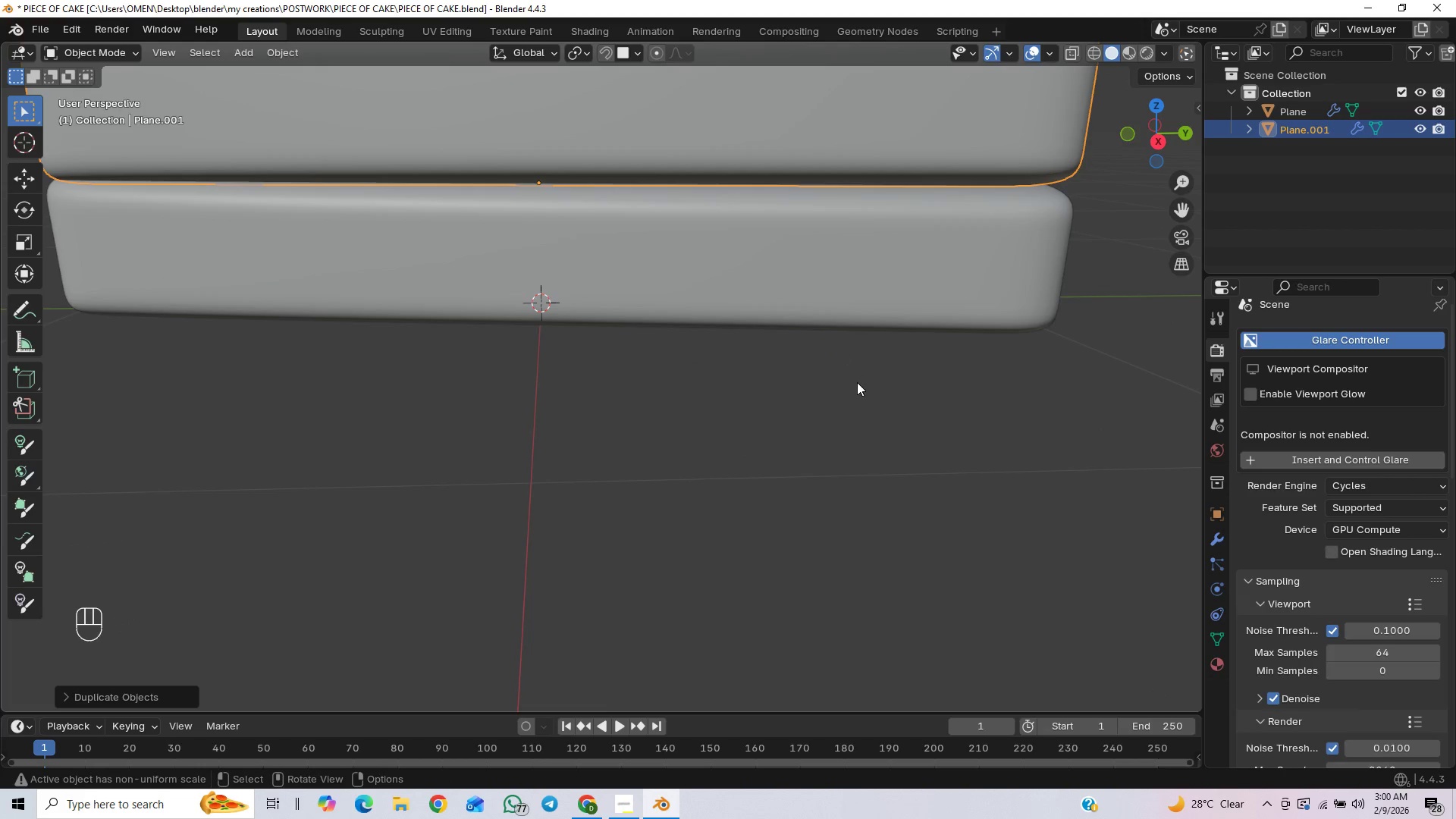 
scroll: coordinate [736, 364], scroll_direction: down, amount: 3.0
 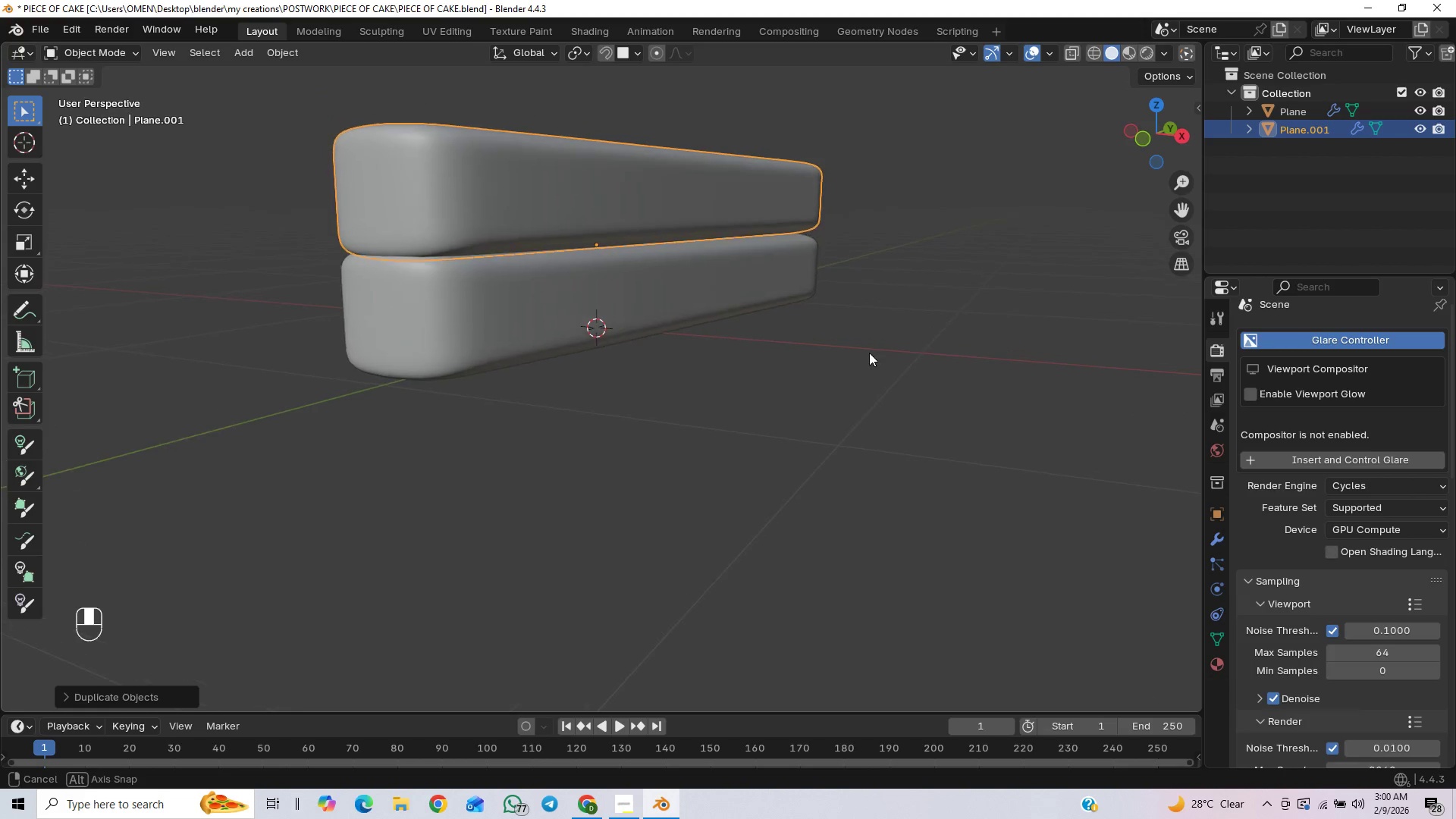 
hold_key(key=ShiftLeft, duration=0.41)
 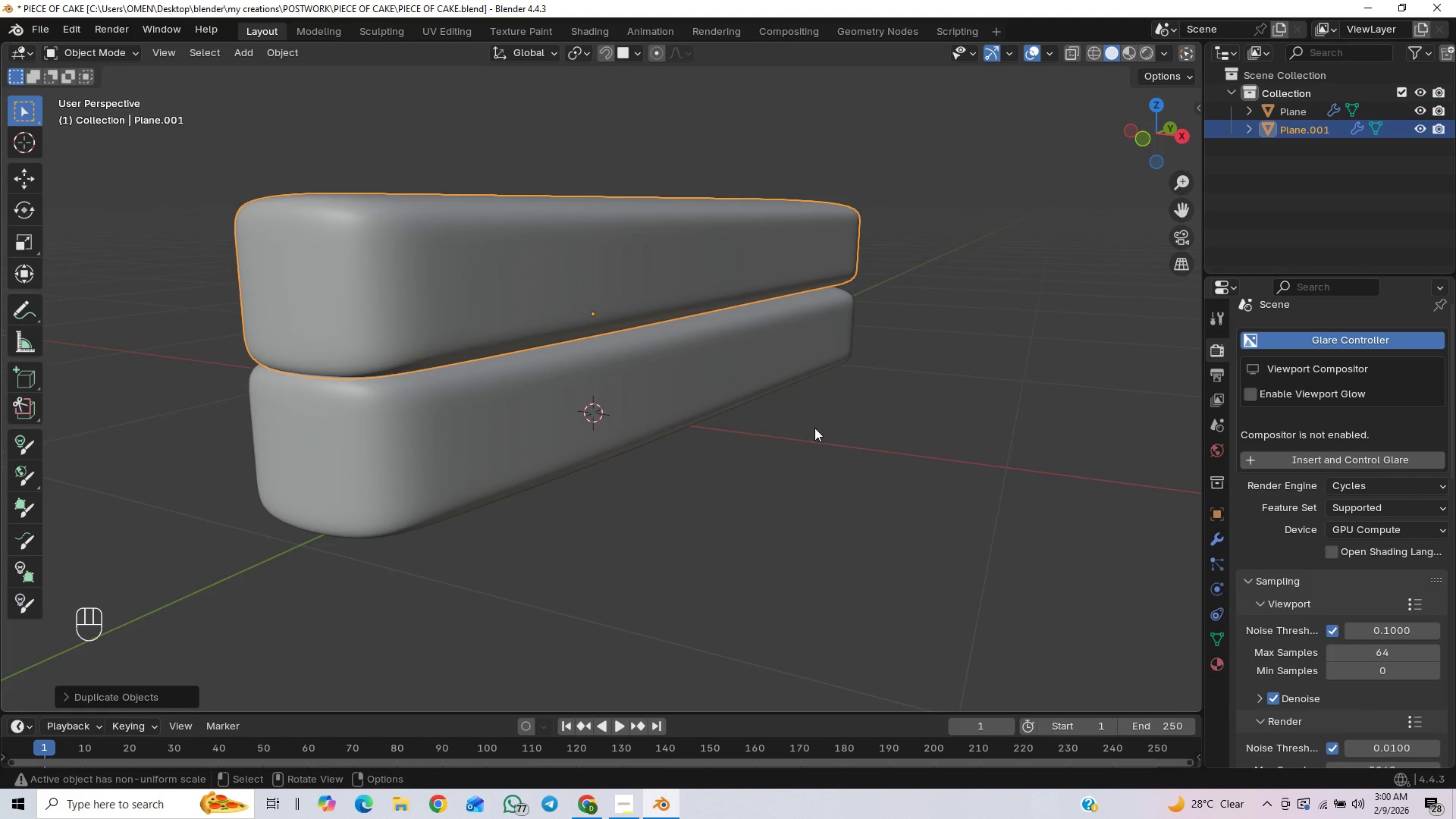 
scroll: coordinate [815, 419], scroll_direction: up, amount: 2.0
 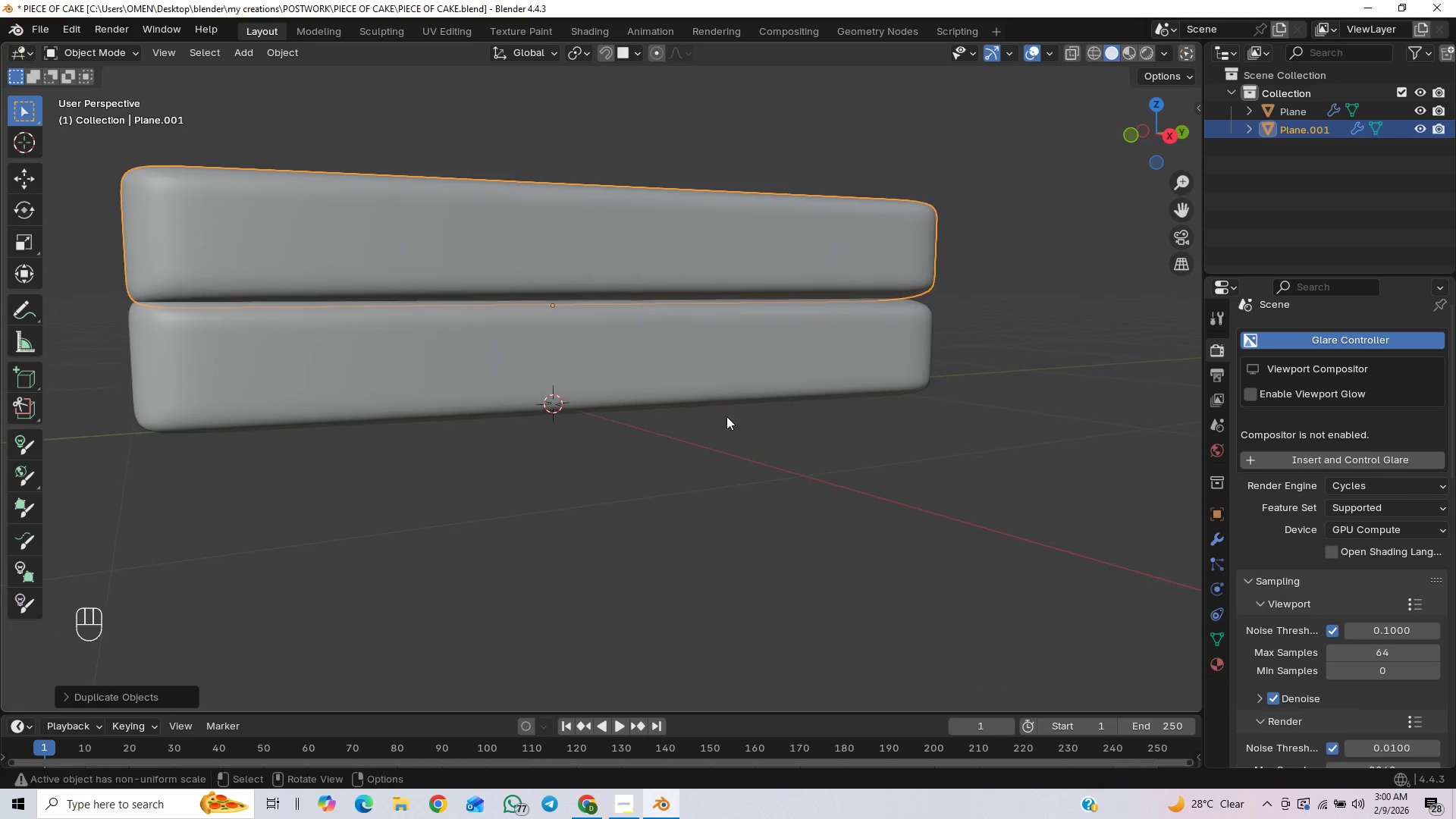 
key(PageDown)
 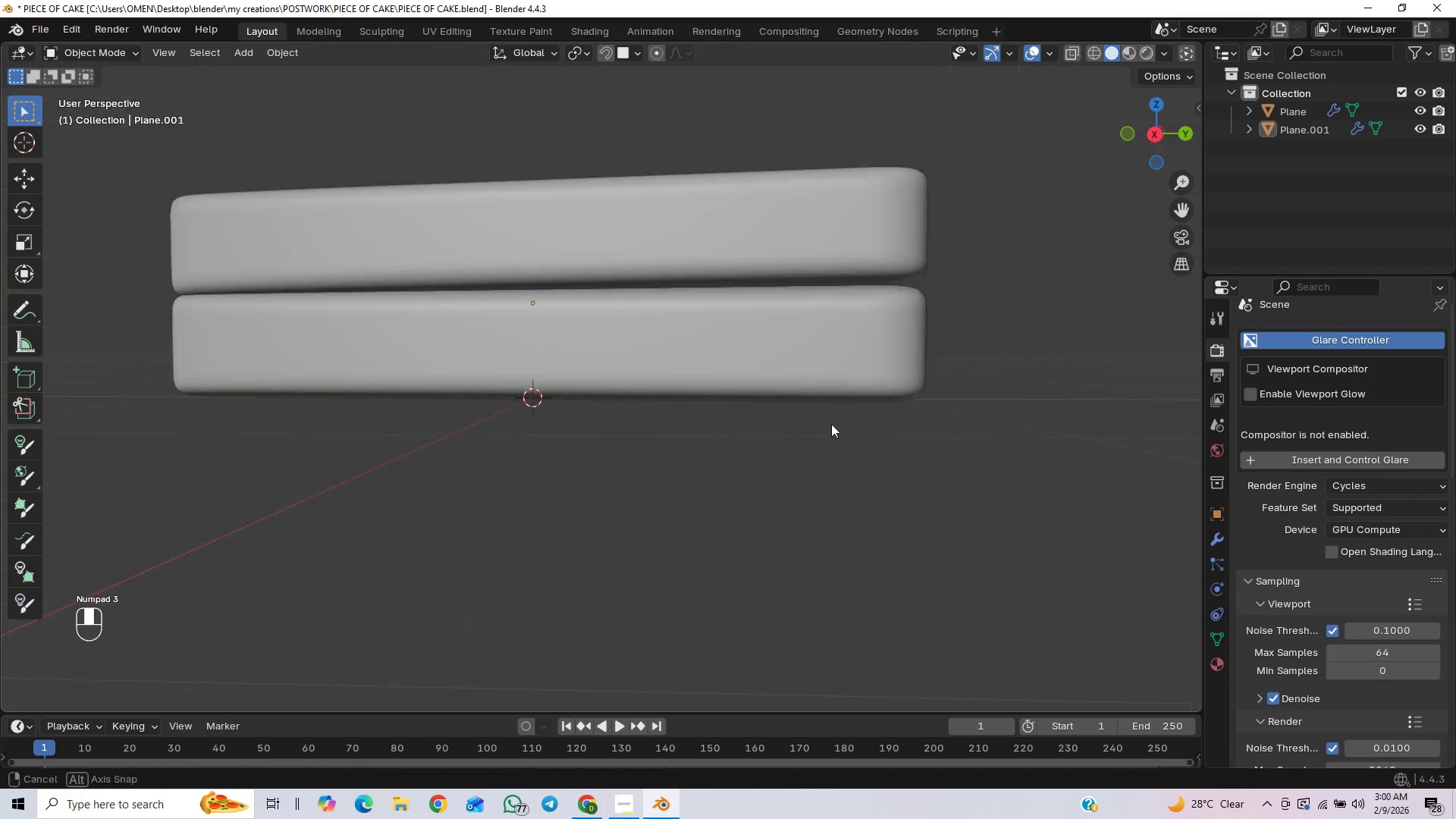 
key(Control+Z)
 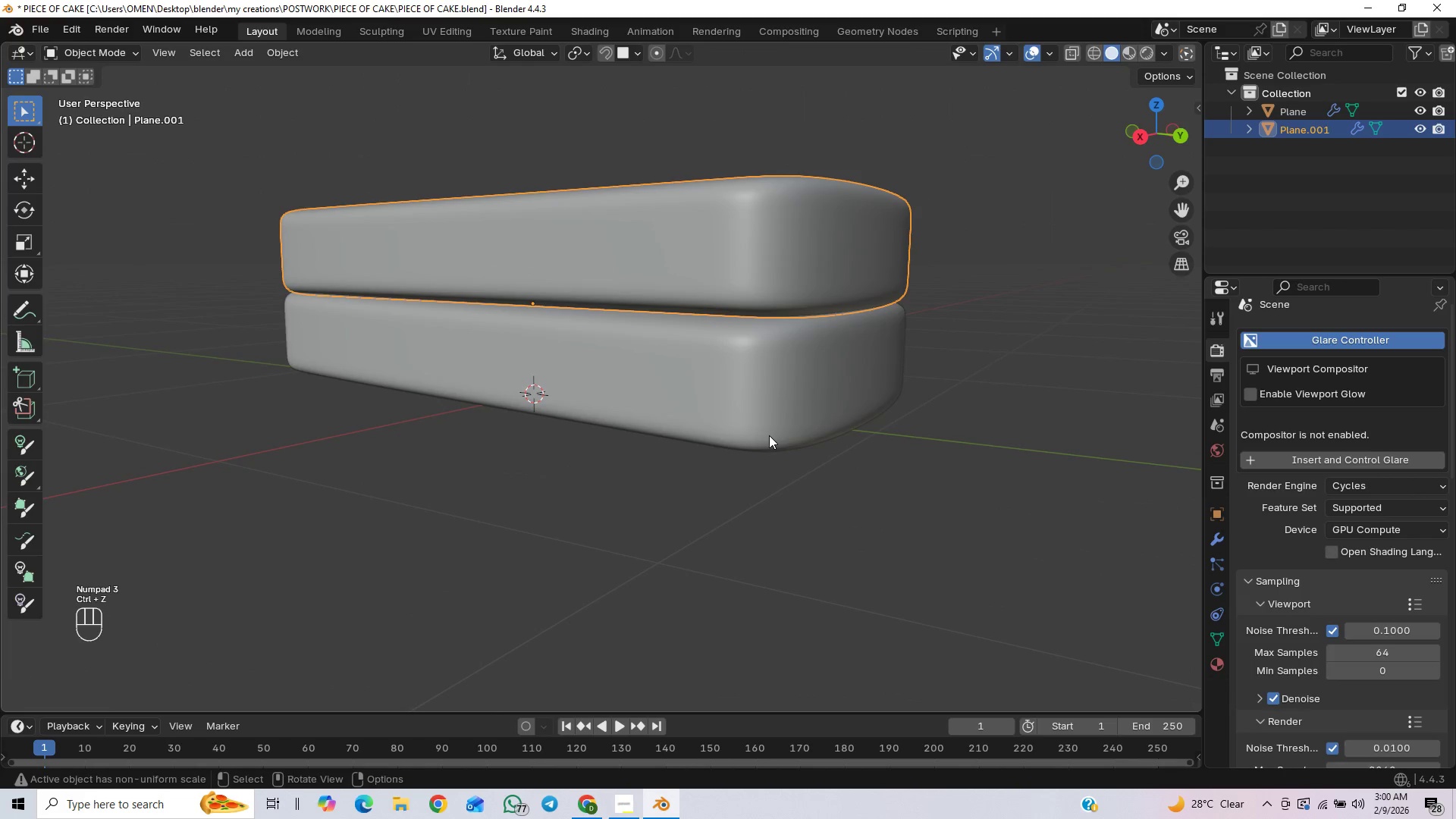 
key(Control+Z)
 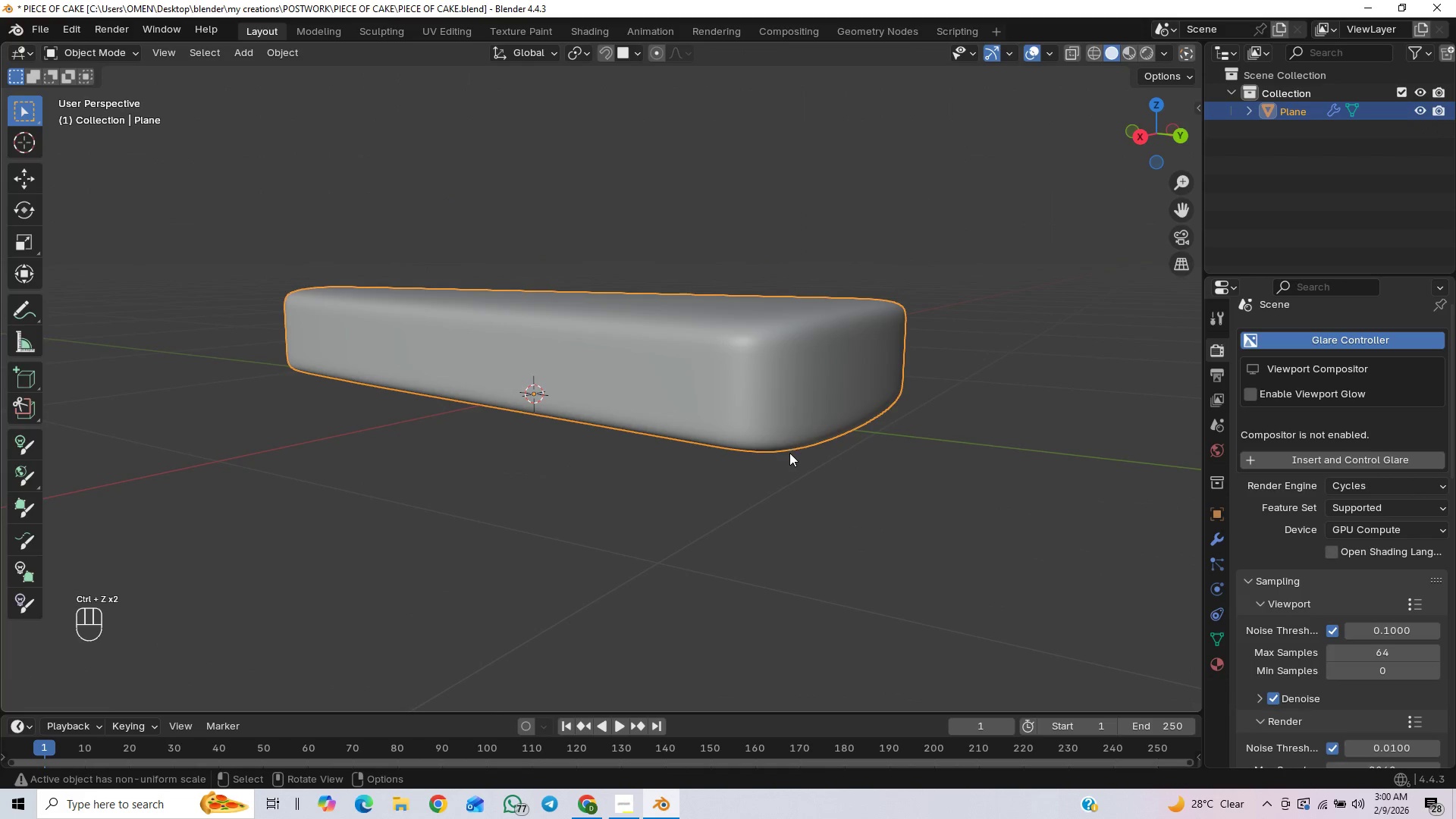 
key(PageDown)
 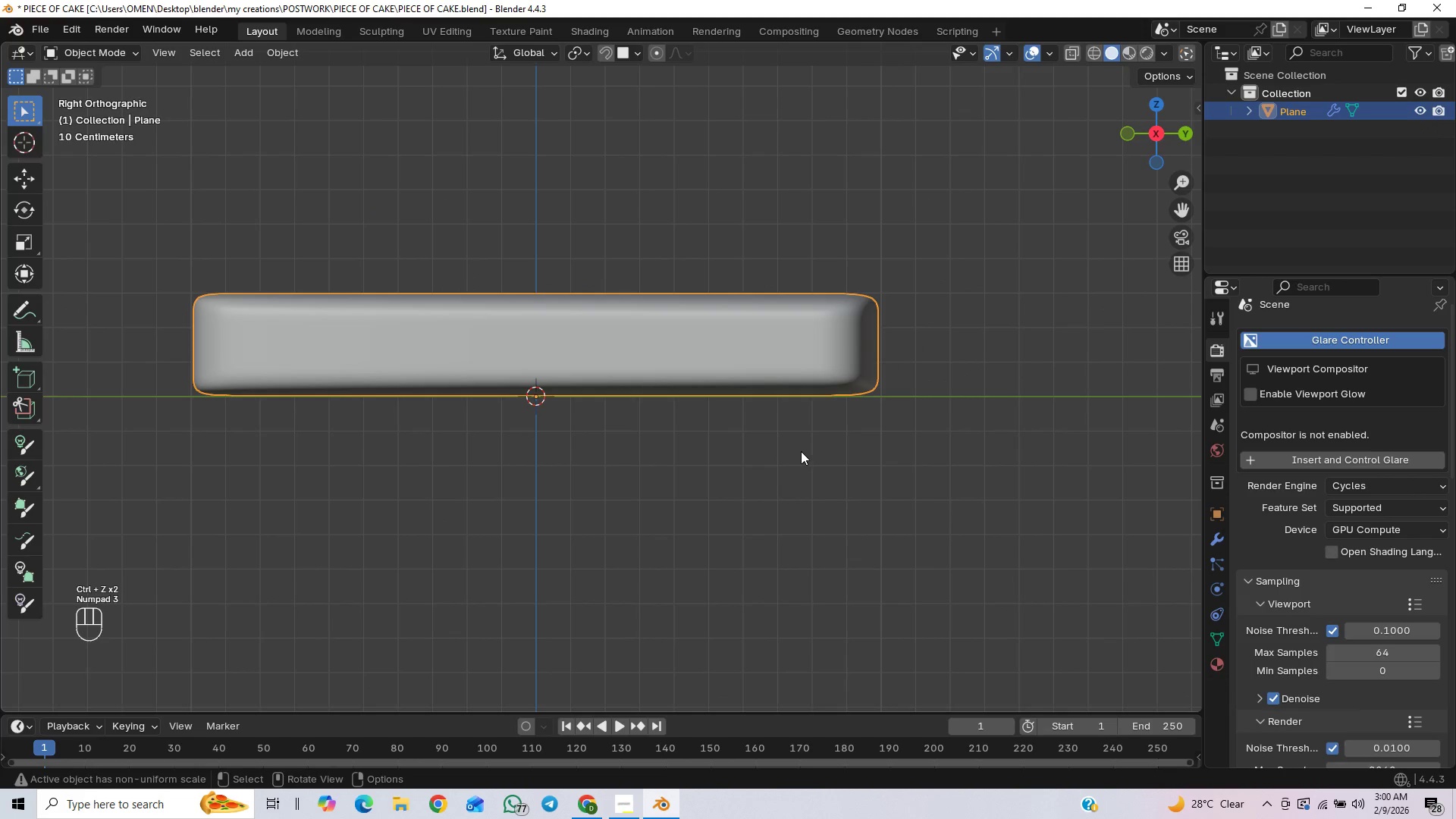 
key(Shift+D)
 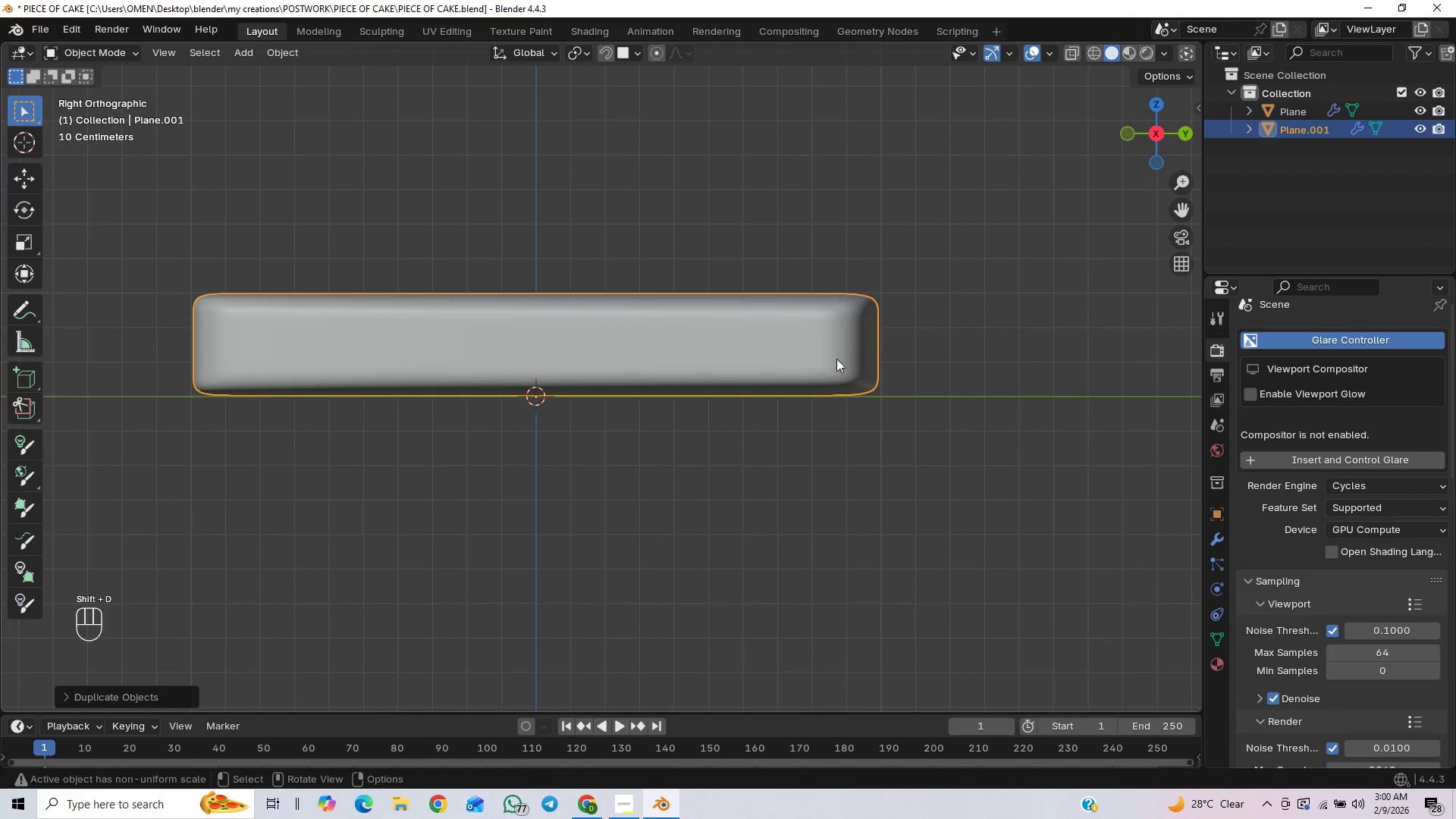 
type(gz)
 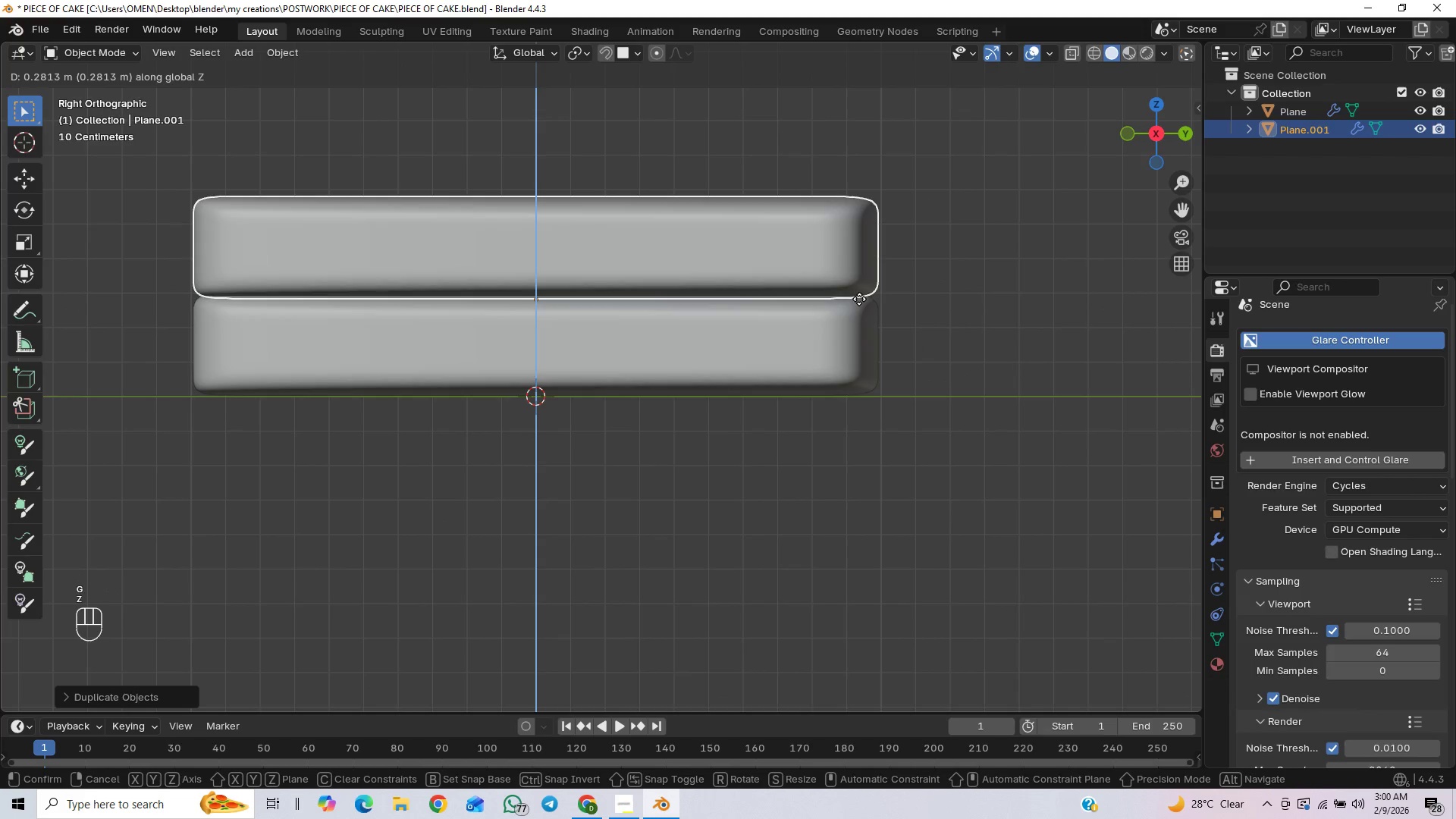 
hold_key(key=ShiftLeft, duration=1.53)
 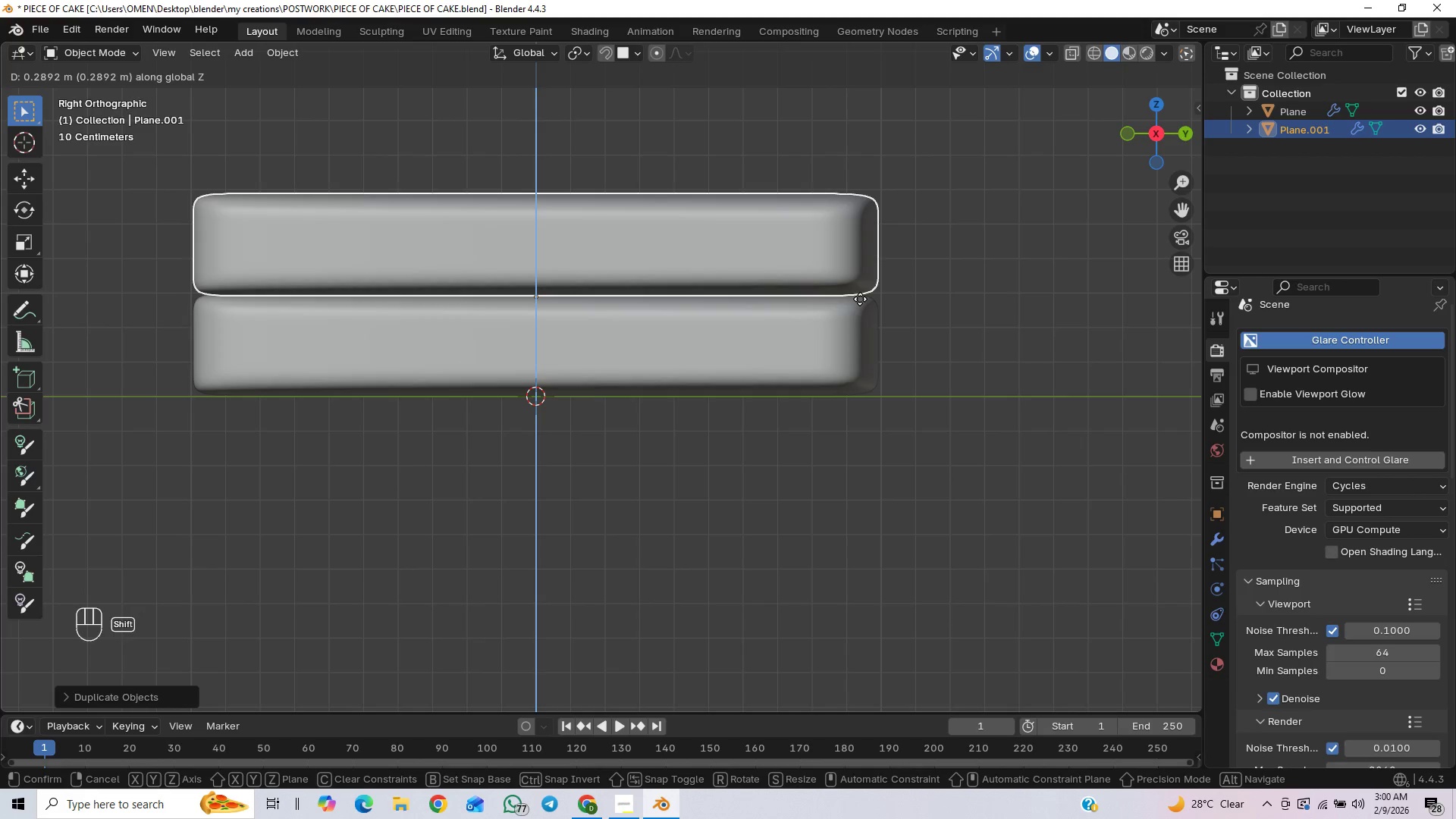 
hold_key(key=ShiftLeft, duration=1.5)
 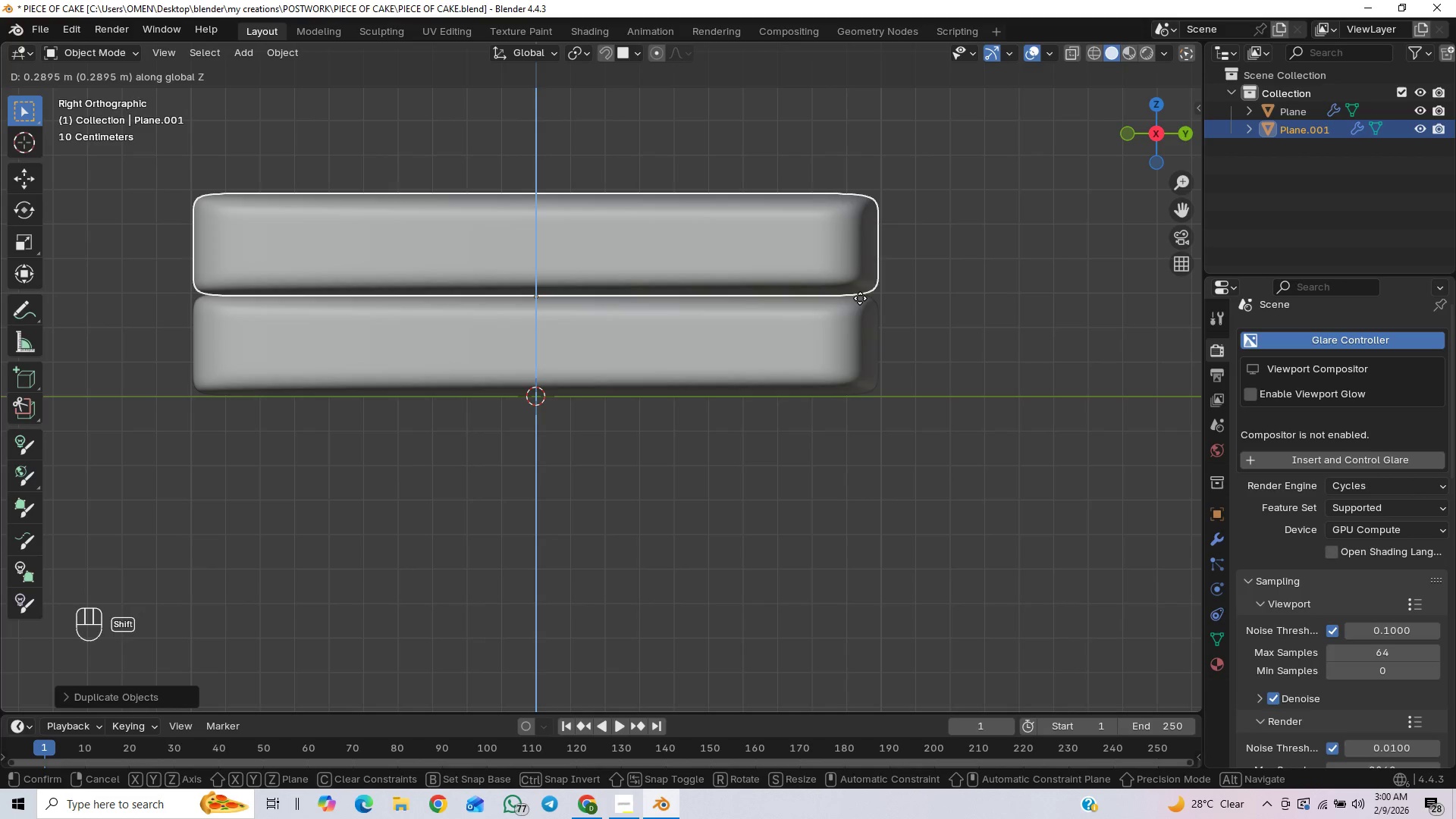 
hold_key(key=ShiftLeft, duration=1.24)
left_click([860, 295])
 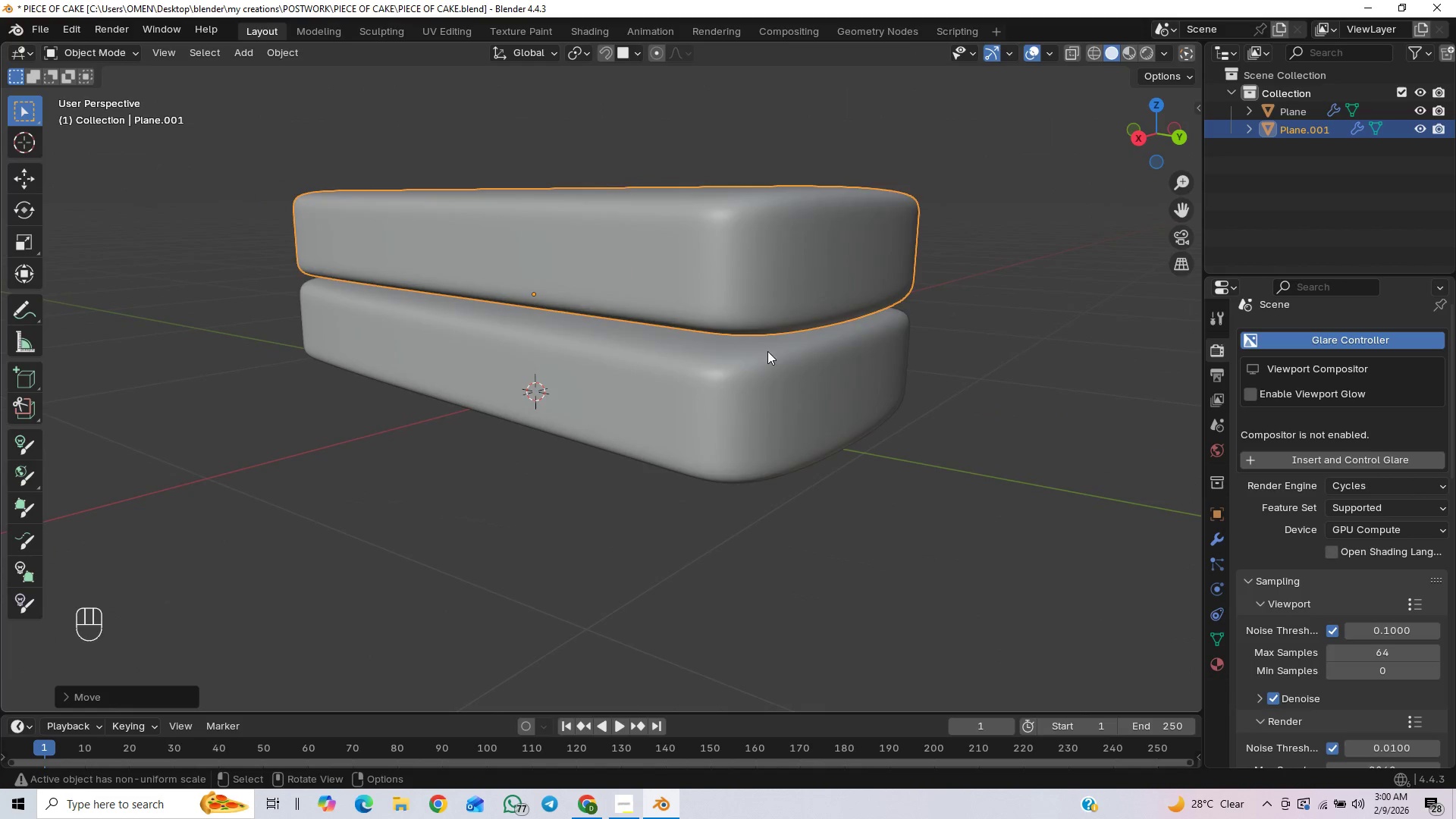 
scroll: coordinate [836, 366], scroll_direction: up, amount: 1.0
 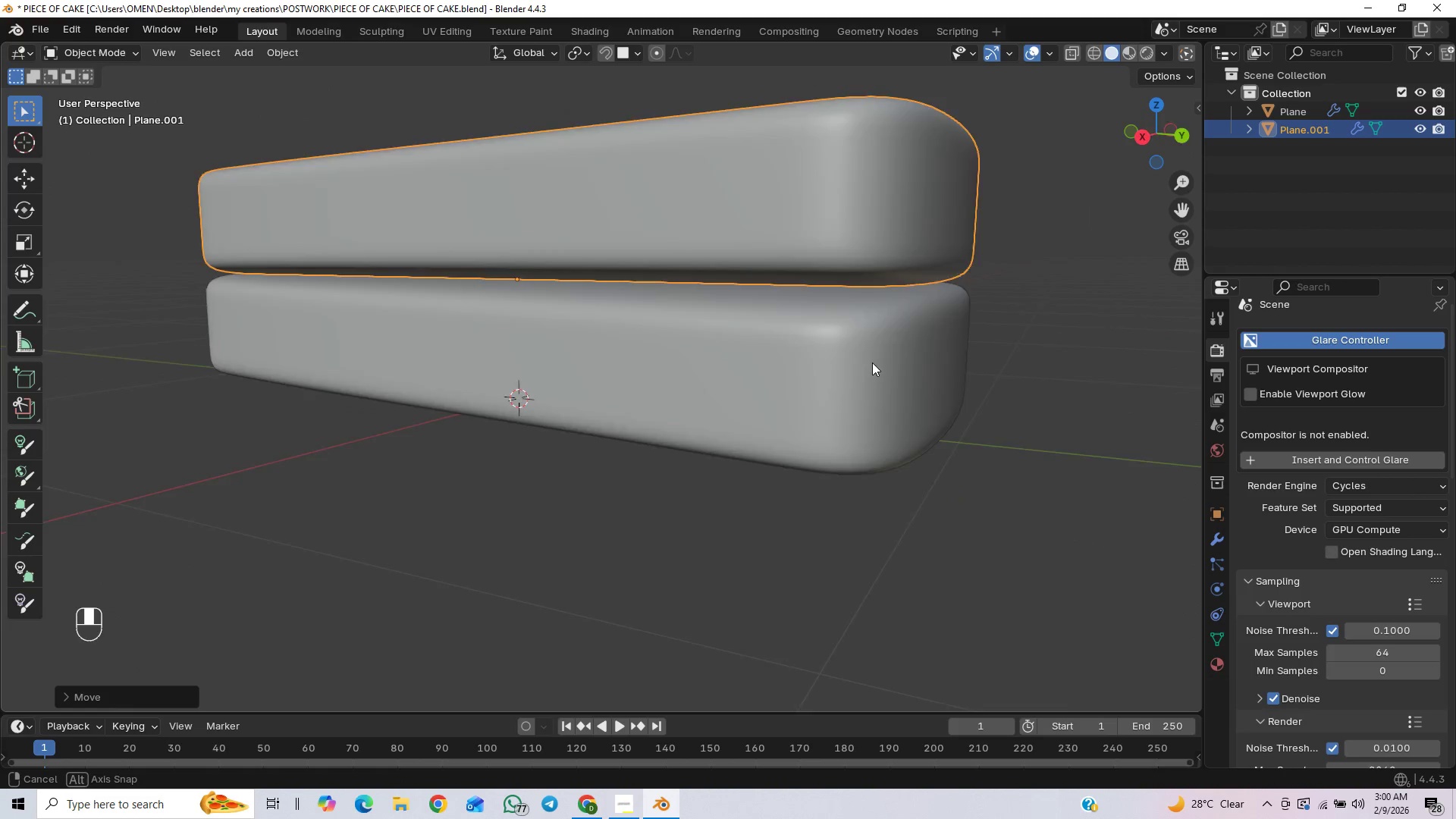 
scroll: coordinate [864, 397], scroll_direction: down, amount: 3.0
 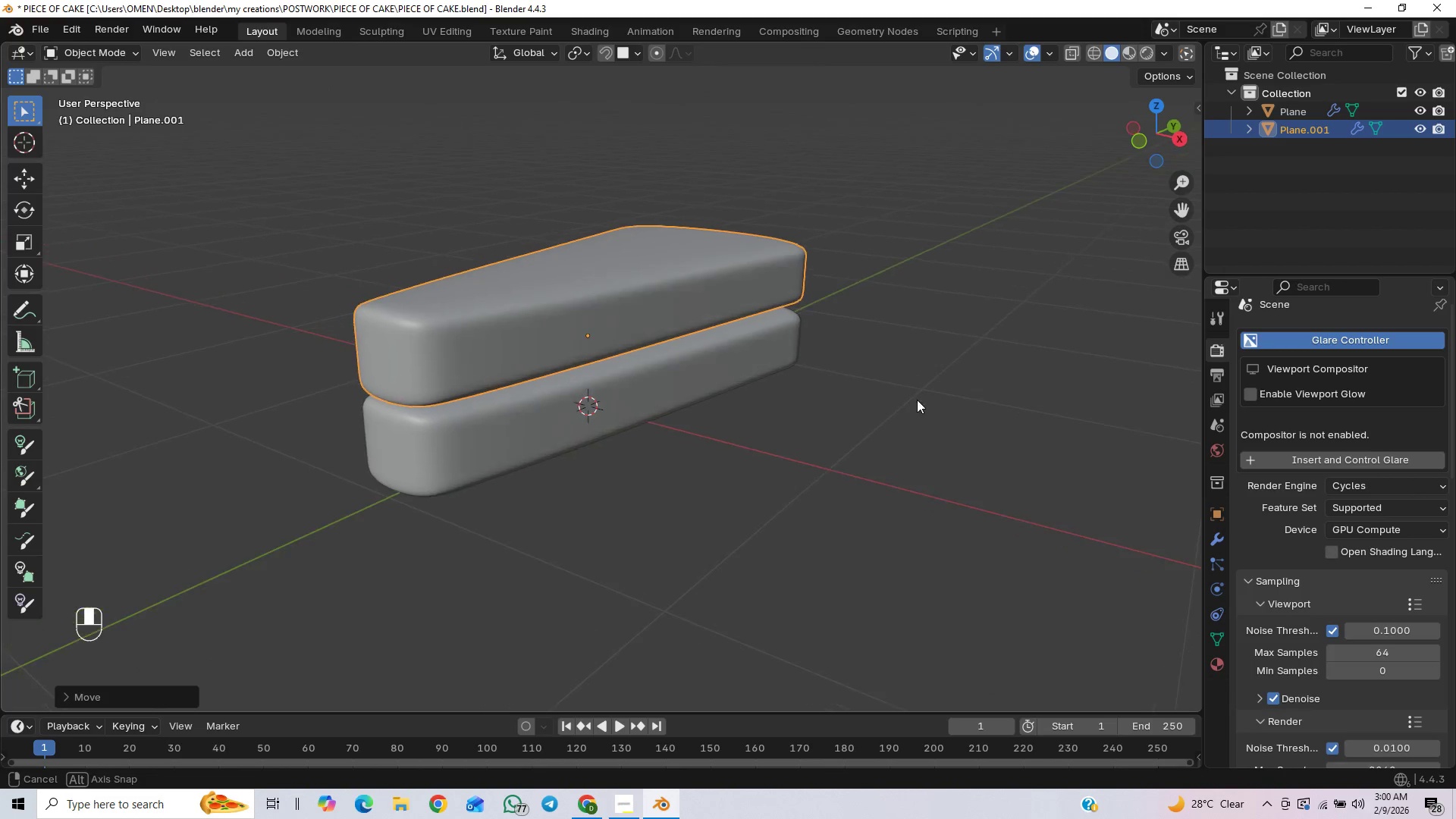 
key(Shift+R)
 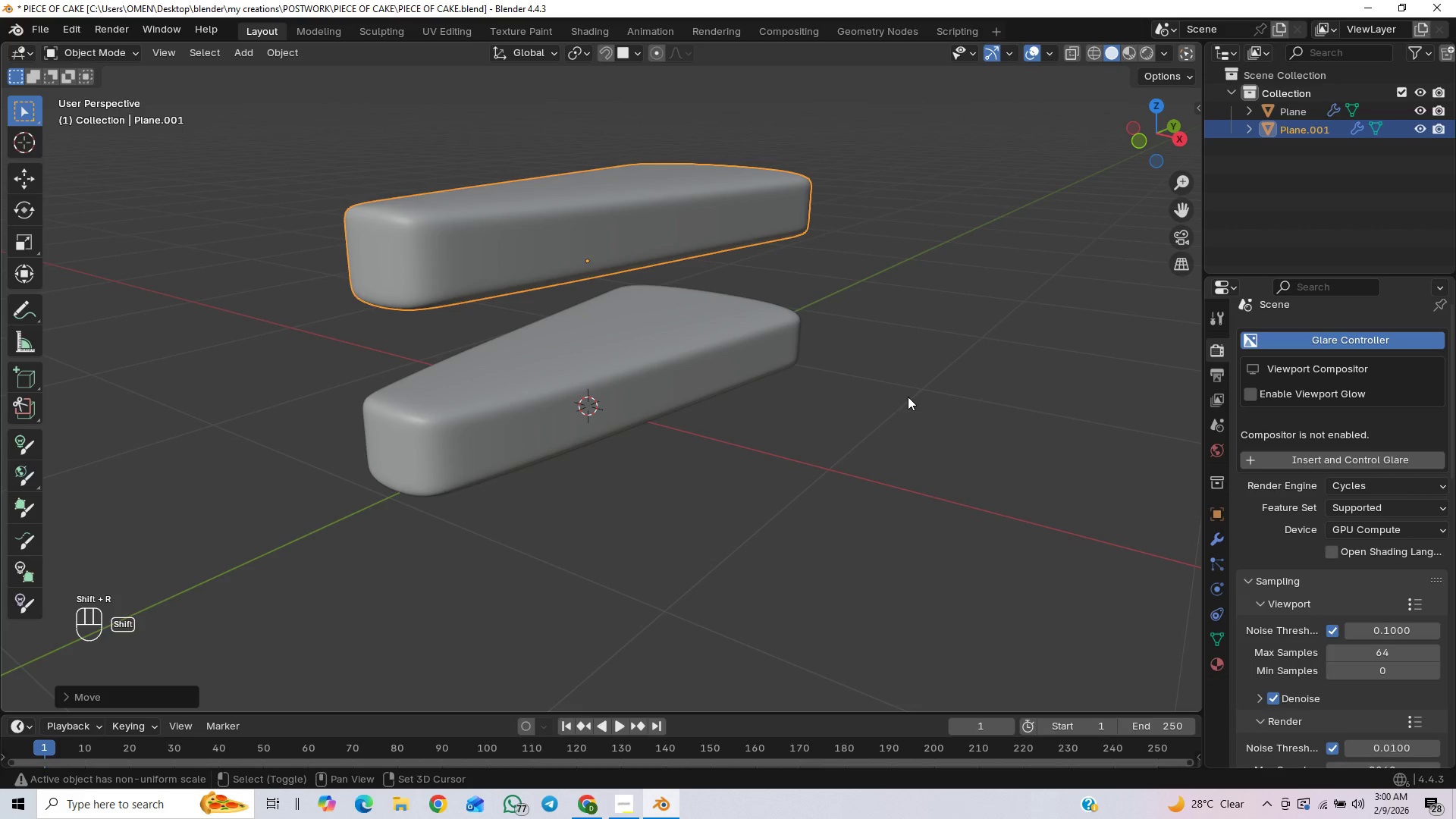 
key(Control+Z)
 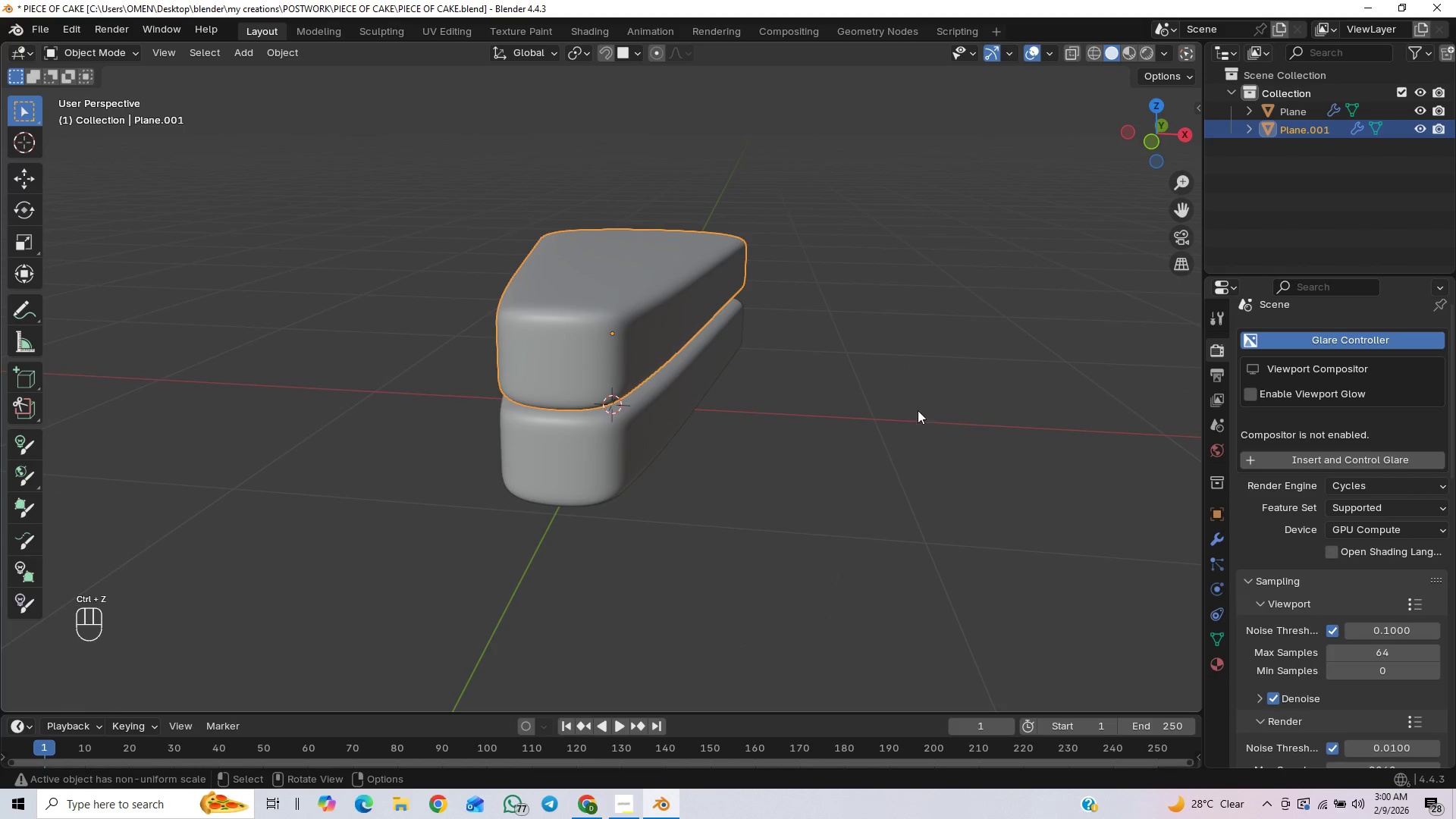 
scroll: coordinate [876, 421], scroll_direction: up, amount: 2.0
 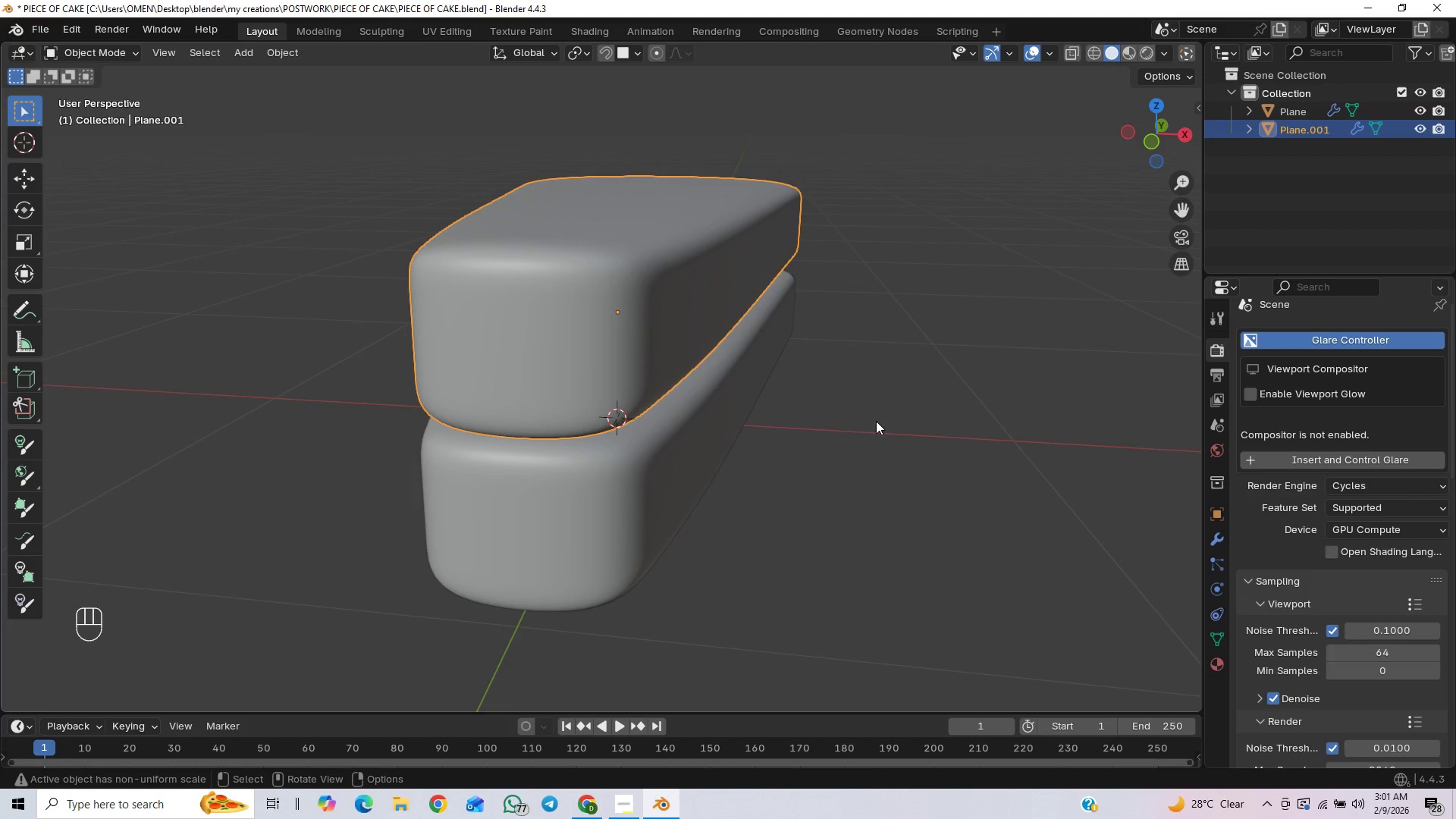 
key(Shift+D)
 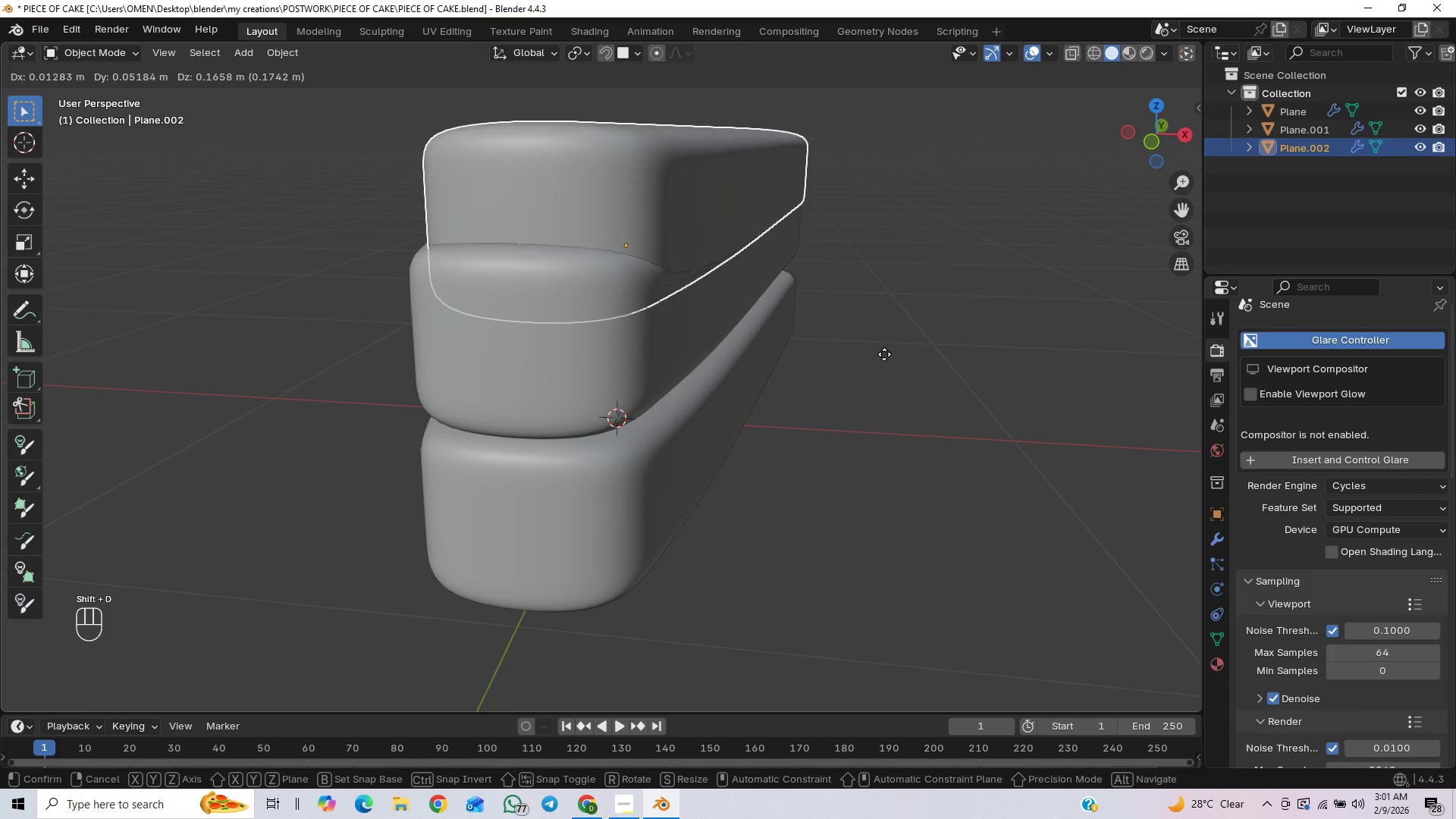 
key(Shift+R)
 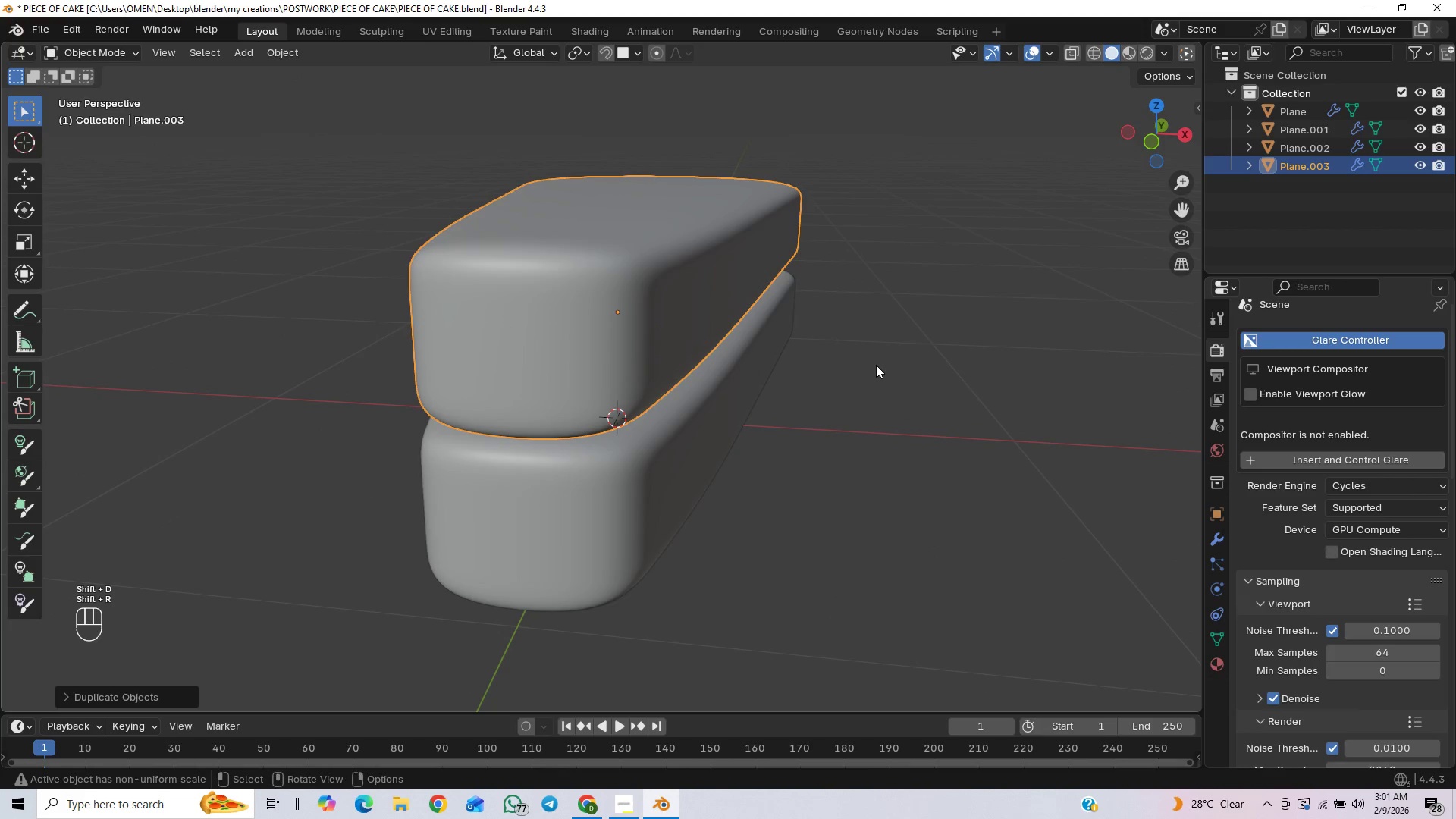 
key(Control+Z)
 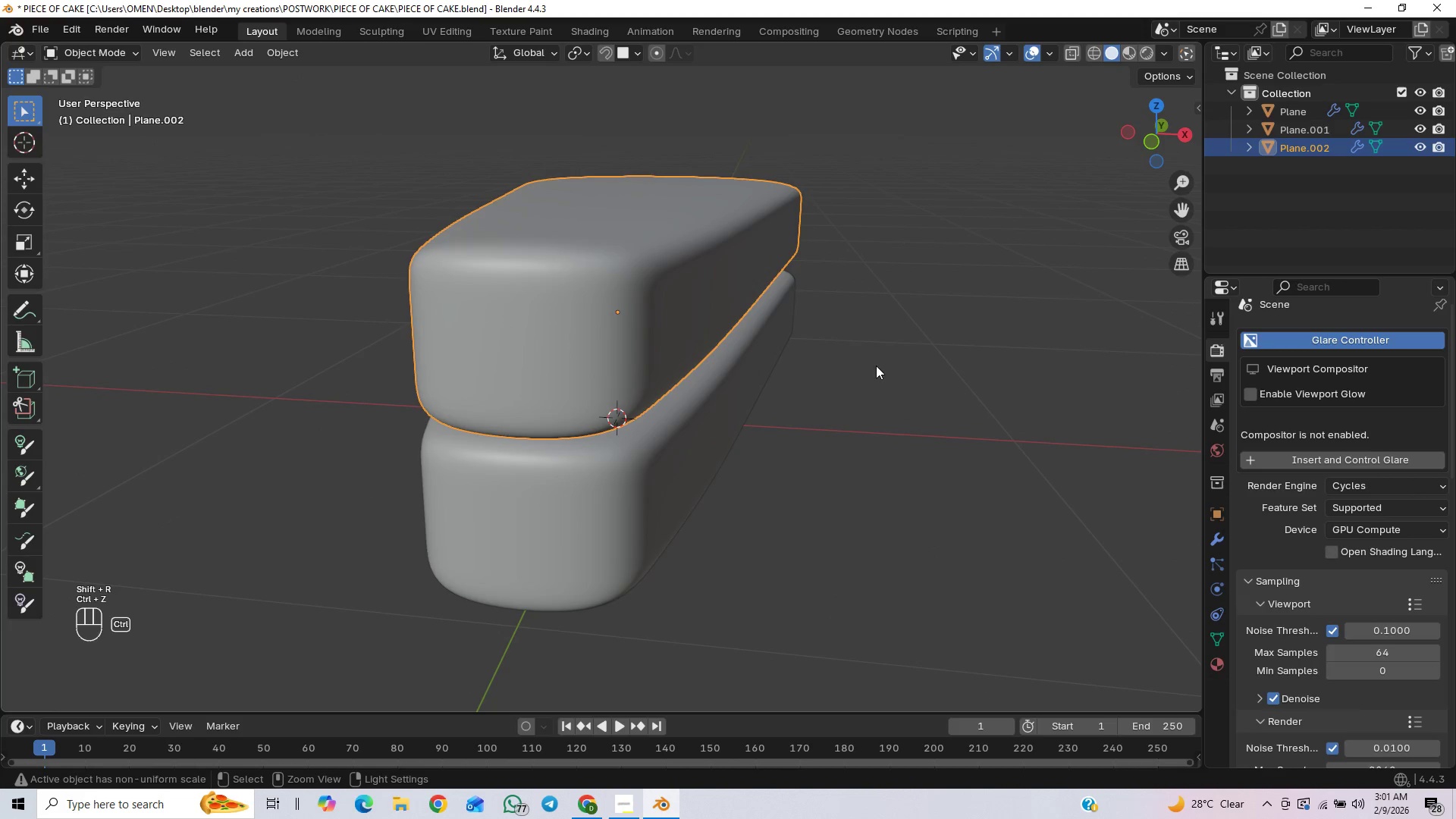 
key(Control+Z)
 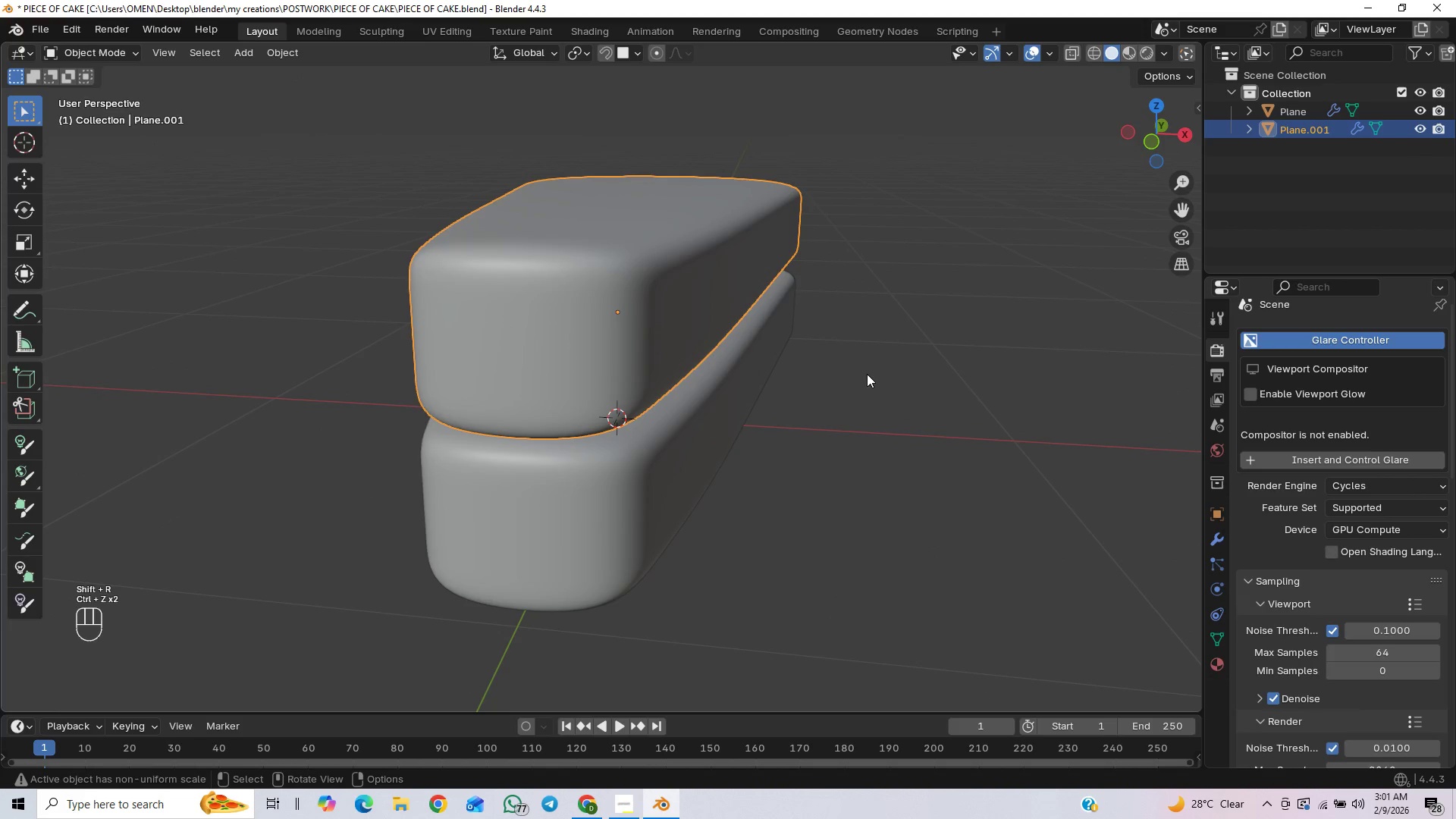 
key(G)
 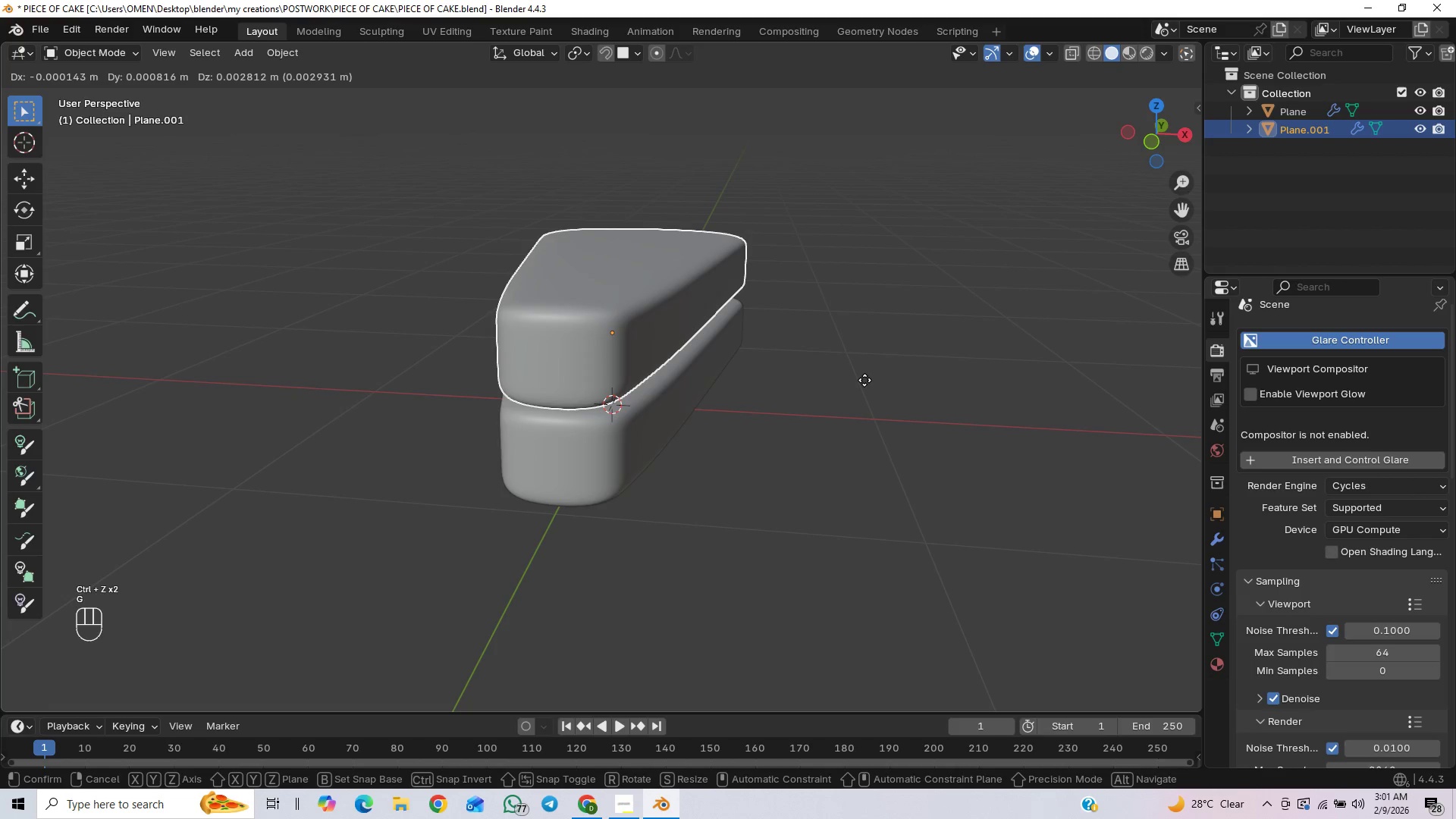 
scroll: coordinate [864, 381], scroll_direction: down, amount: 2.0
 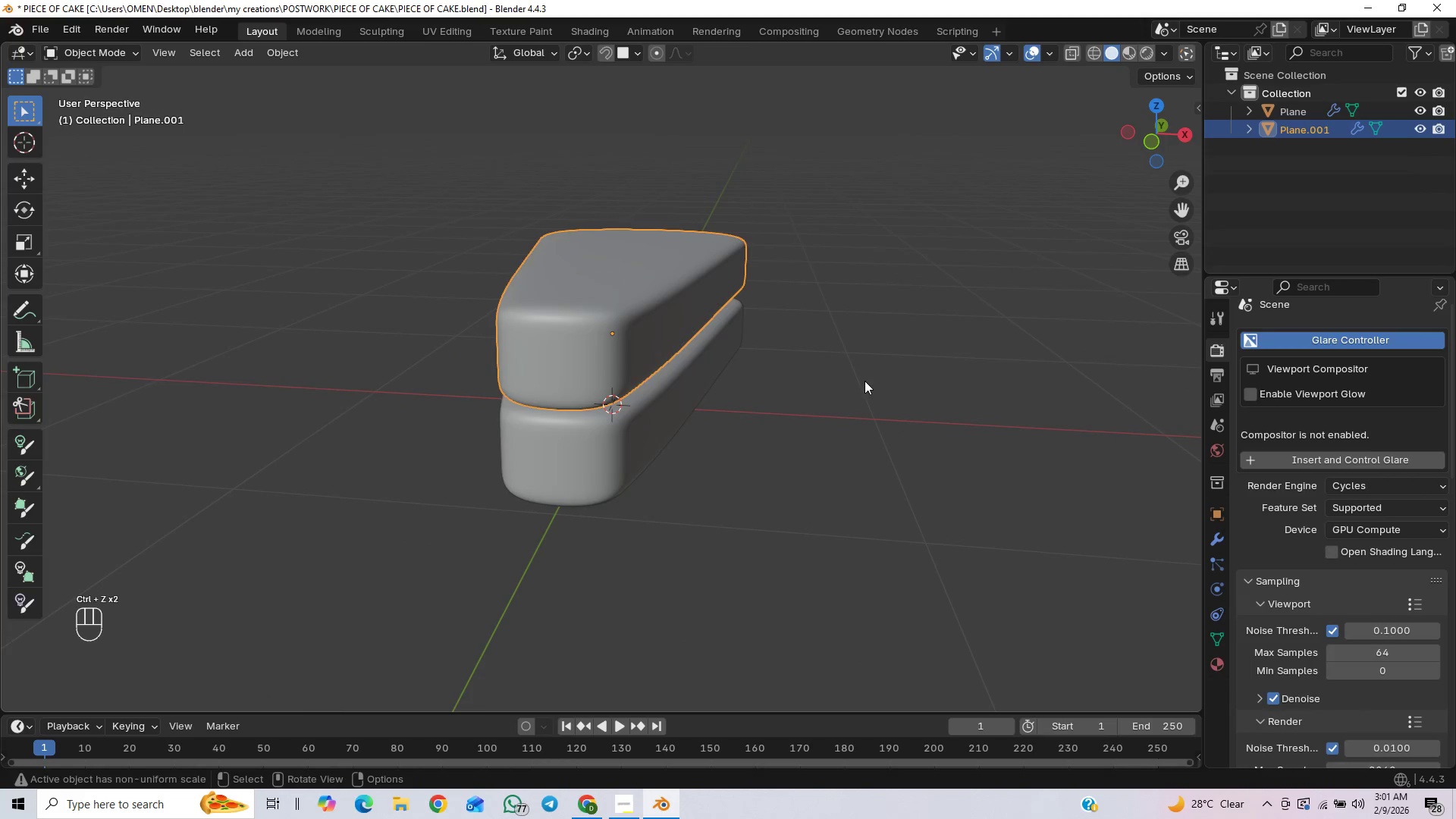 
key(Z)
 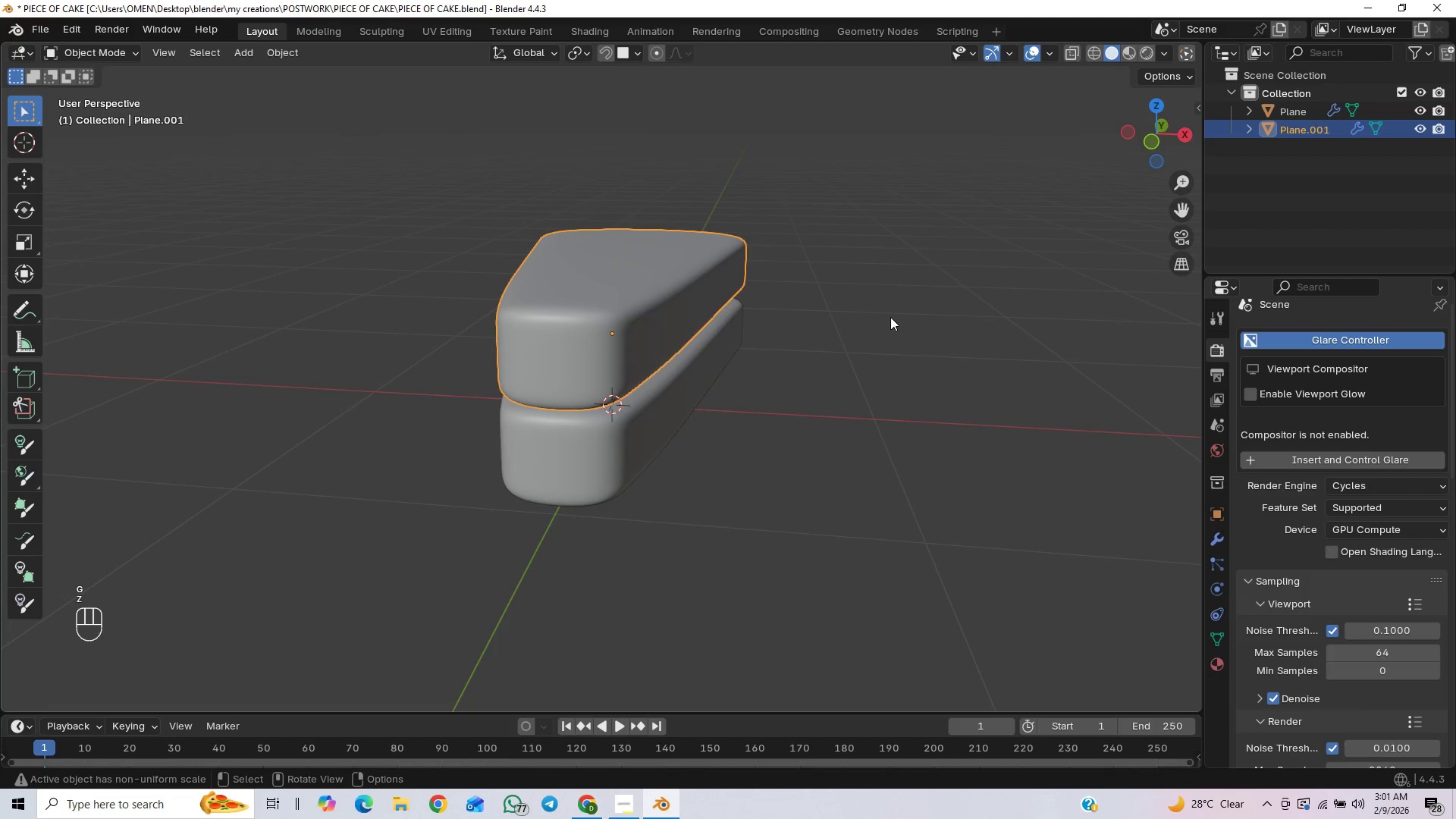 
key(Shift+D)
 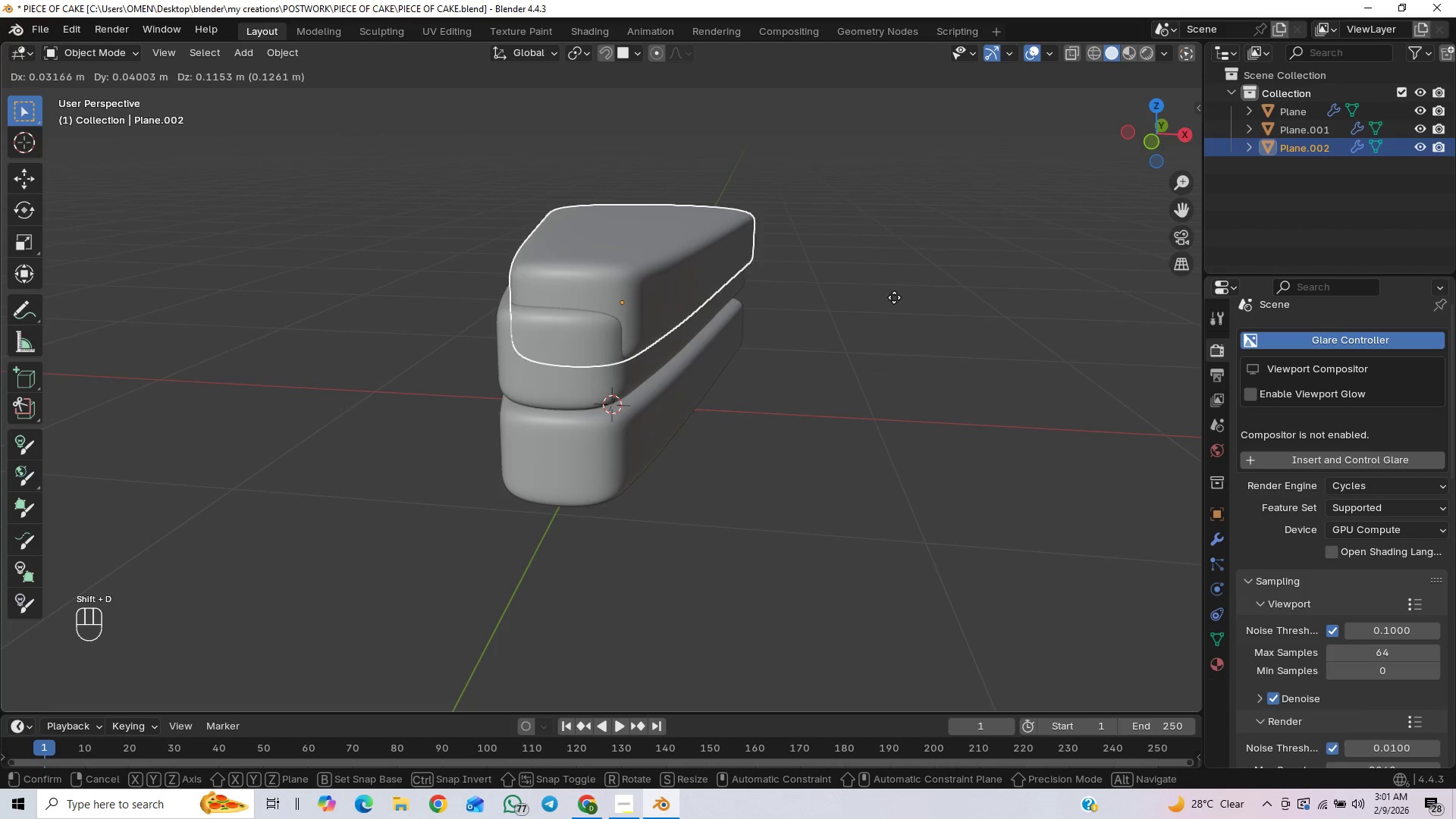 
type(gz)
 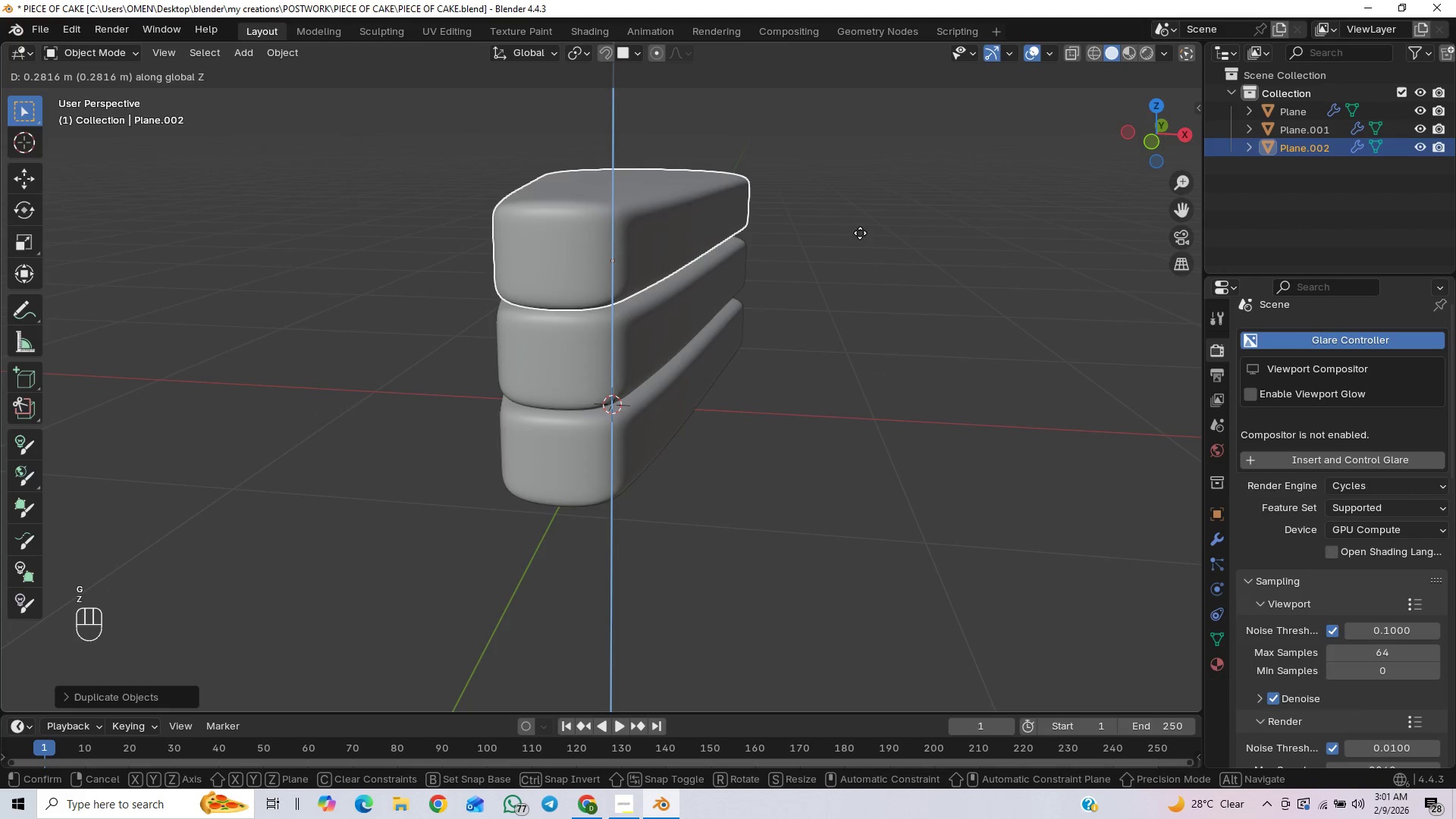 
hold_key(key=ControlLeft, duration=0.58)
 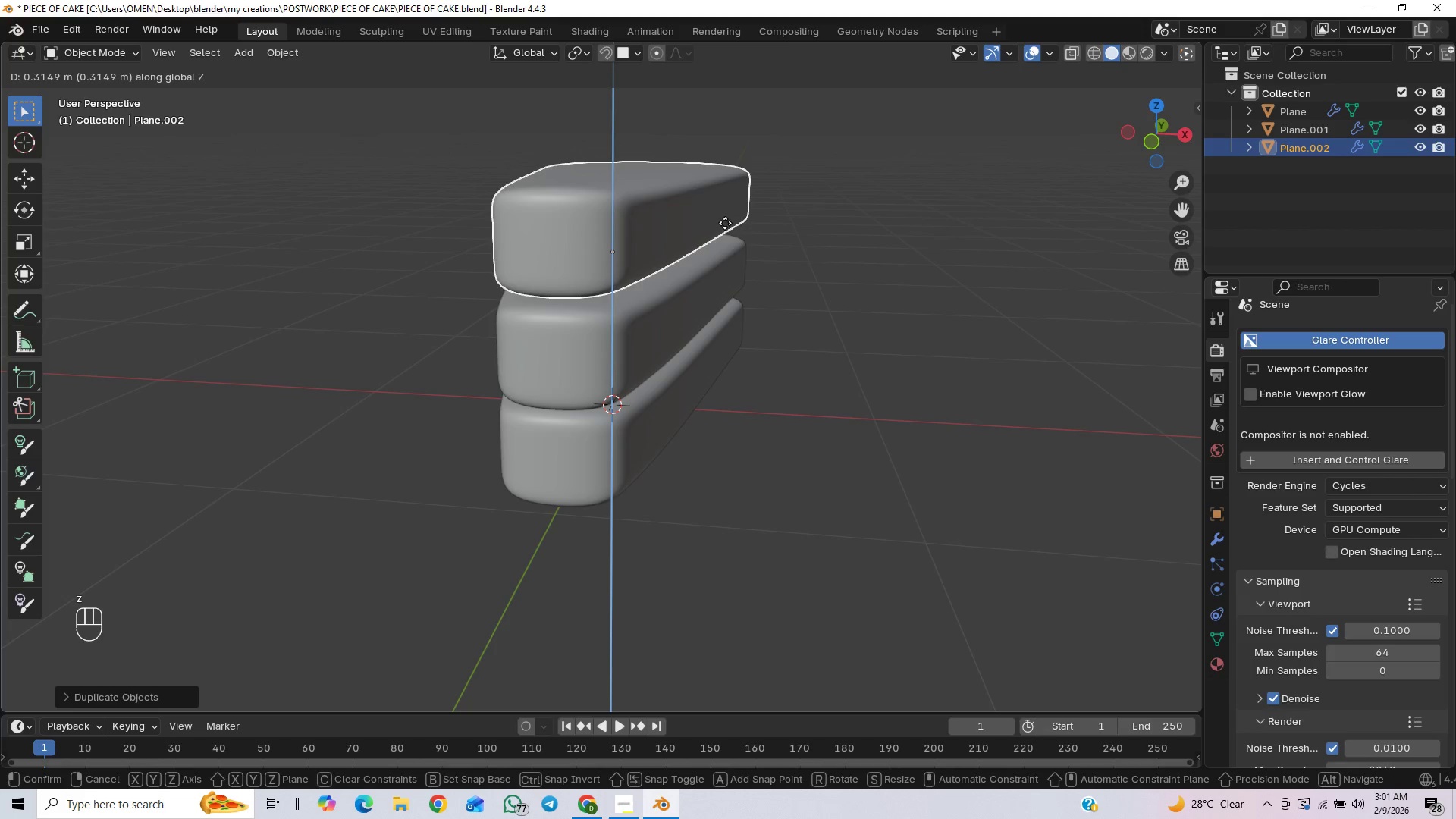 
left_click([725, 223])
 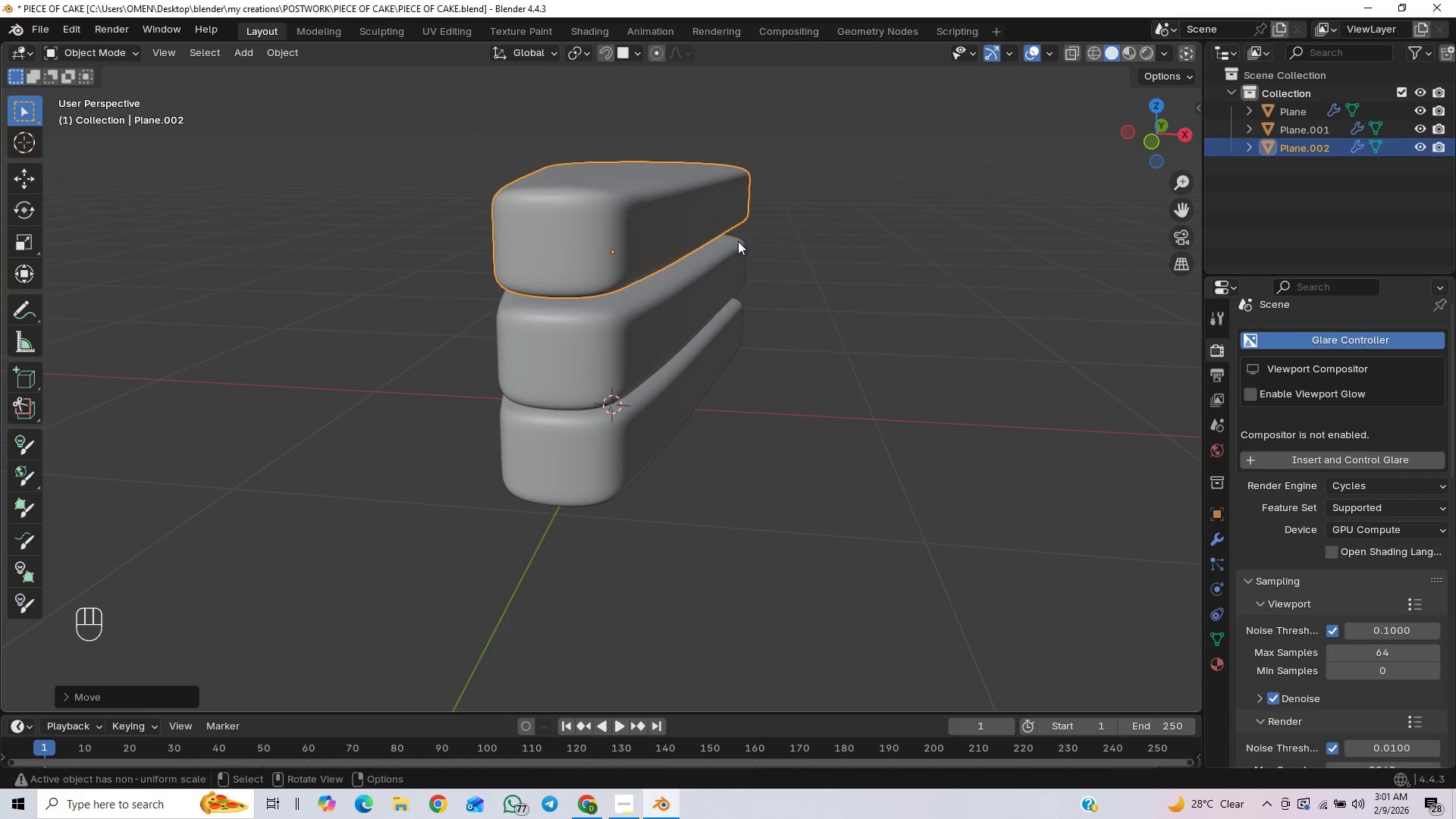 
type(gz)
 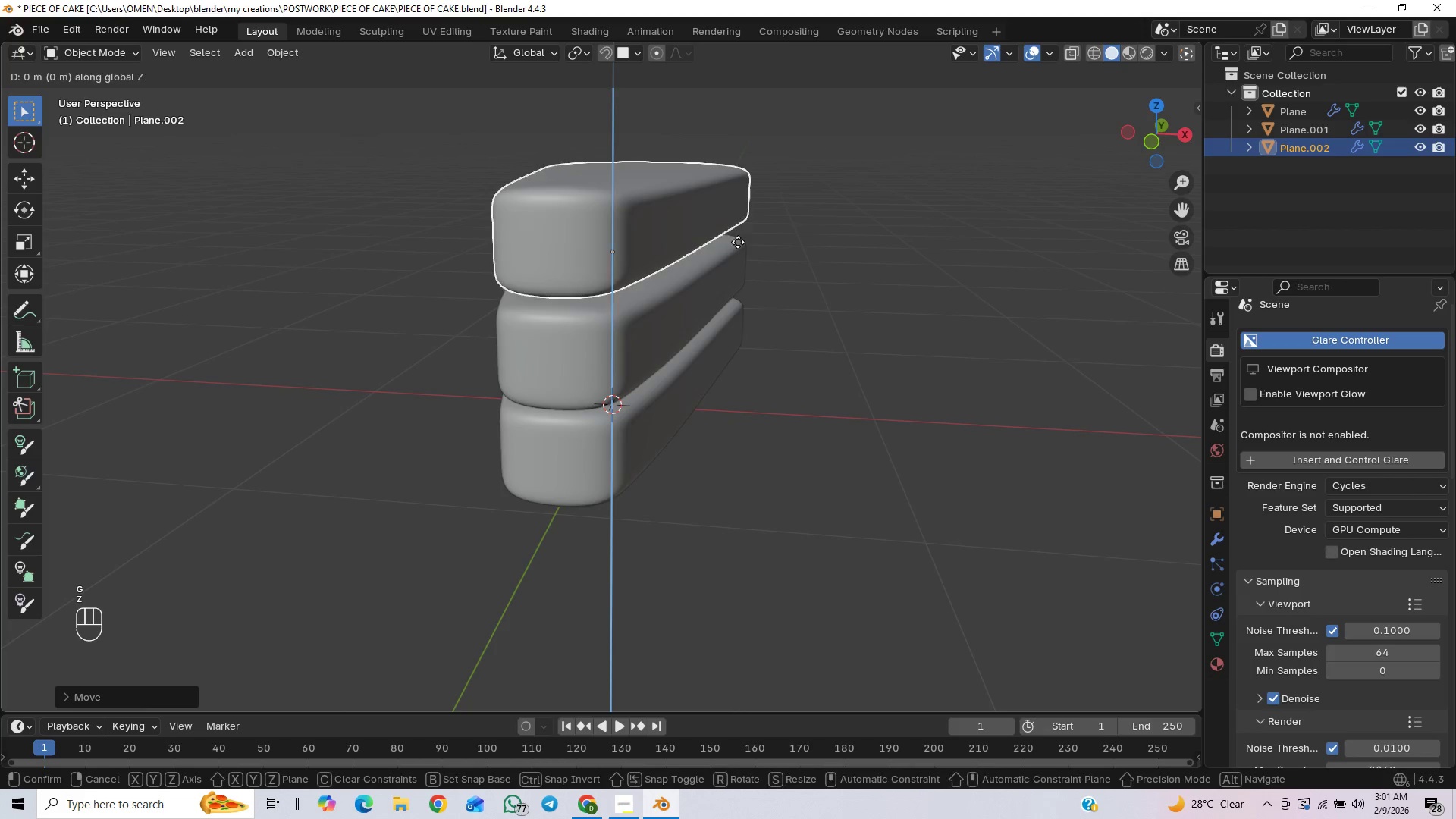 
hold_key(key=ControlLeft, duration=0.8)
left_click([733, 242])
 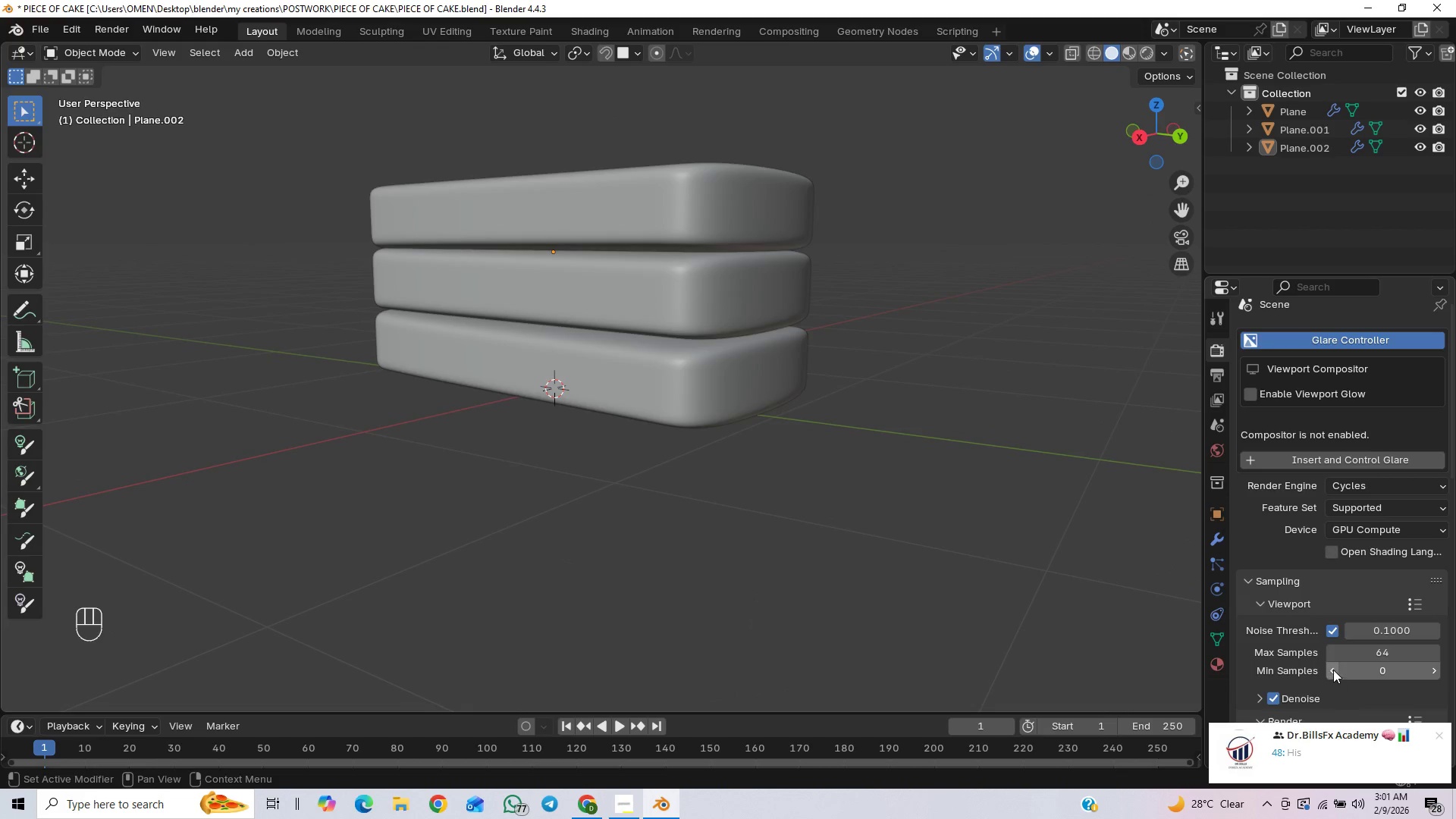 
left_click([1437, 733])
 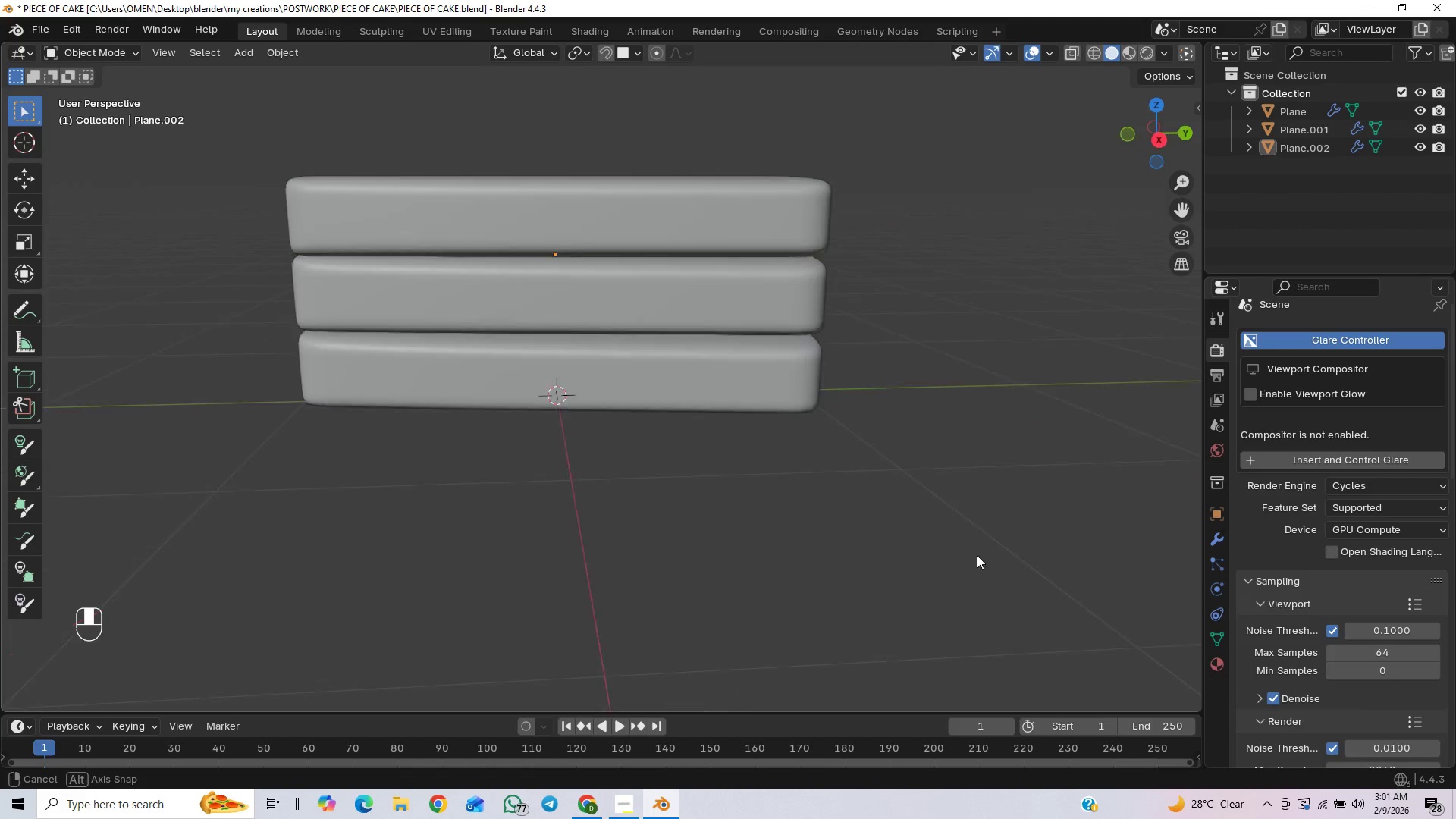 
scroll: coordinate [628, 262], scroll_direction: down, amount: 3.0
 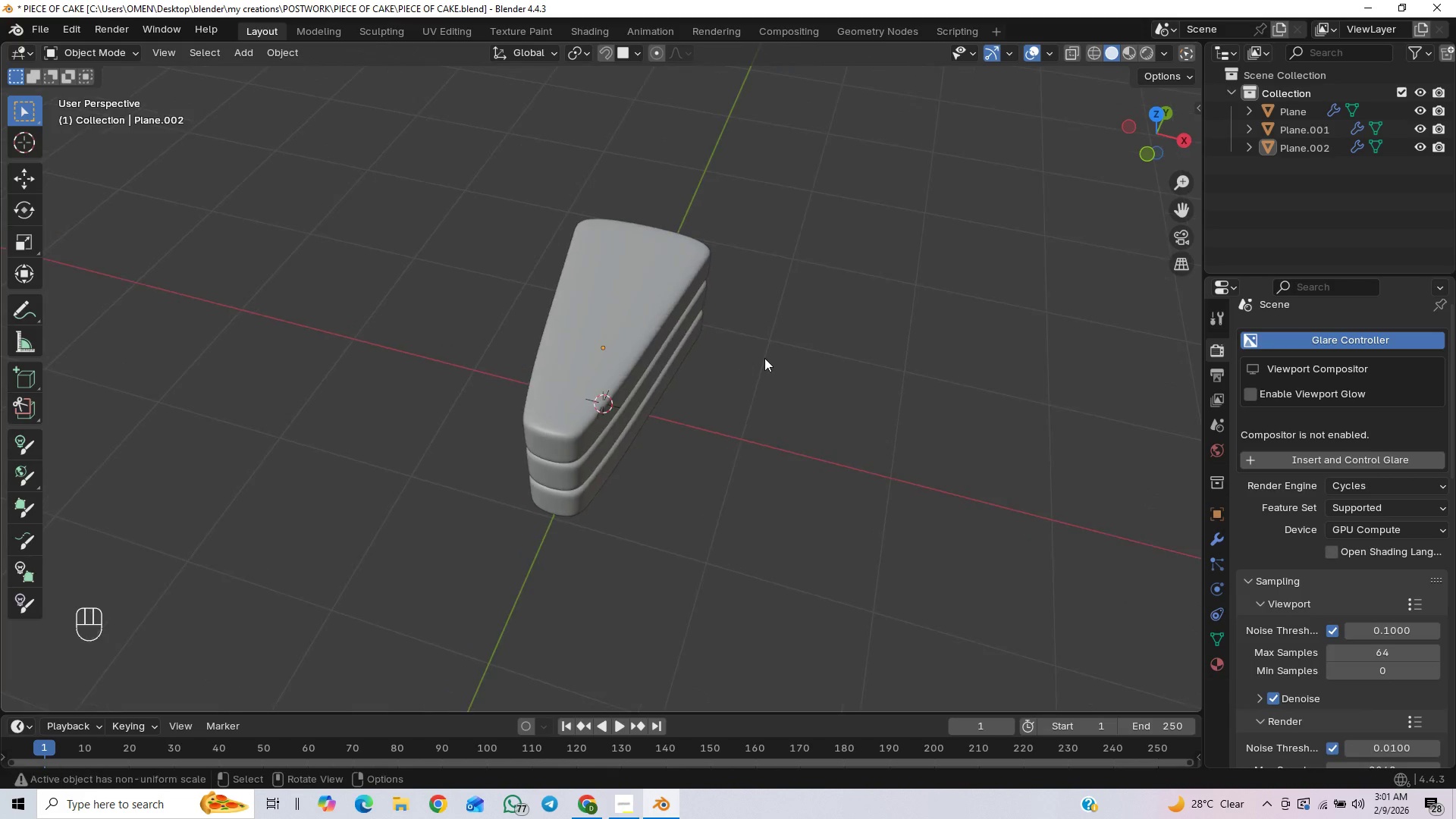 
key(Control+S)
 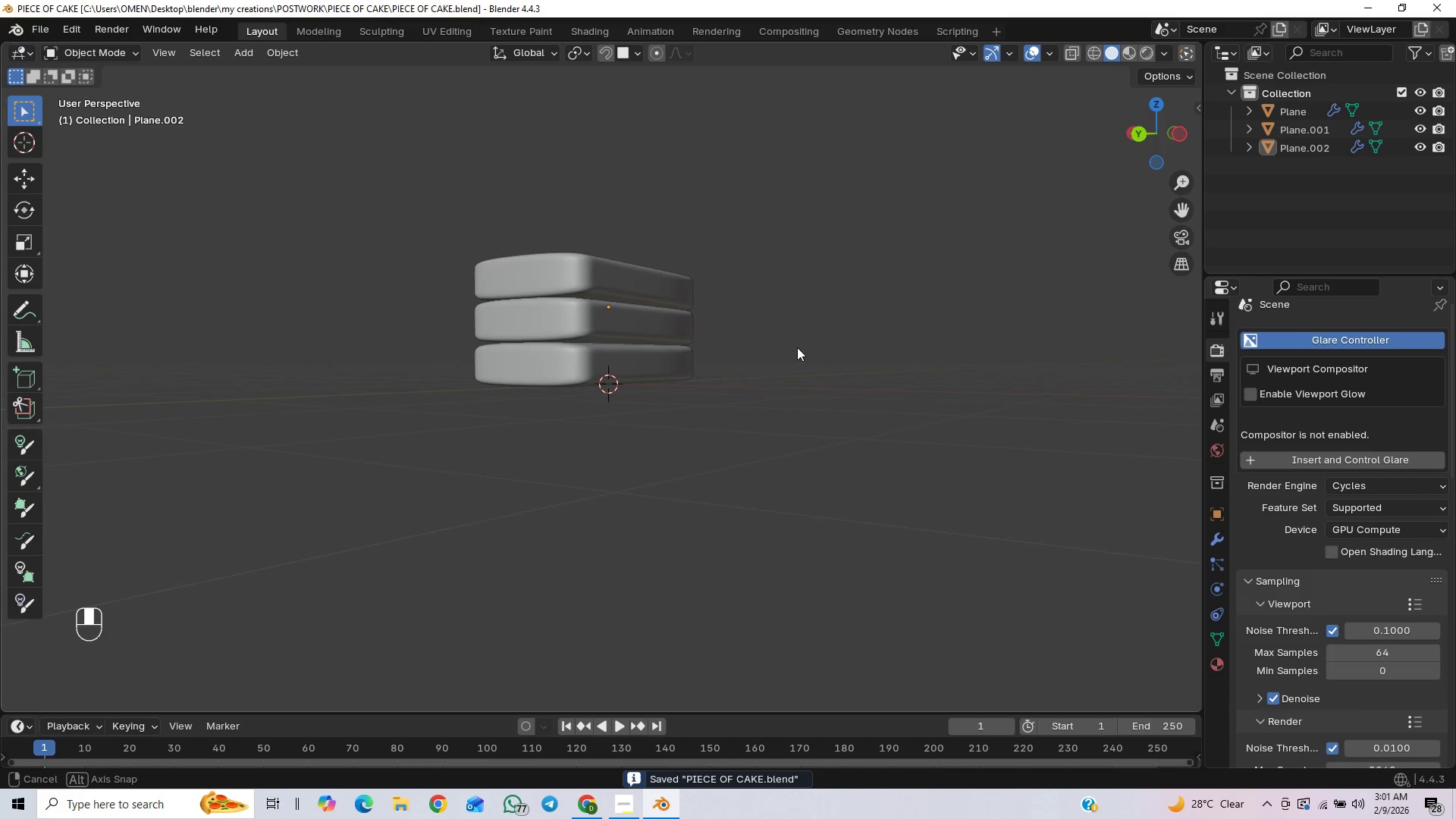 
scroll: coordinate [731, 359], scroll_direction: up, amount: 6.0
 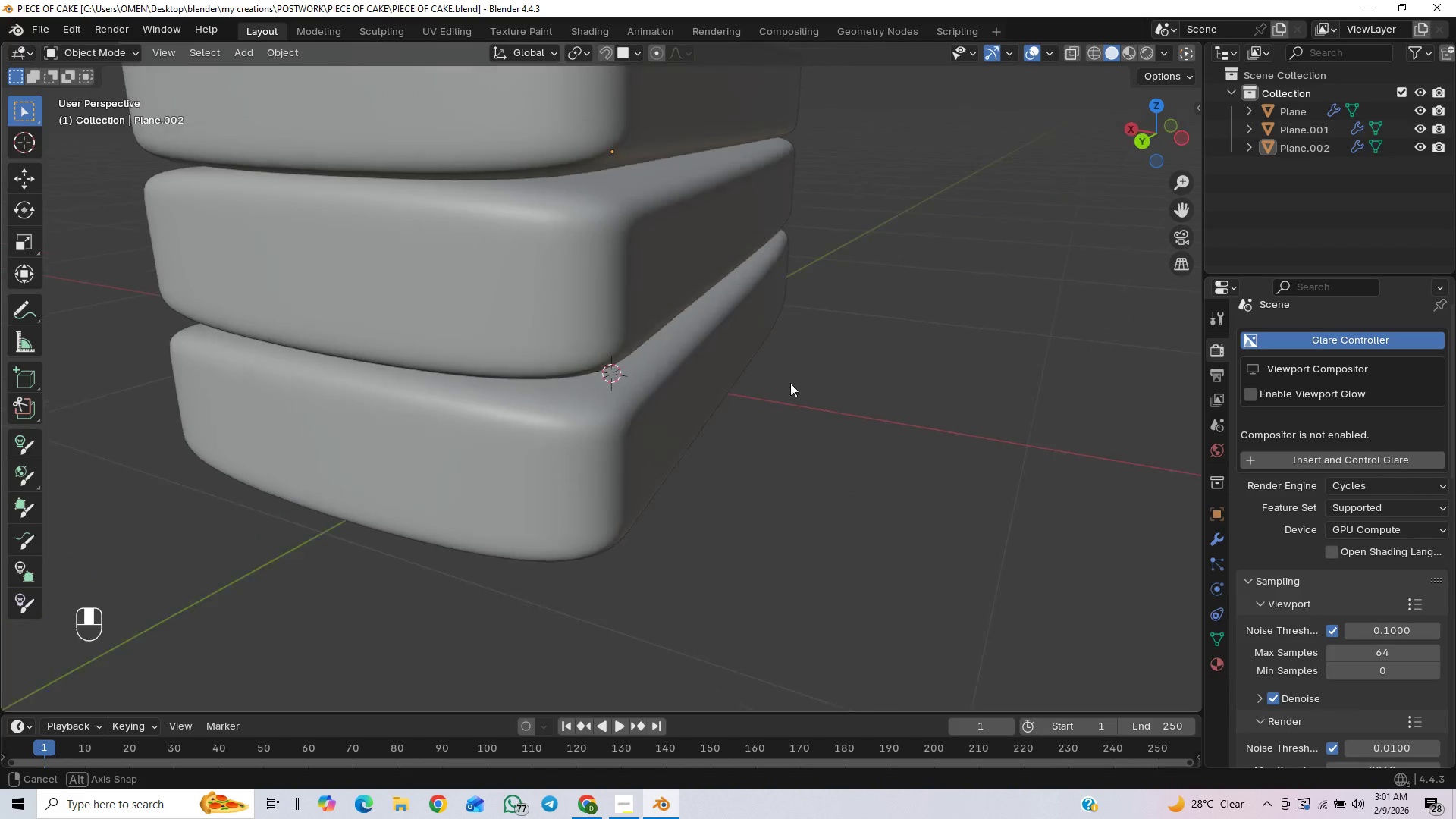 
scroll: coordinate [776, 376], scroll_direction: down, amount: 6.0
 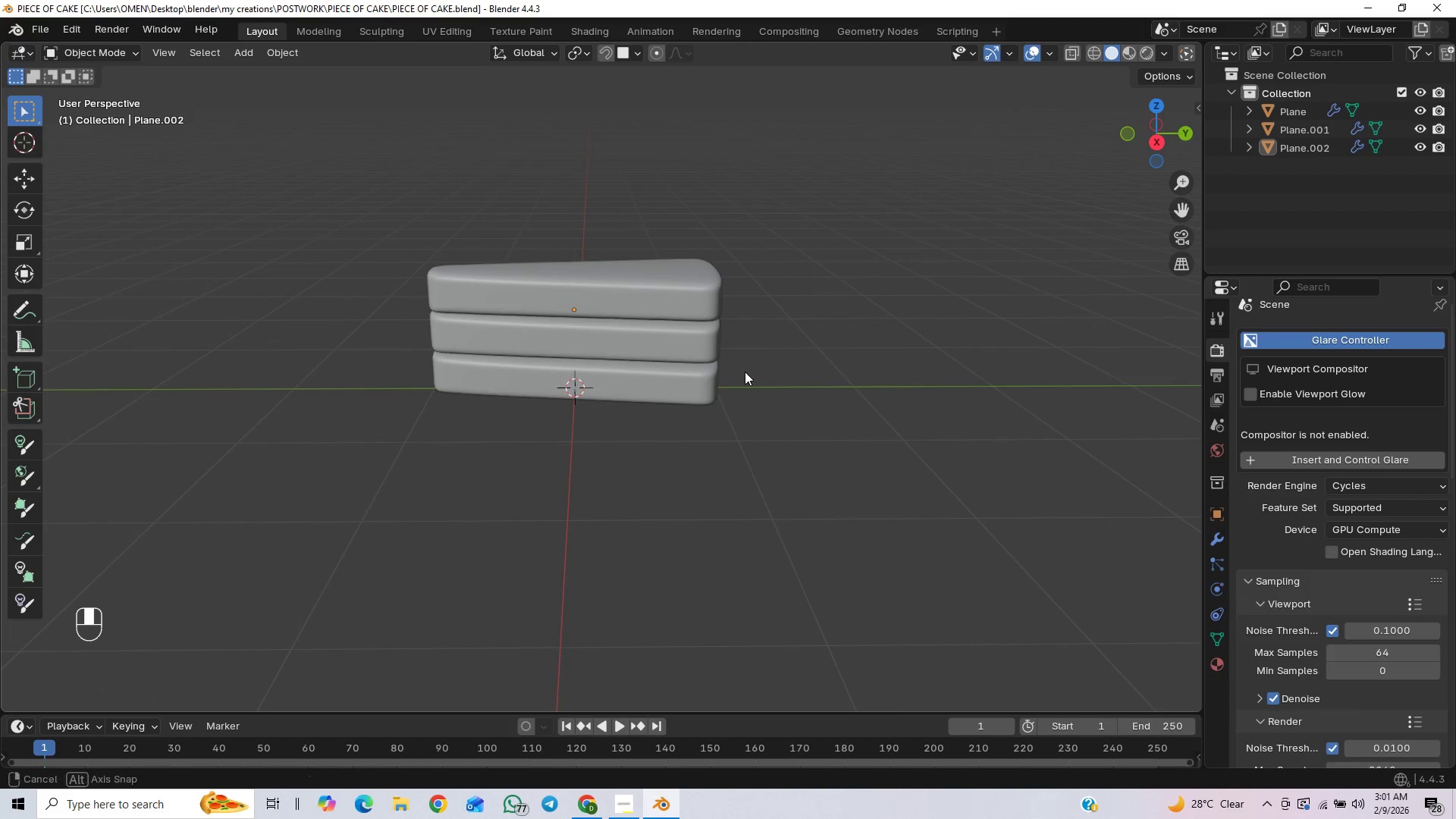 
scroll: coordinate [800, 365], scroll_direction: up, amount: 4.0
 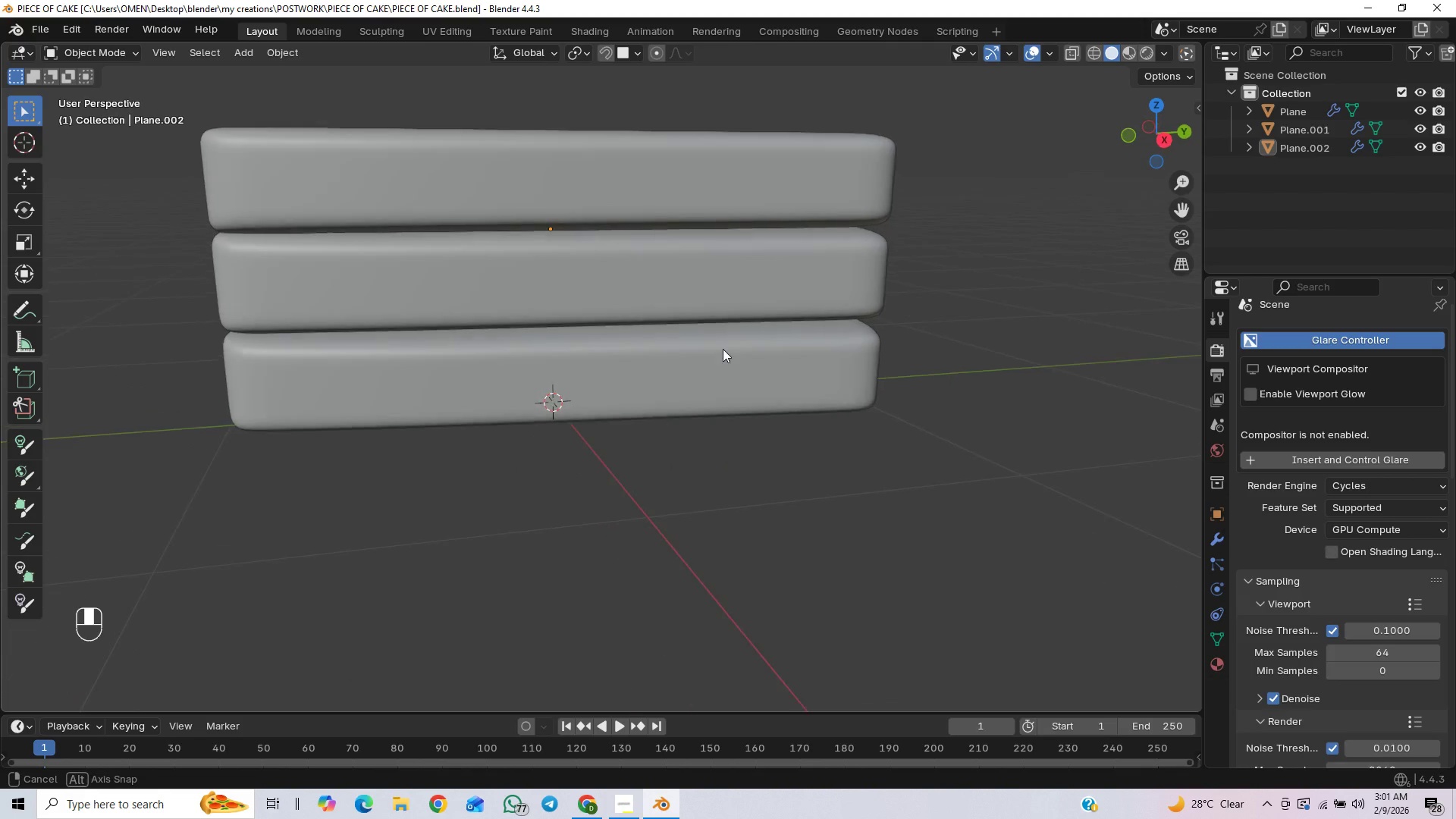 
wait(5.75)
 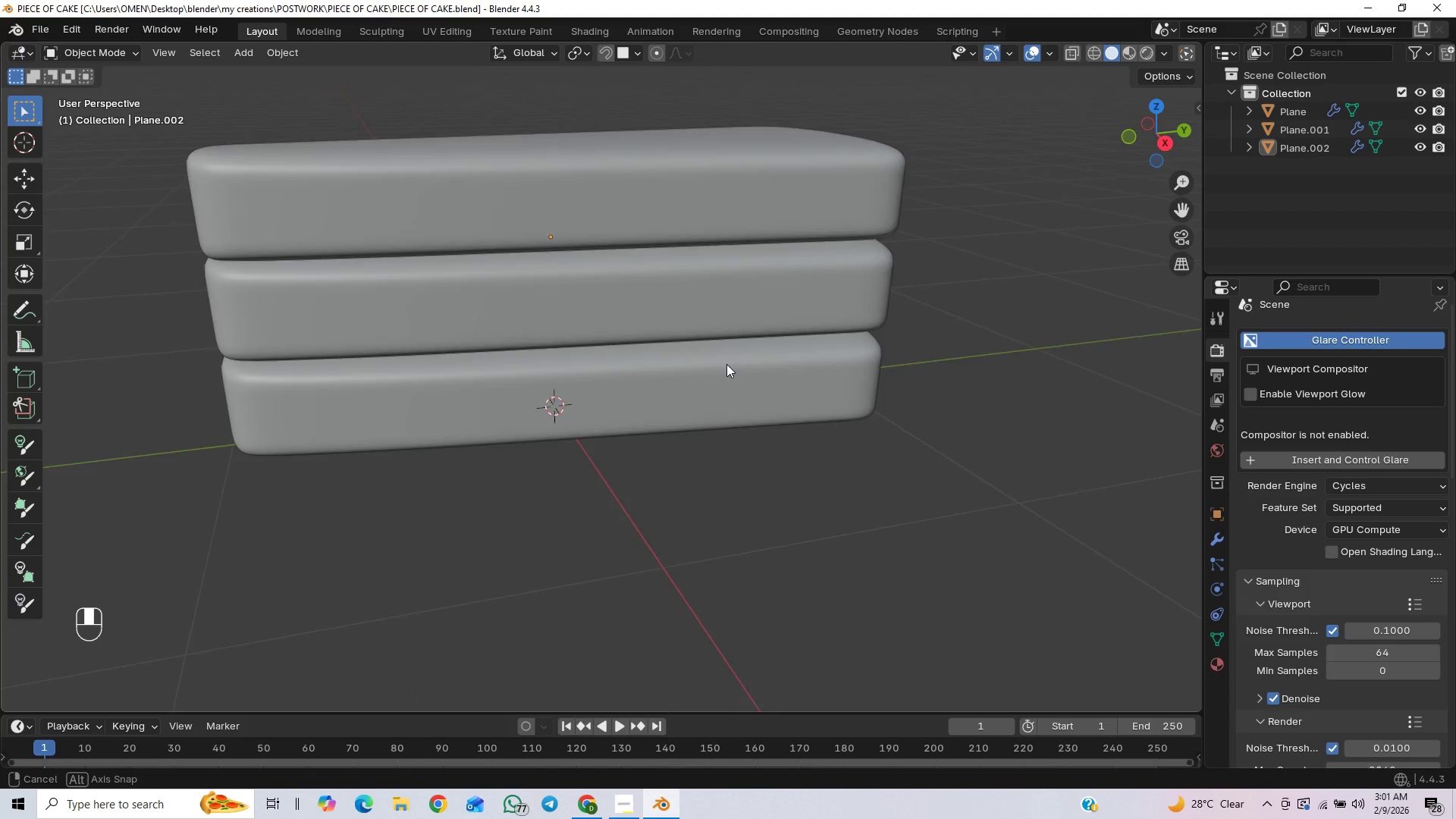 
scroll: coordinate [676, 361], scroll_direction: down, amount: 1.0
 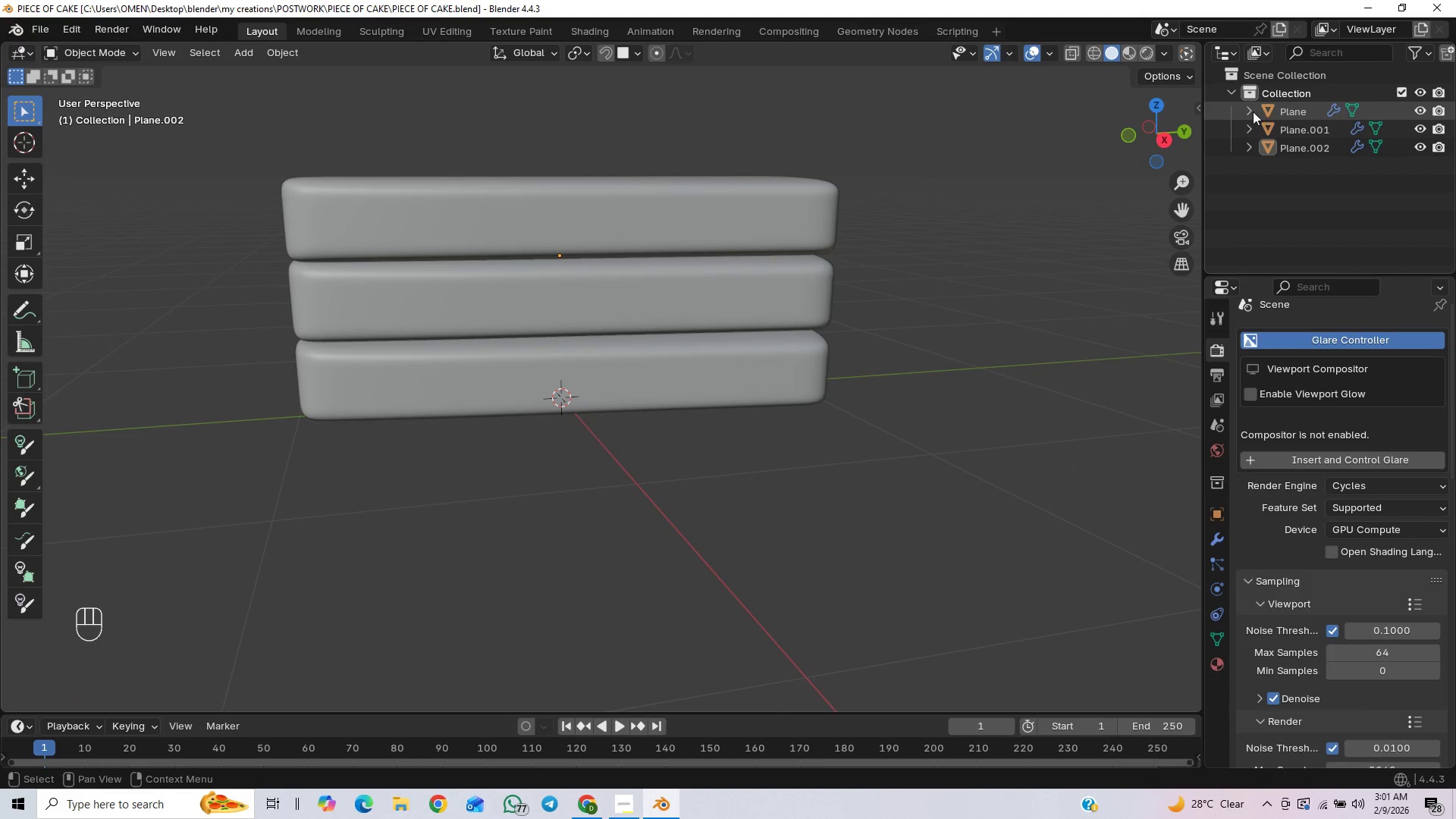 
left_click([1270, 107])
 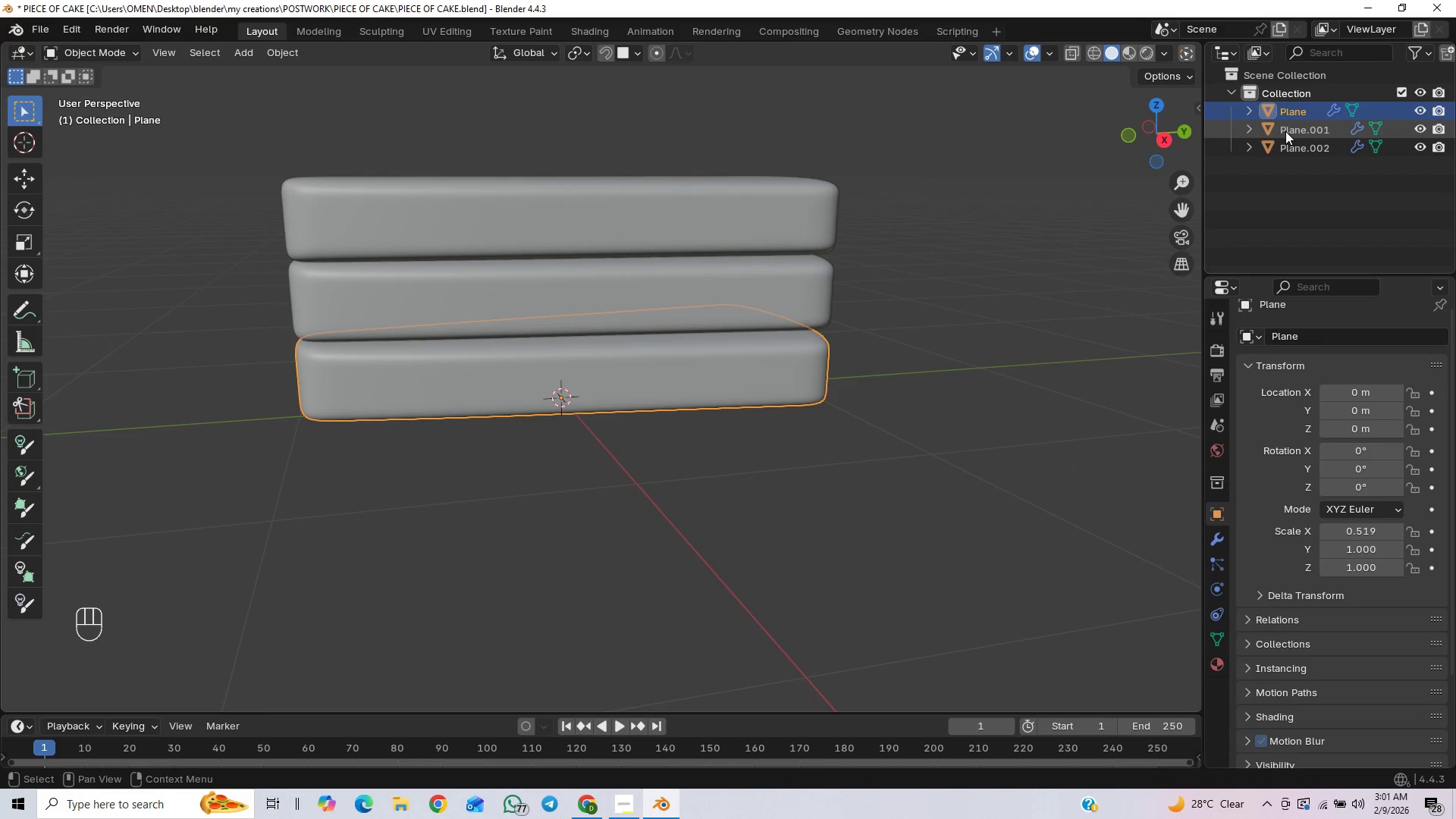 
hold_key(key=ShiftLeft, duration=0.94)
left_click([1288, 131])
 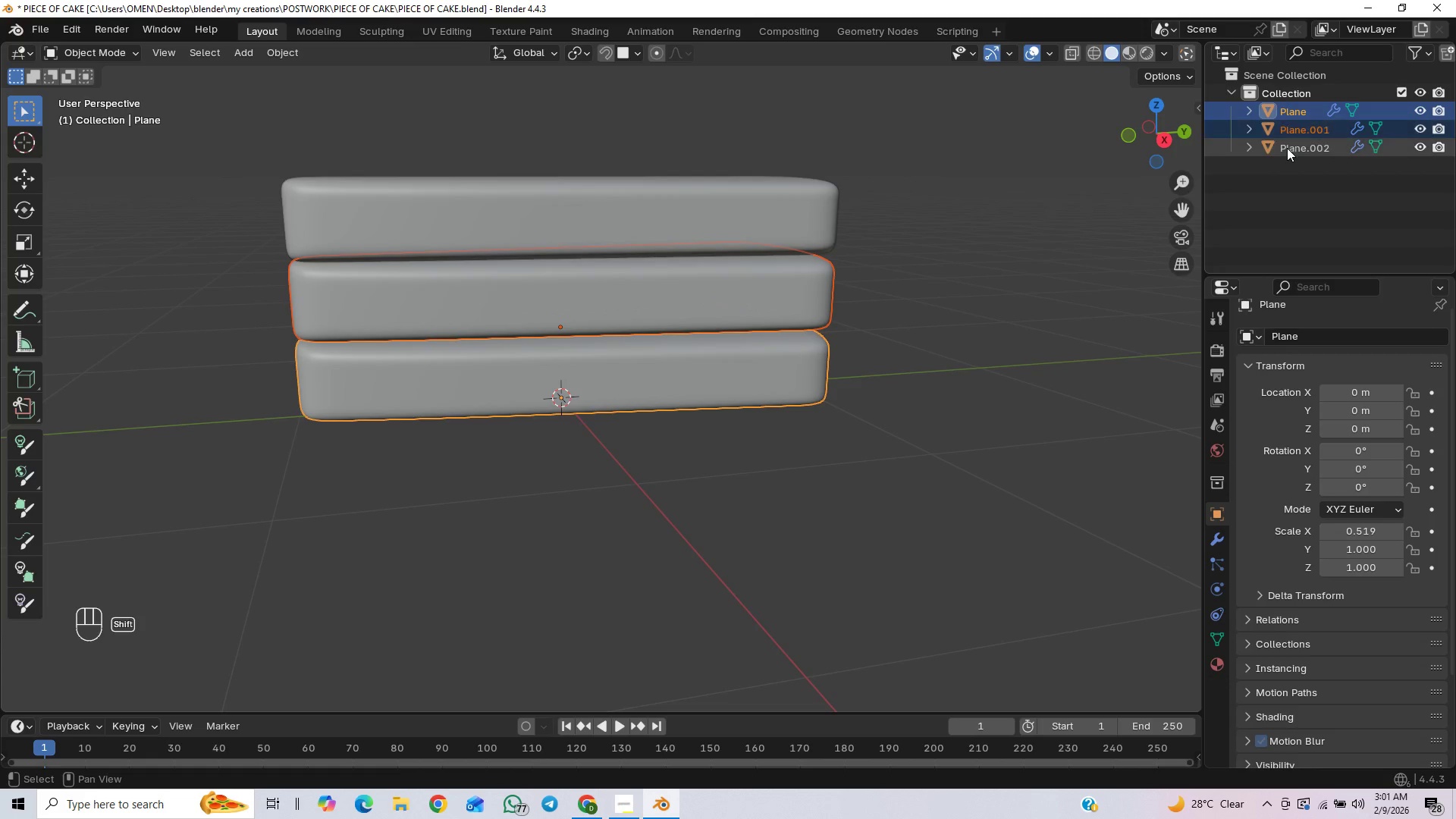 
double_click([1287, 148])
 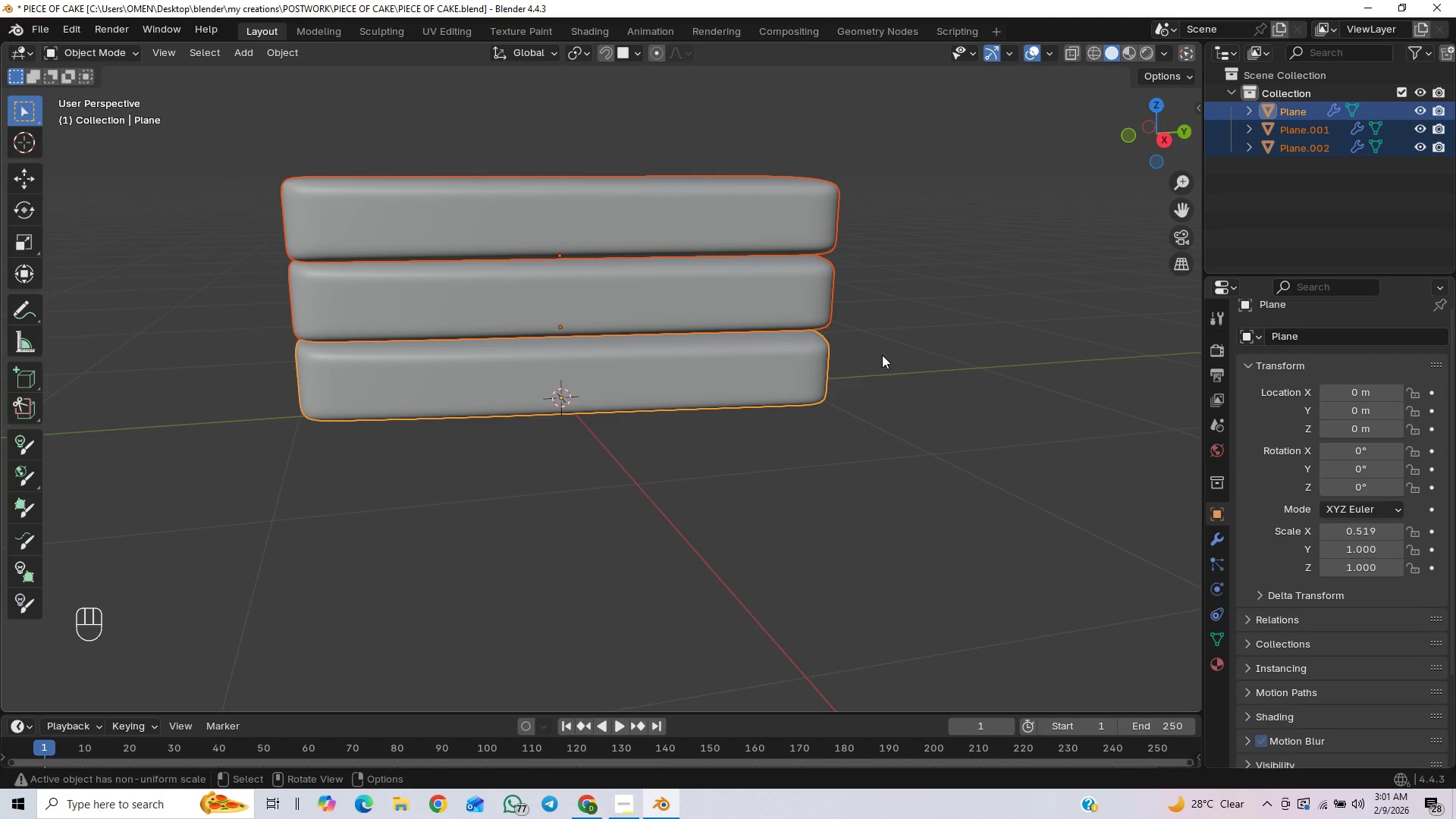 
key(Tab)
 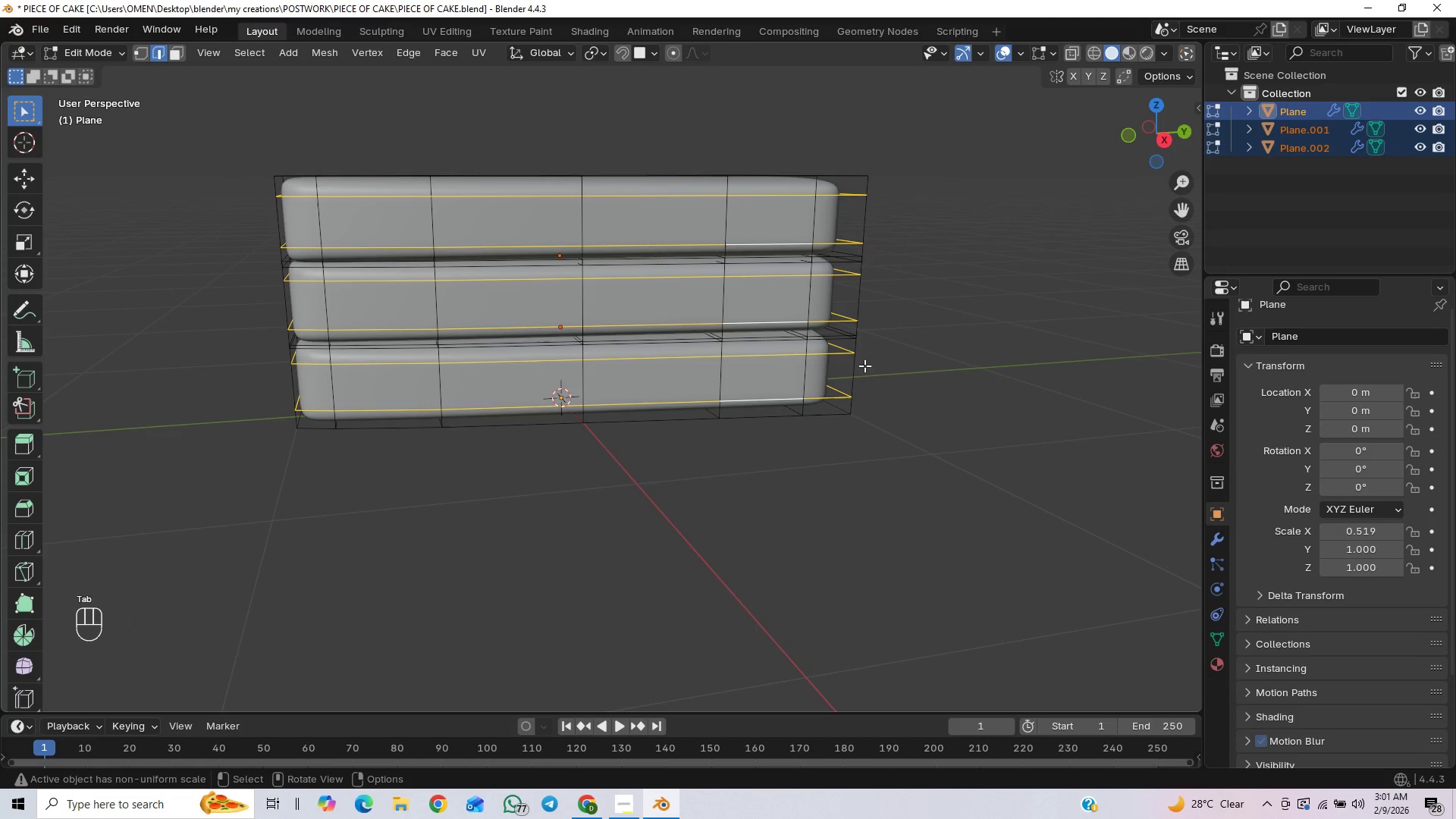 
hold_key(key=ControlLeft, duration=1.5)
left_click_drag(start_coordinate=[874, 387], to_coordinate=[880, 390])
 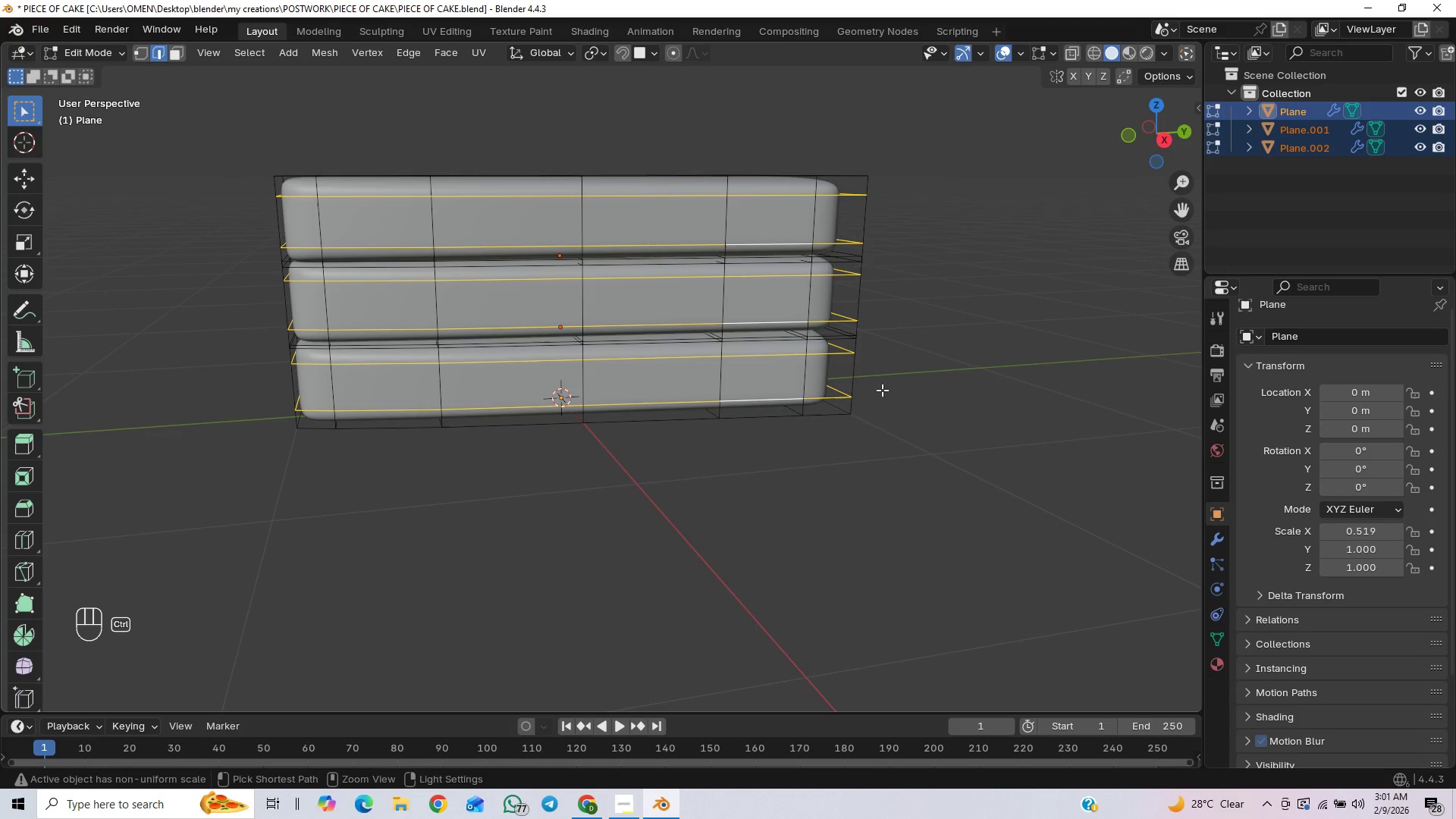 
key(Control+ControlLeft)
 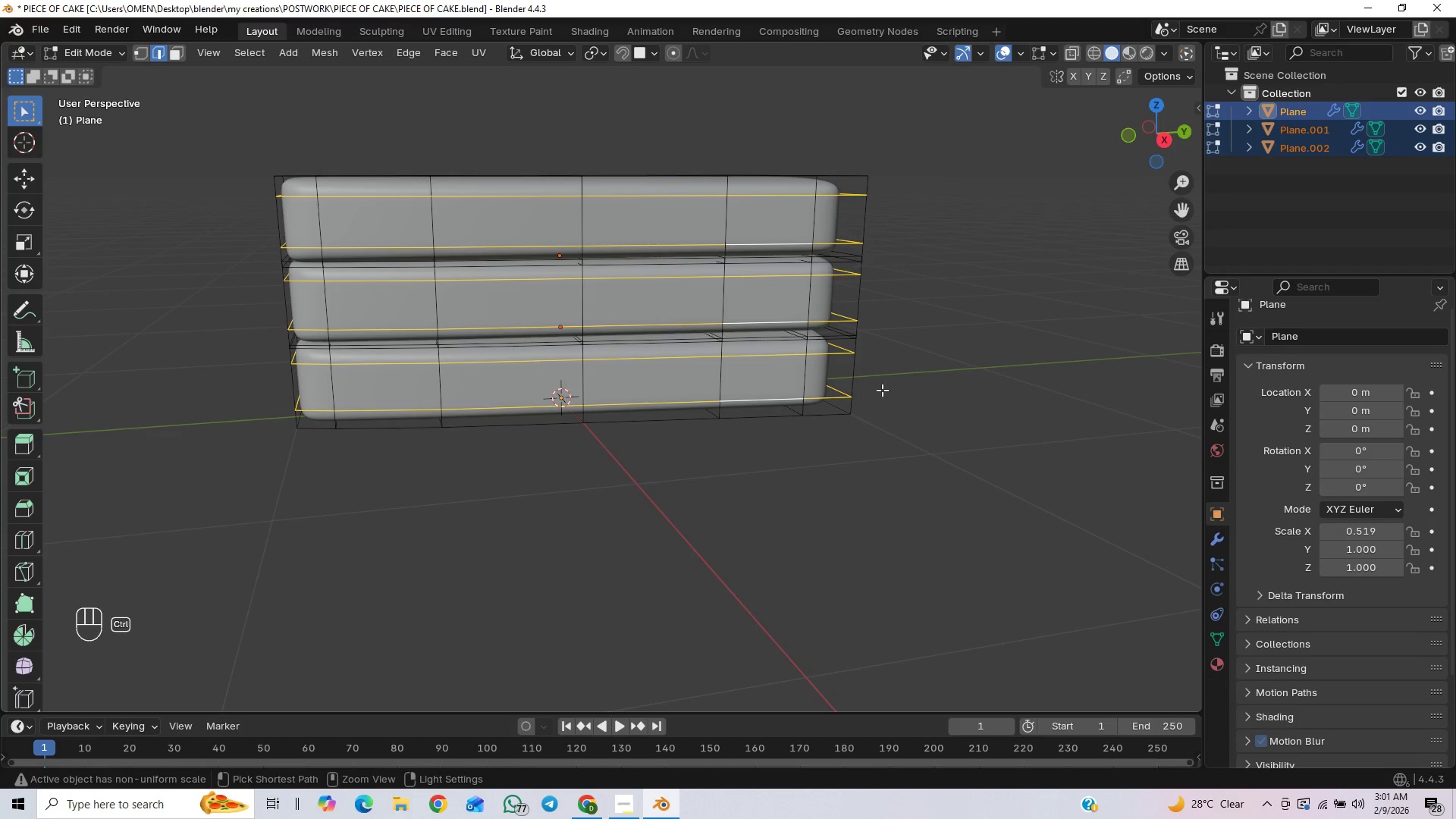 
key(Control+ControlLeft)
 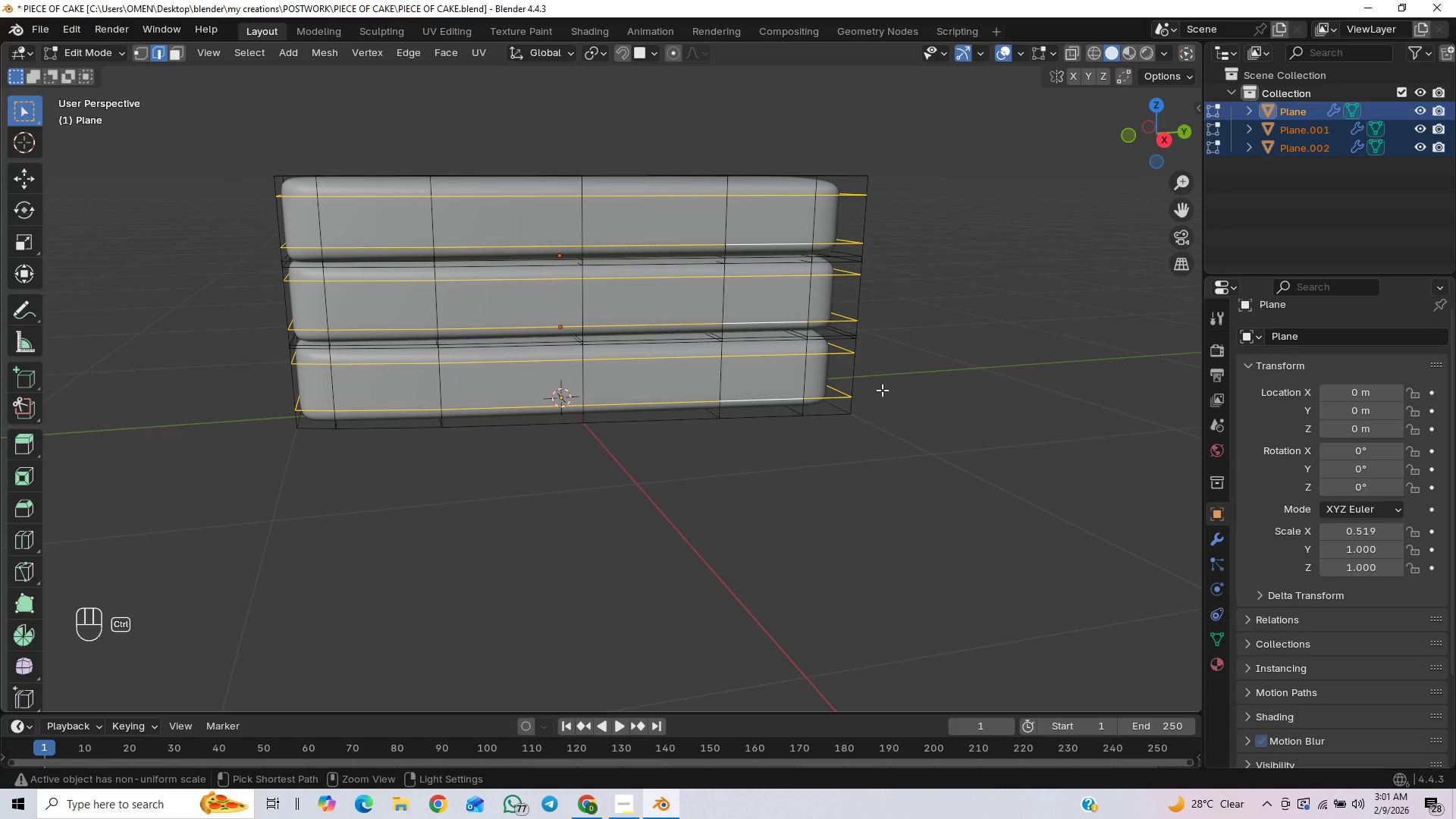 
key(Control+ControlLeft)
 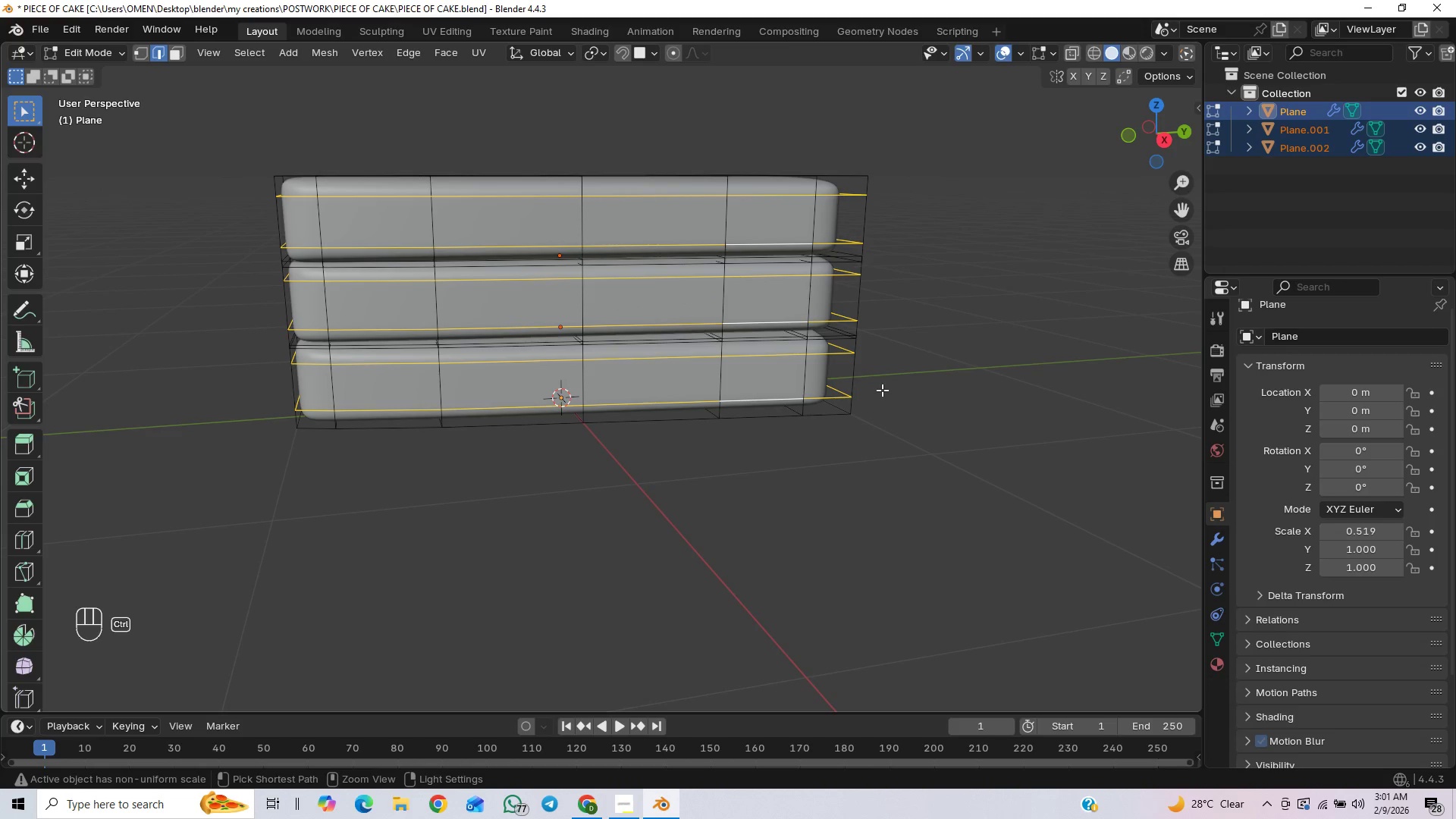 
key(Control+ControlLeft)
 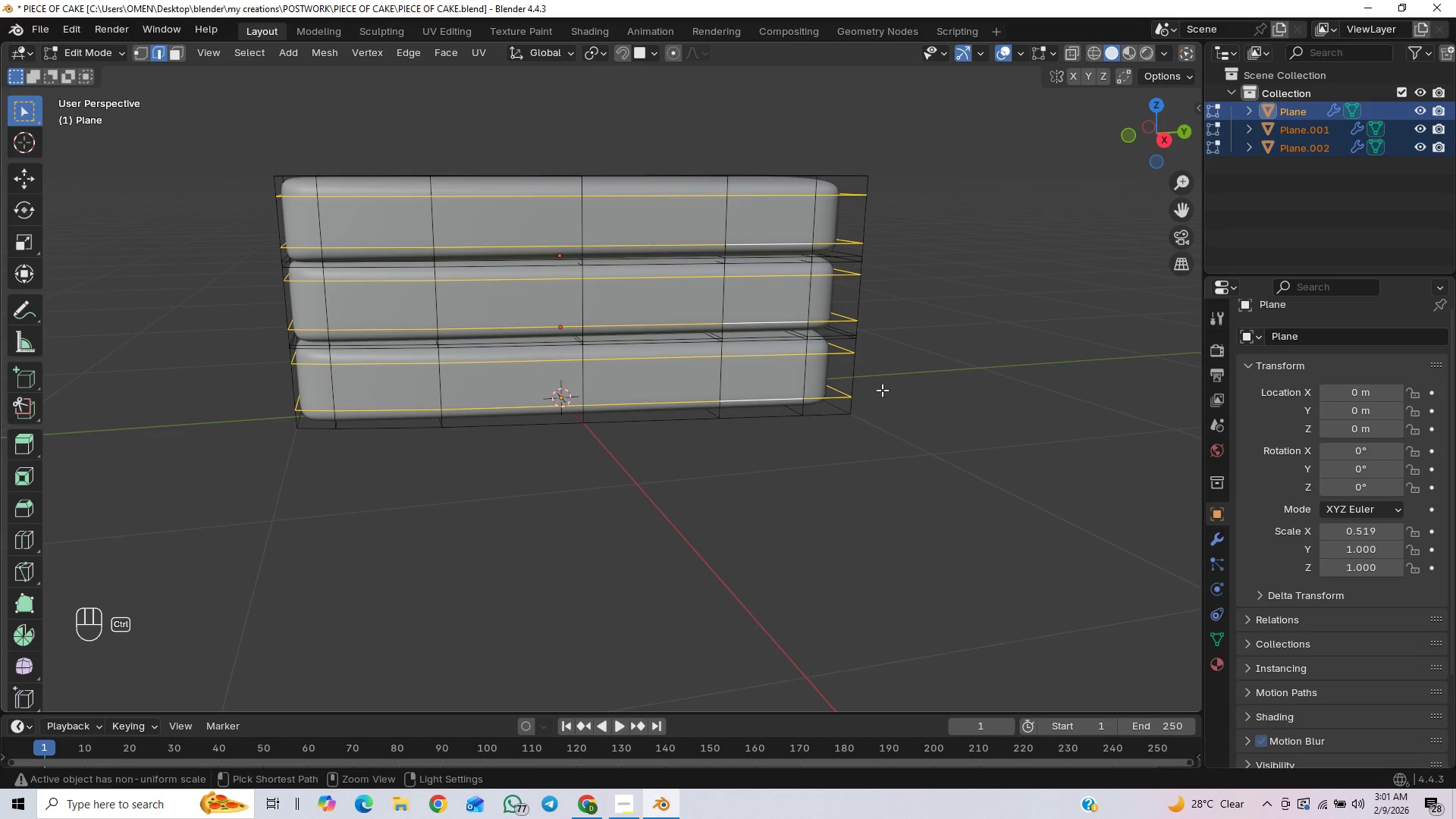 
key(Control+ControlLeft)
 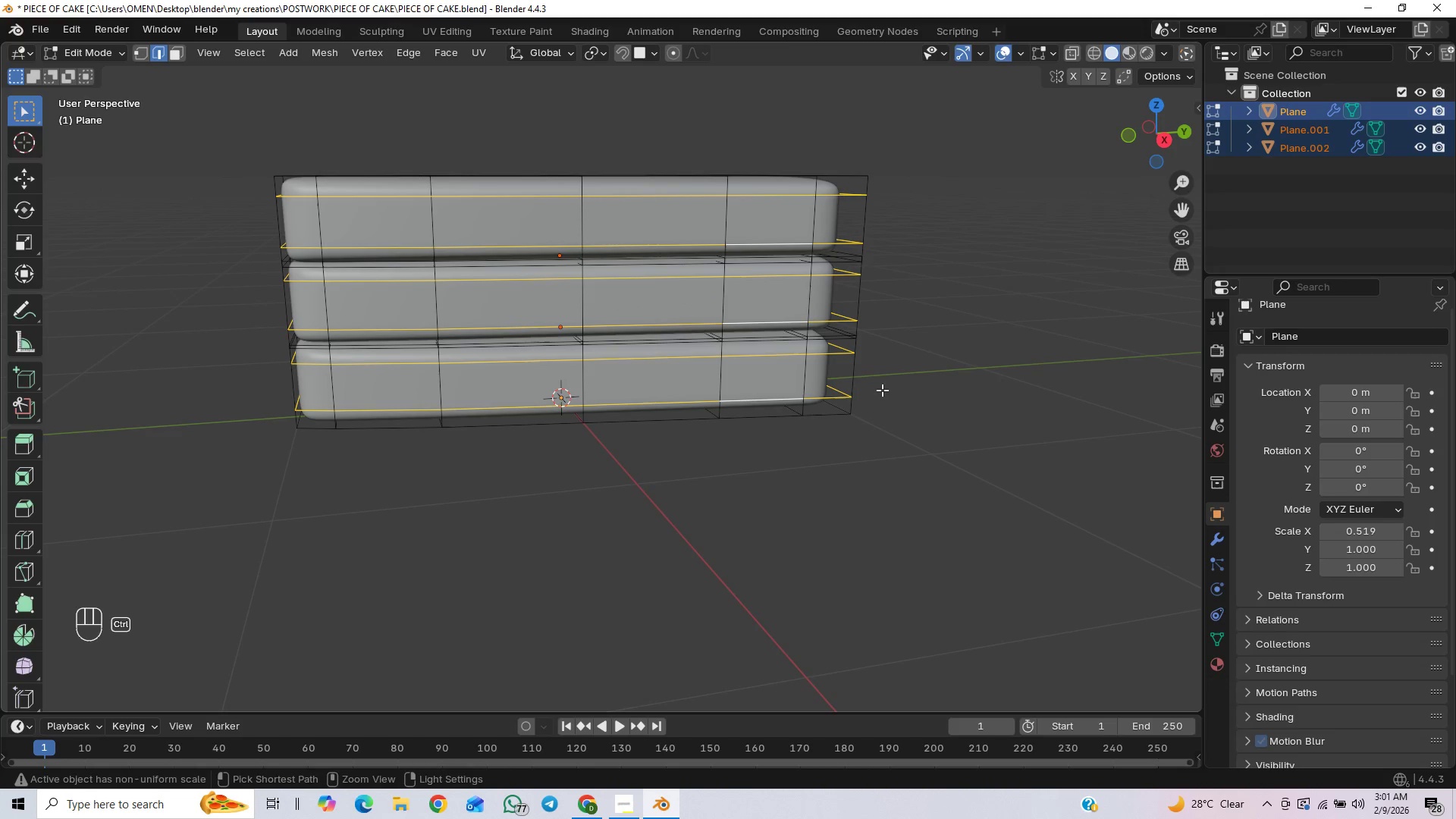 
key(Control+ControlLeft)
 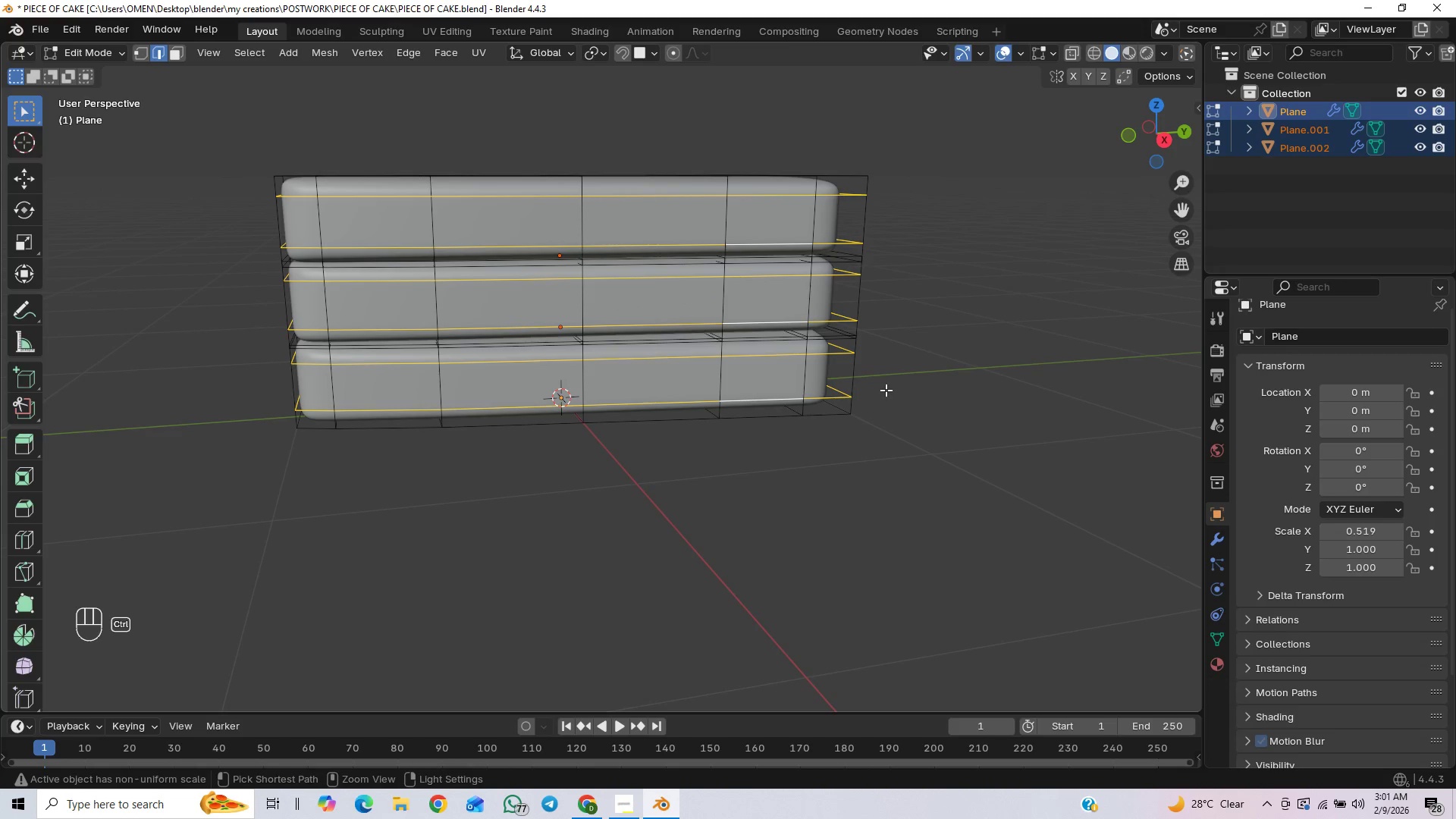 
key(Control+ControlLeft)
 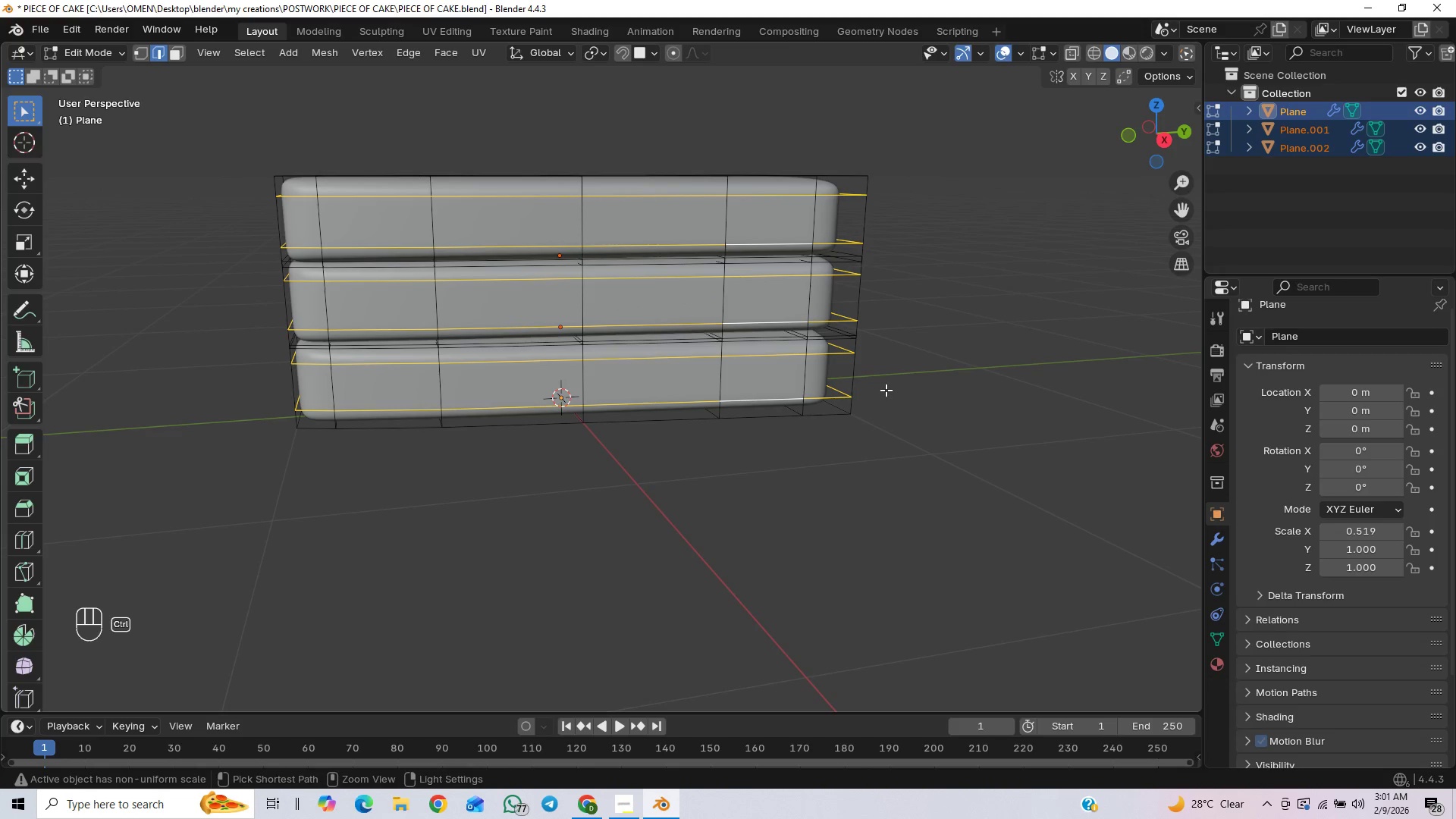 
key(Control+ControlLeft)
 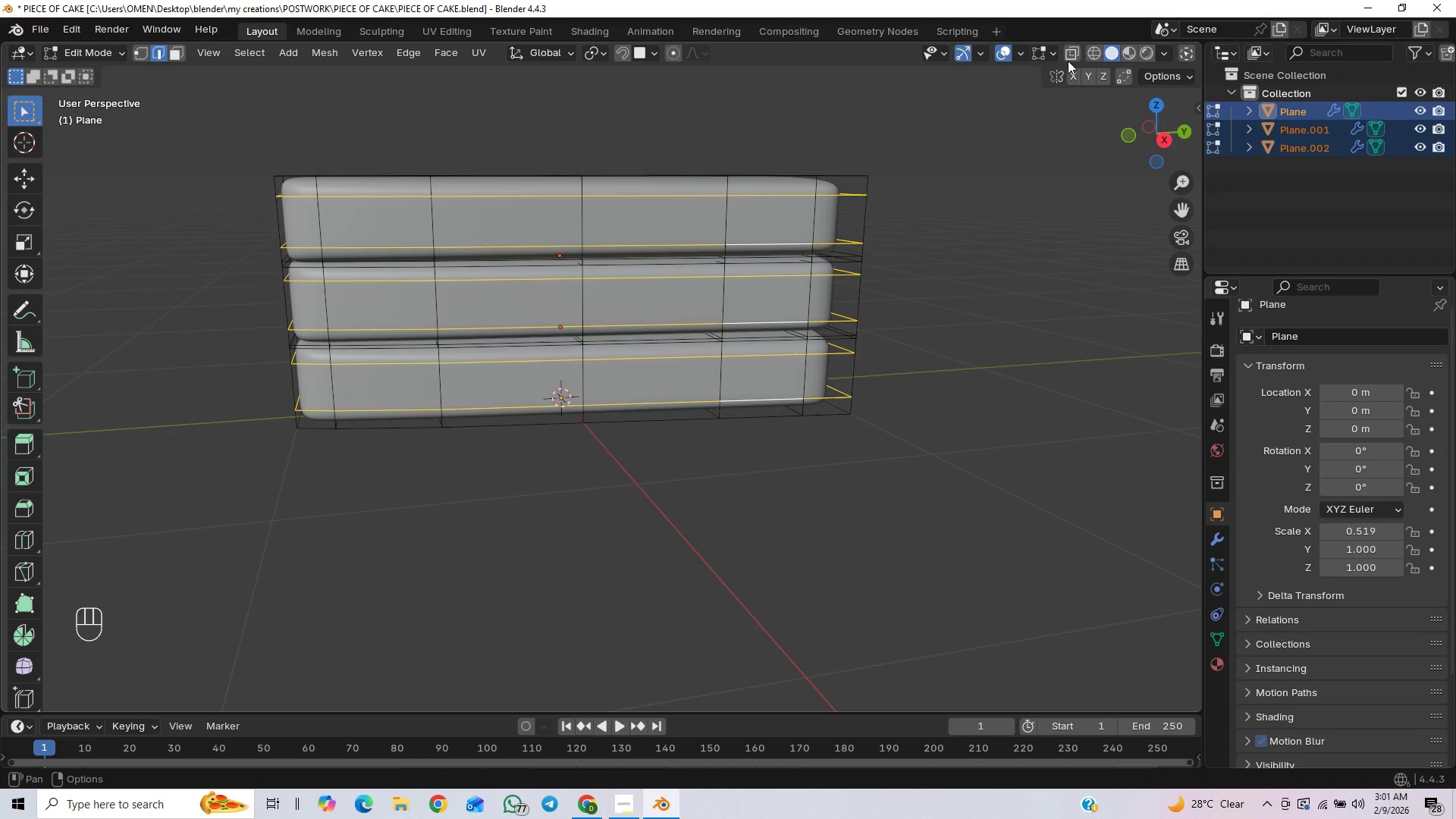 
left_click([1068, 54])
 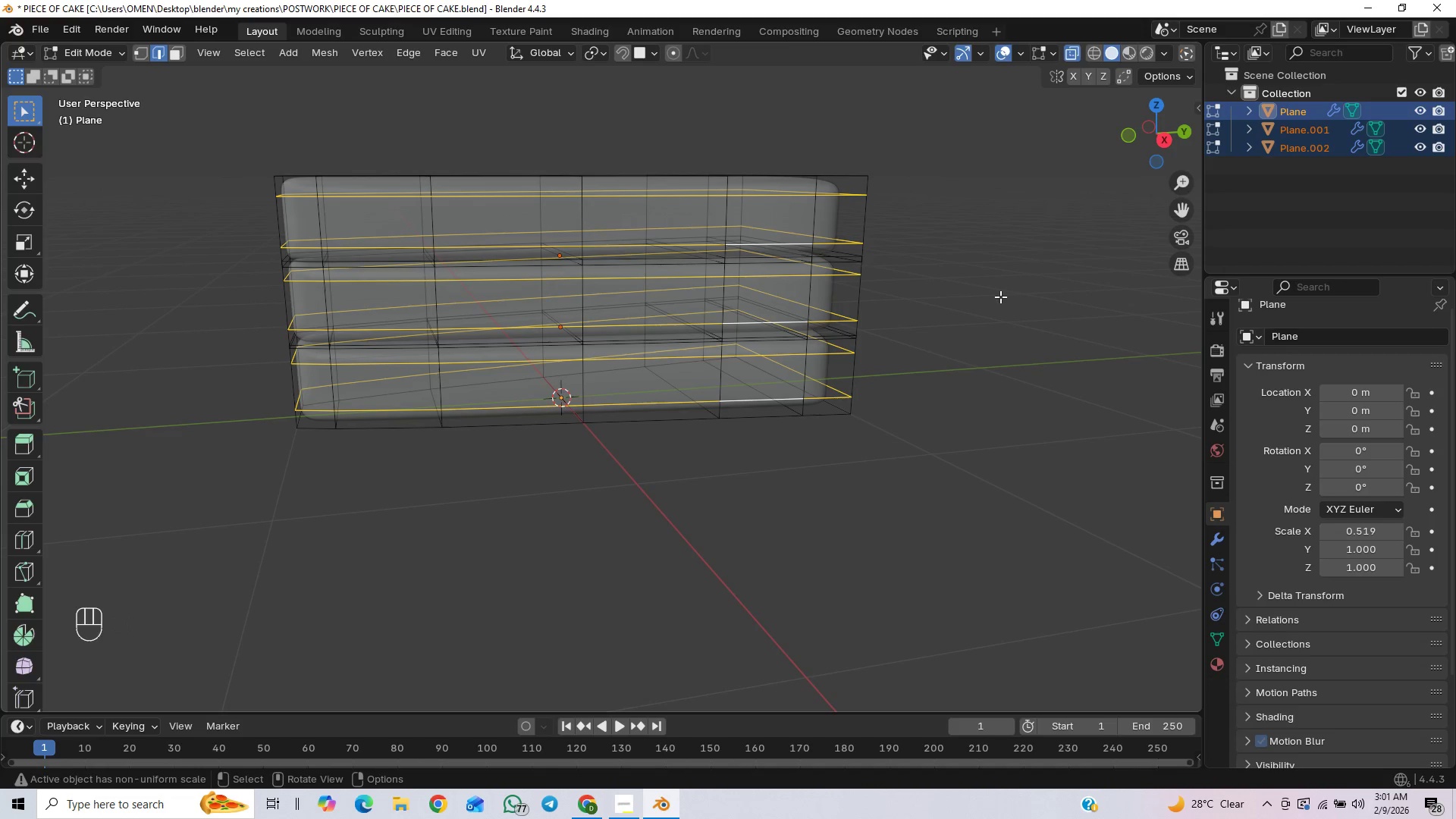 
key(PageDown)
 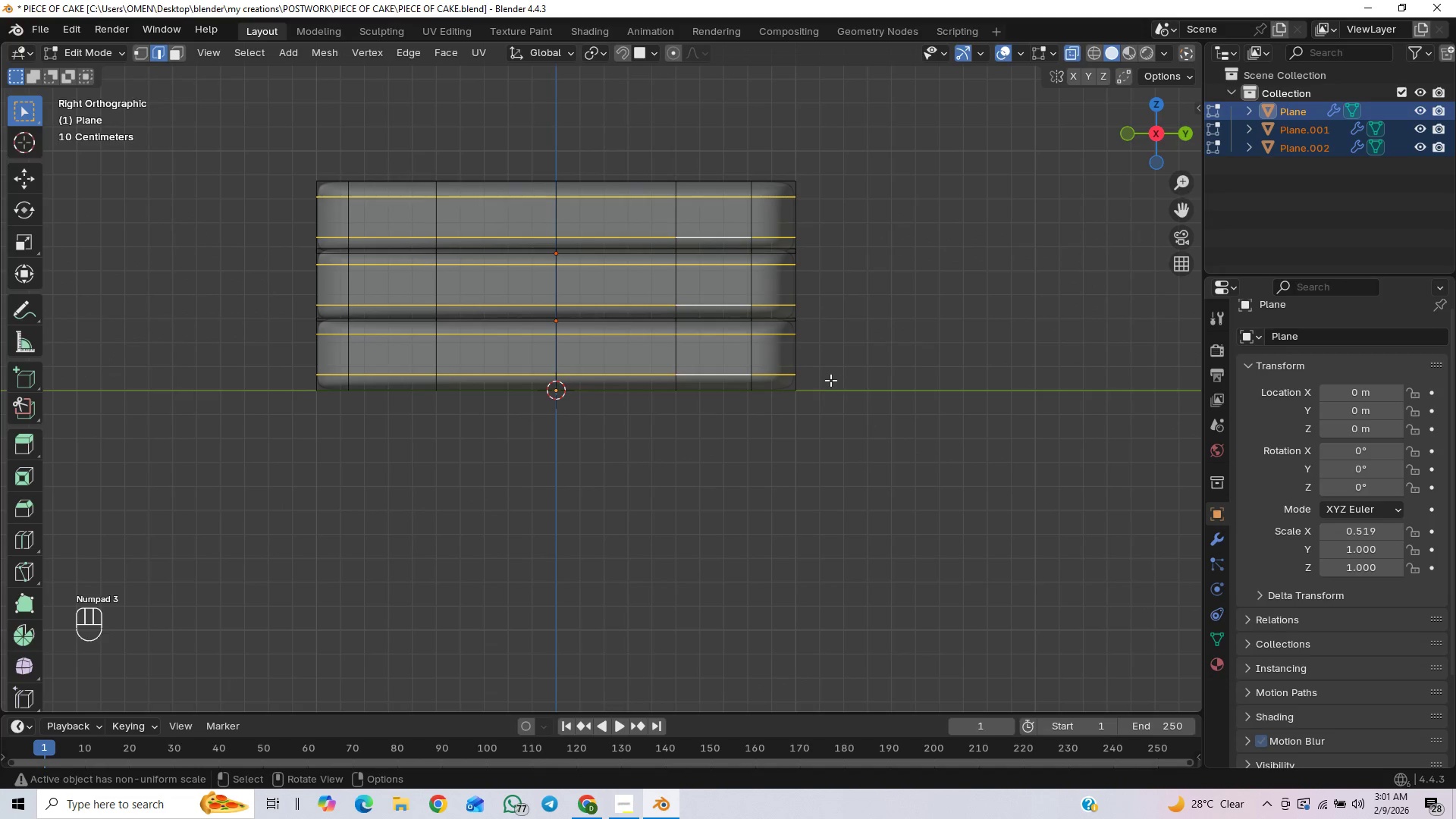 
hold_key(key=ControlLeft, duration=1.27)
left_click_drag(start_coordinate=[833, 369], to_coordinate=[239, 417])
 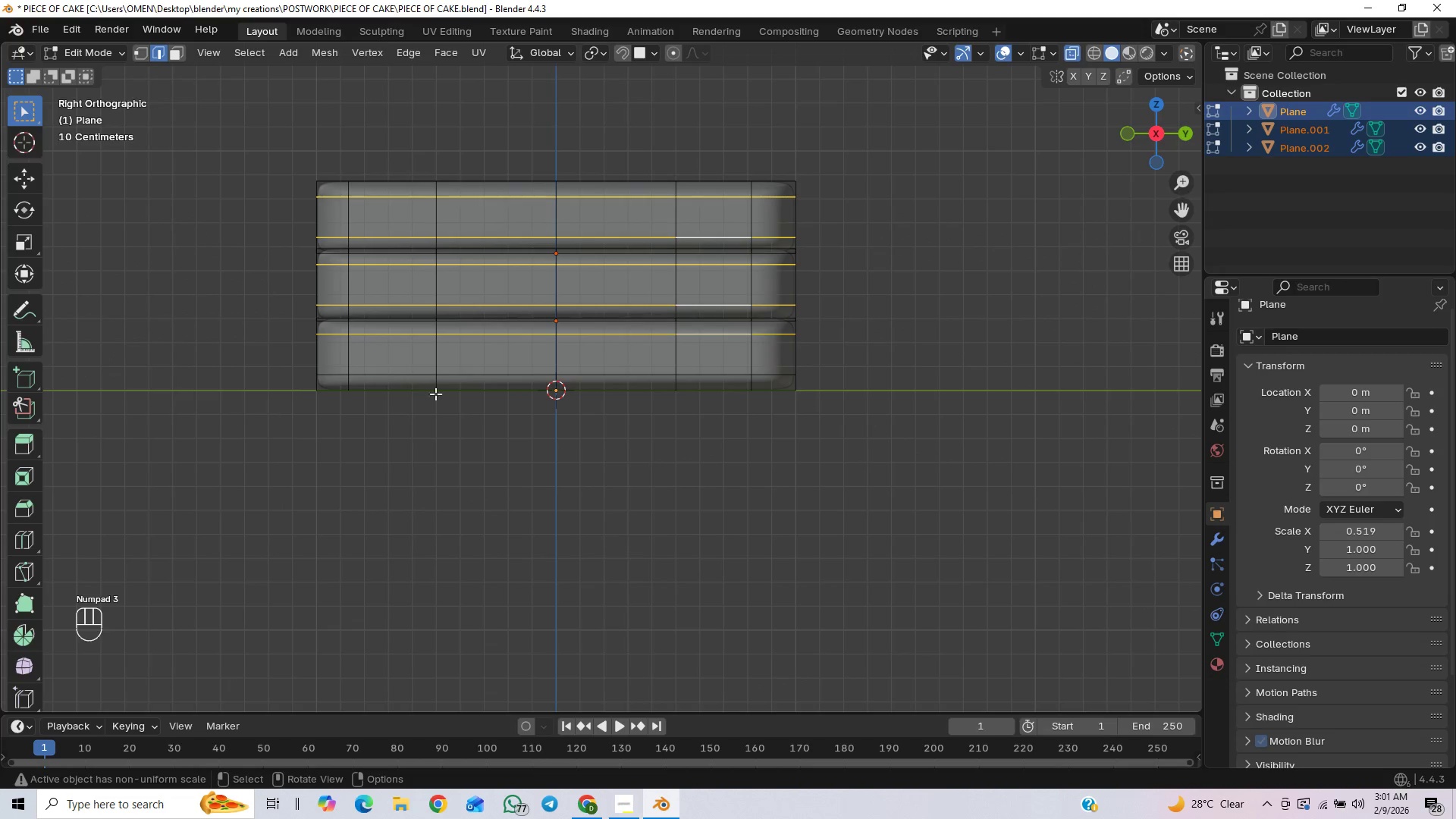 
hold_key(key=ControlLeft, duration=1.5)
left_click_drag(start_coordinate=[829, 290], to_coordinate=[275, 309])
 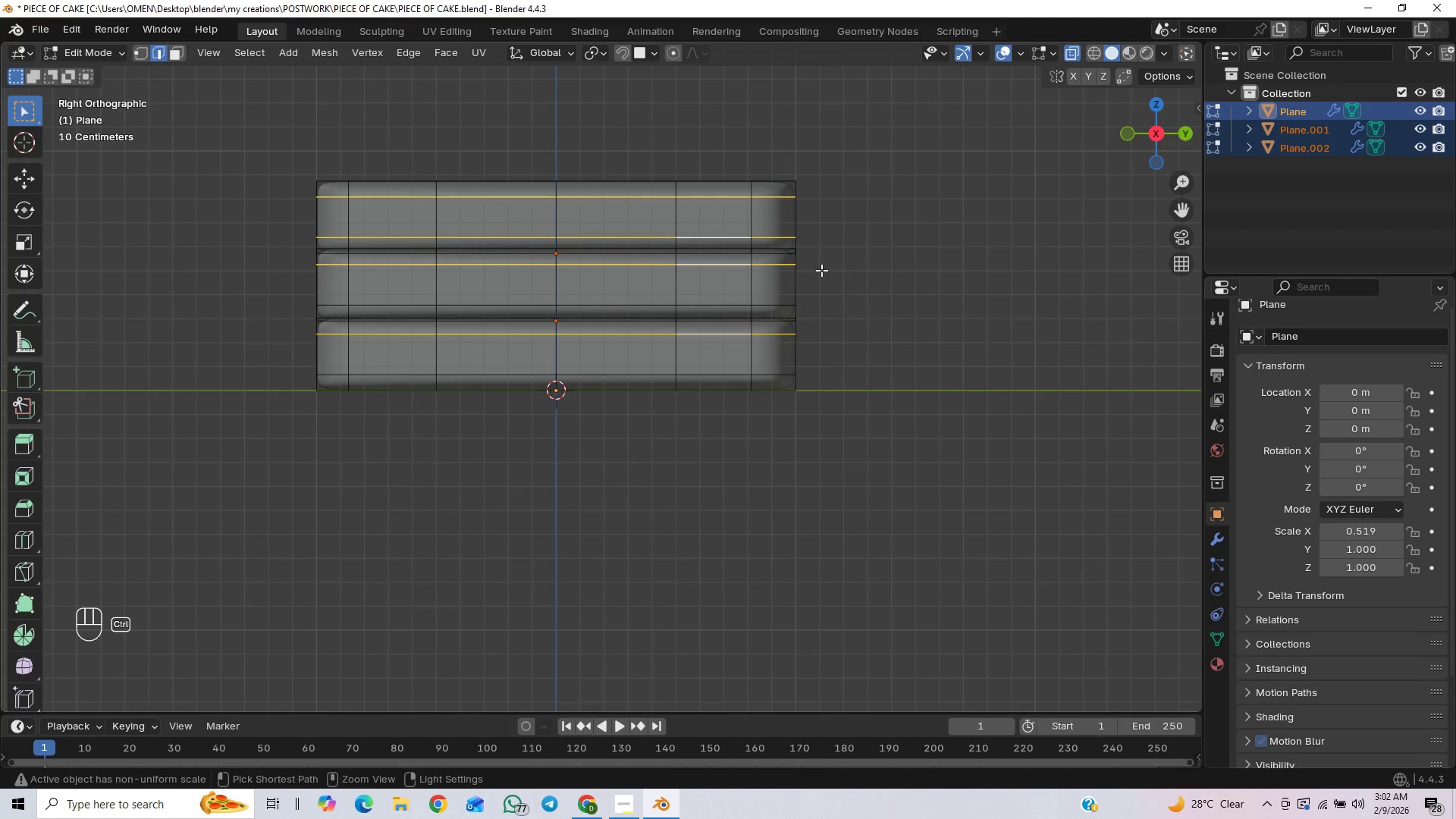 
hold_key(key=ControlLeft, duration=1.11)
 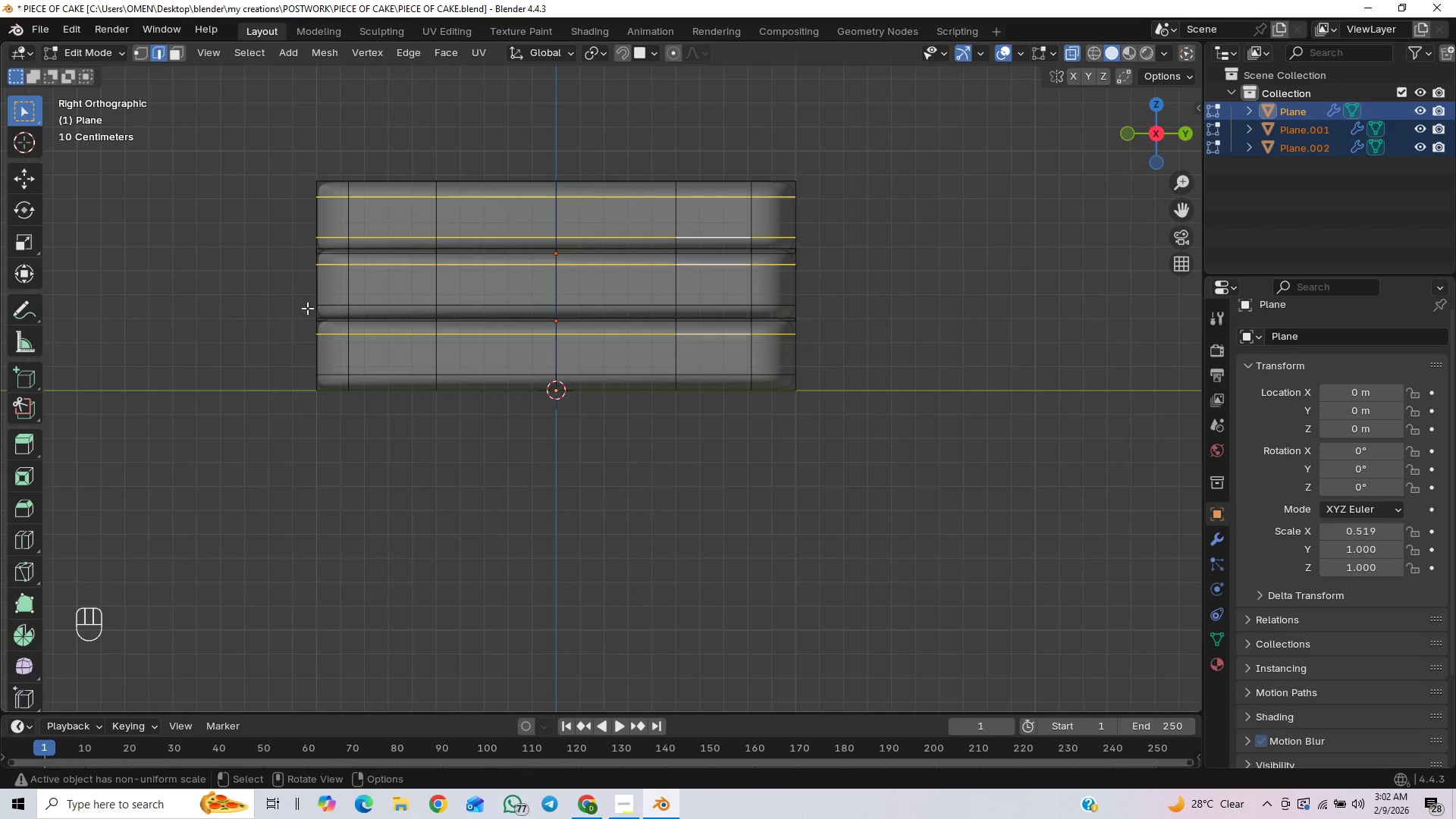 
hold_key(key=ControlLeft, duration=1.5)
 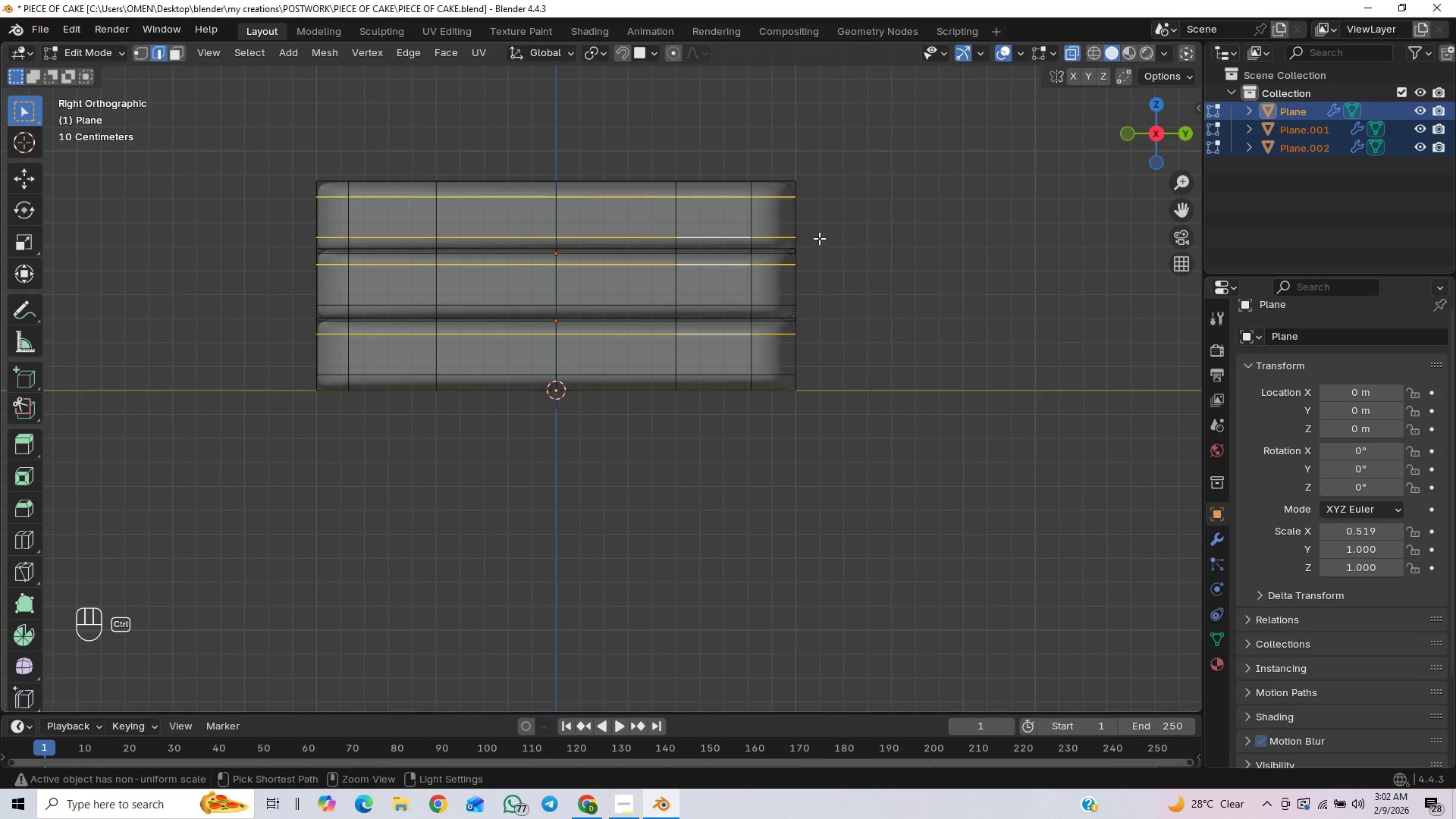 
hold_key(key=ControlLeft, duration=1.5)
left_click_drag(start_coordinate=[822, 226], to_coordinate=[281, 246])
 